 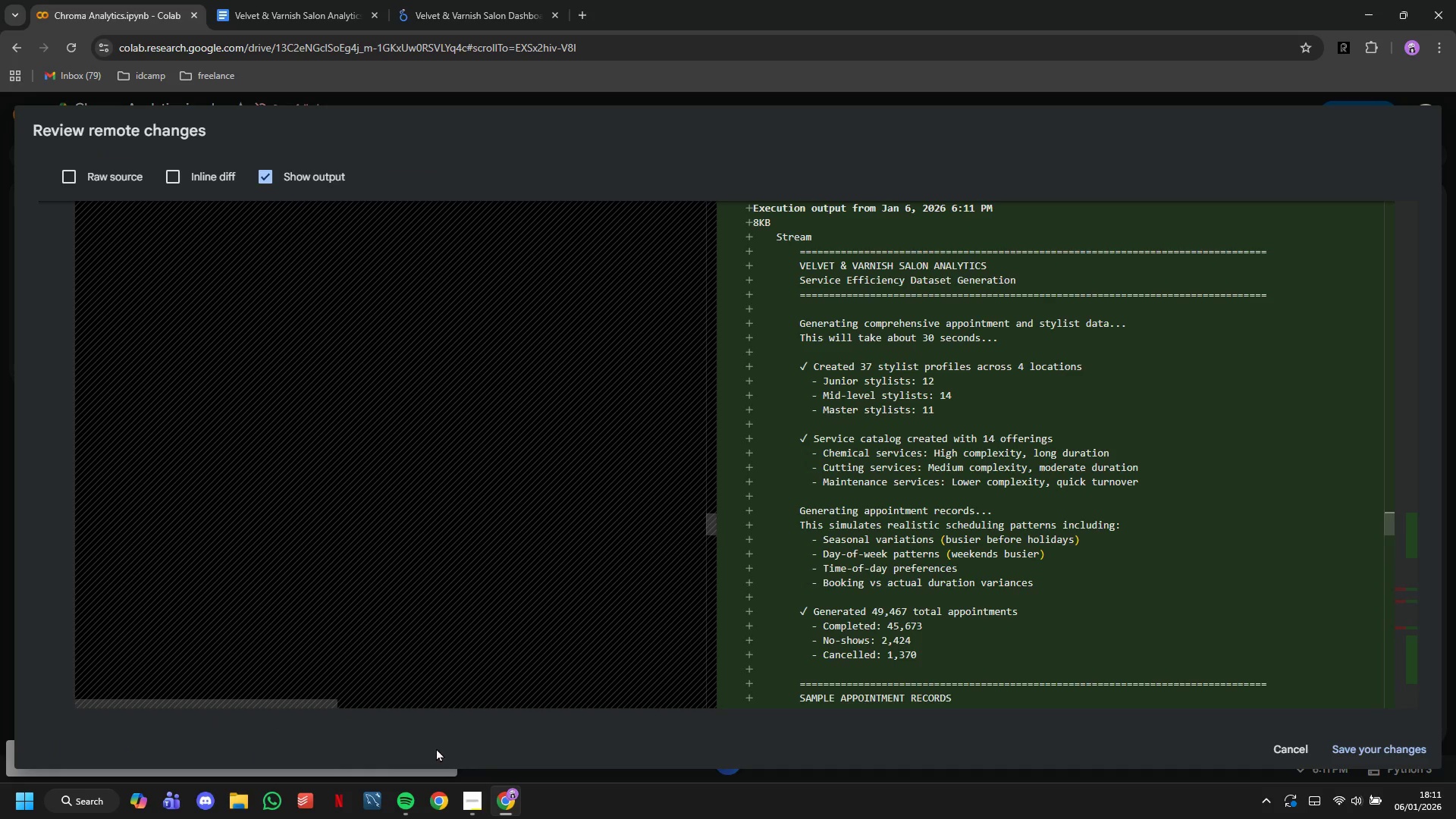 
left_click([71, 178])
 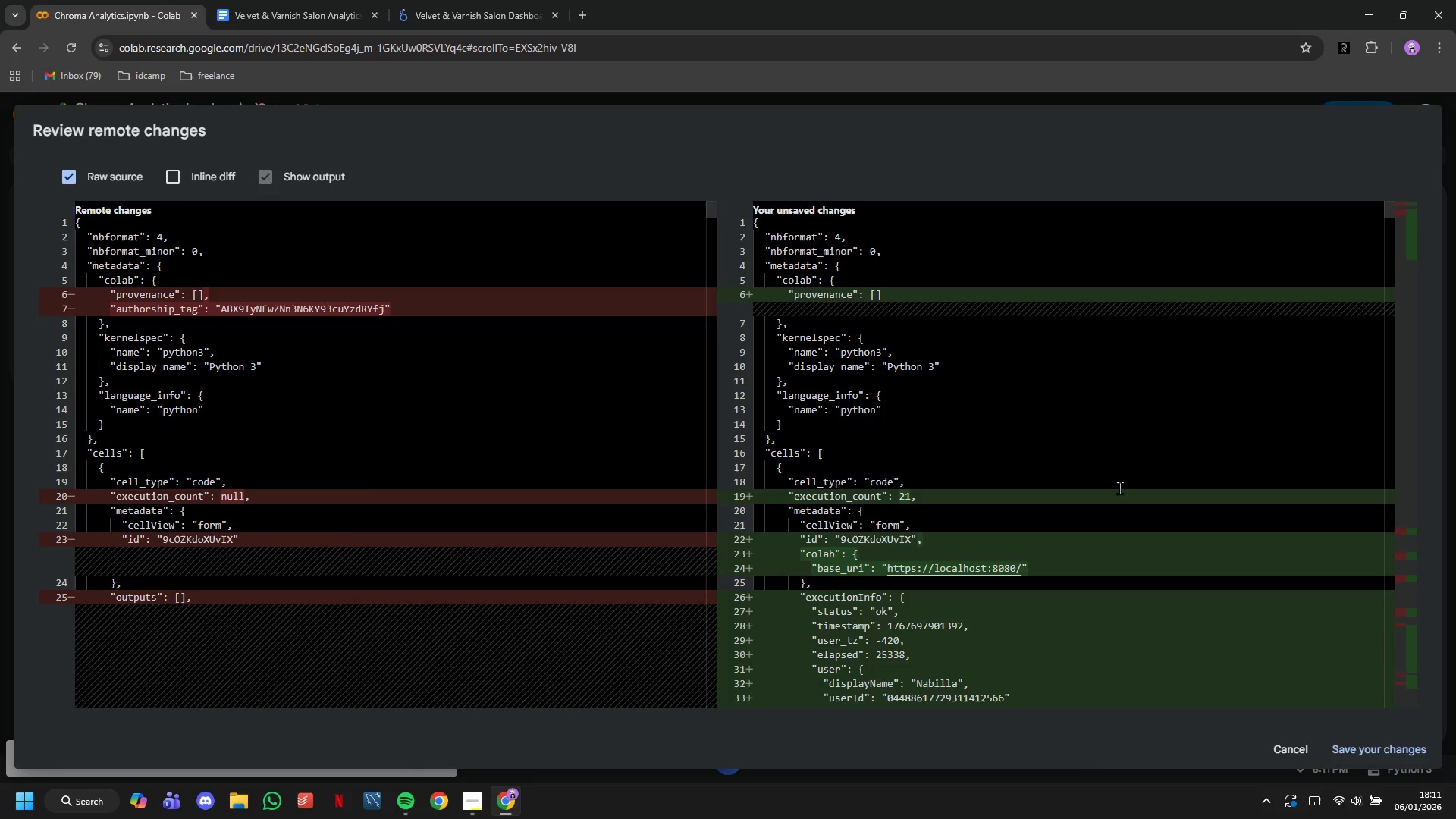 
scroll: coordinate [949, 420], scroll_direction: up, amount: 4.0
 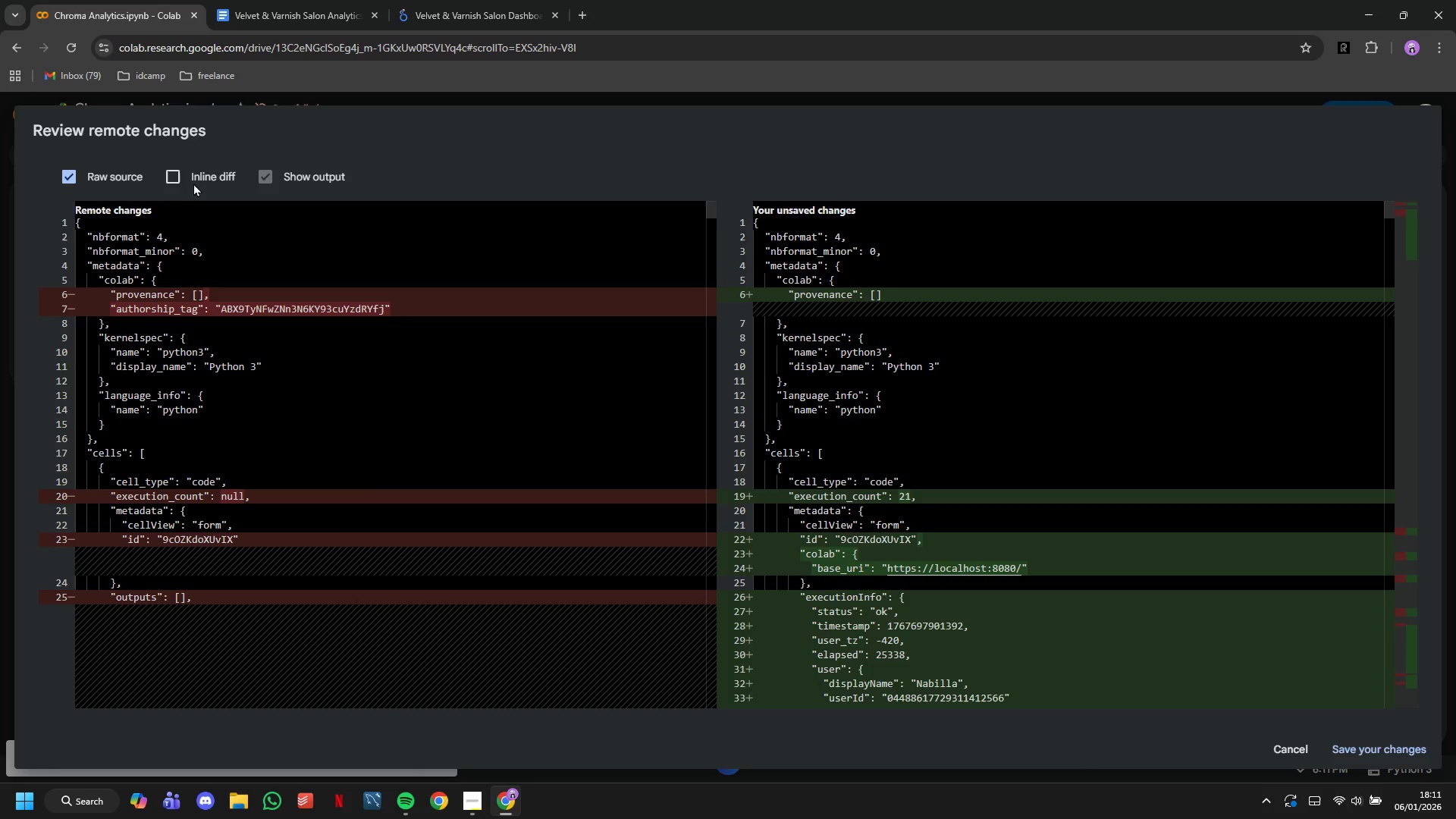 
left_click([179, 174])
 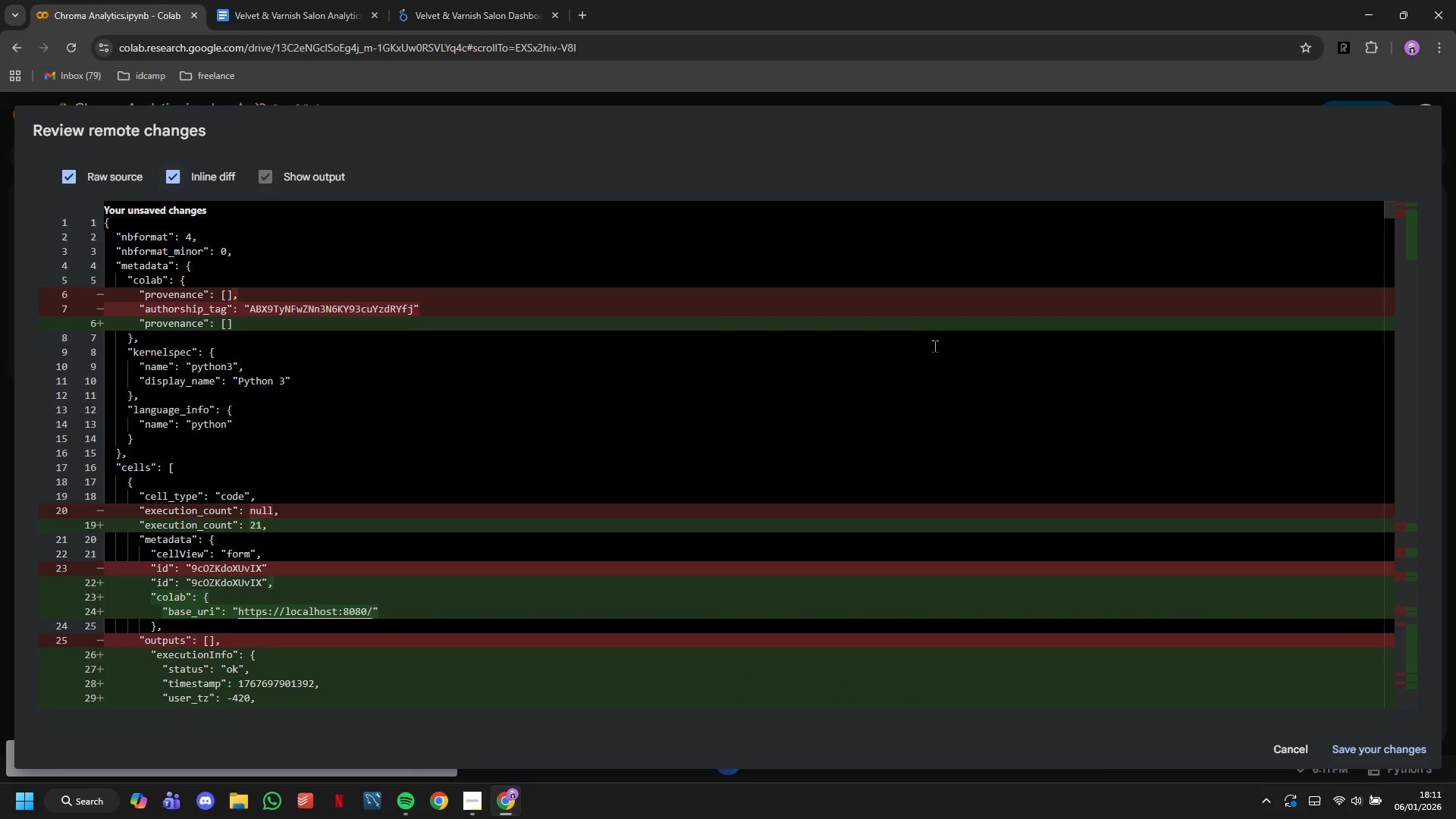 
scroll: coordinate [934, 353], scroll_direction: down, amount: 2.0
 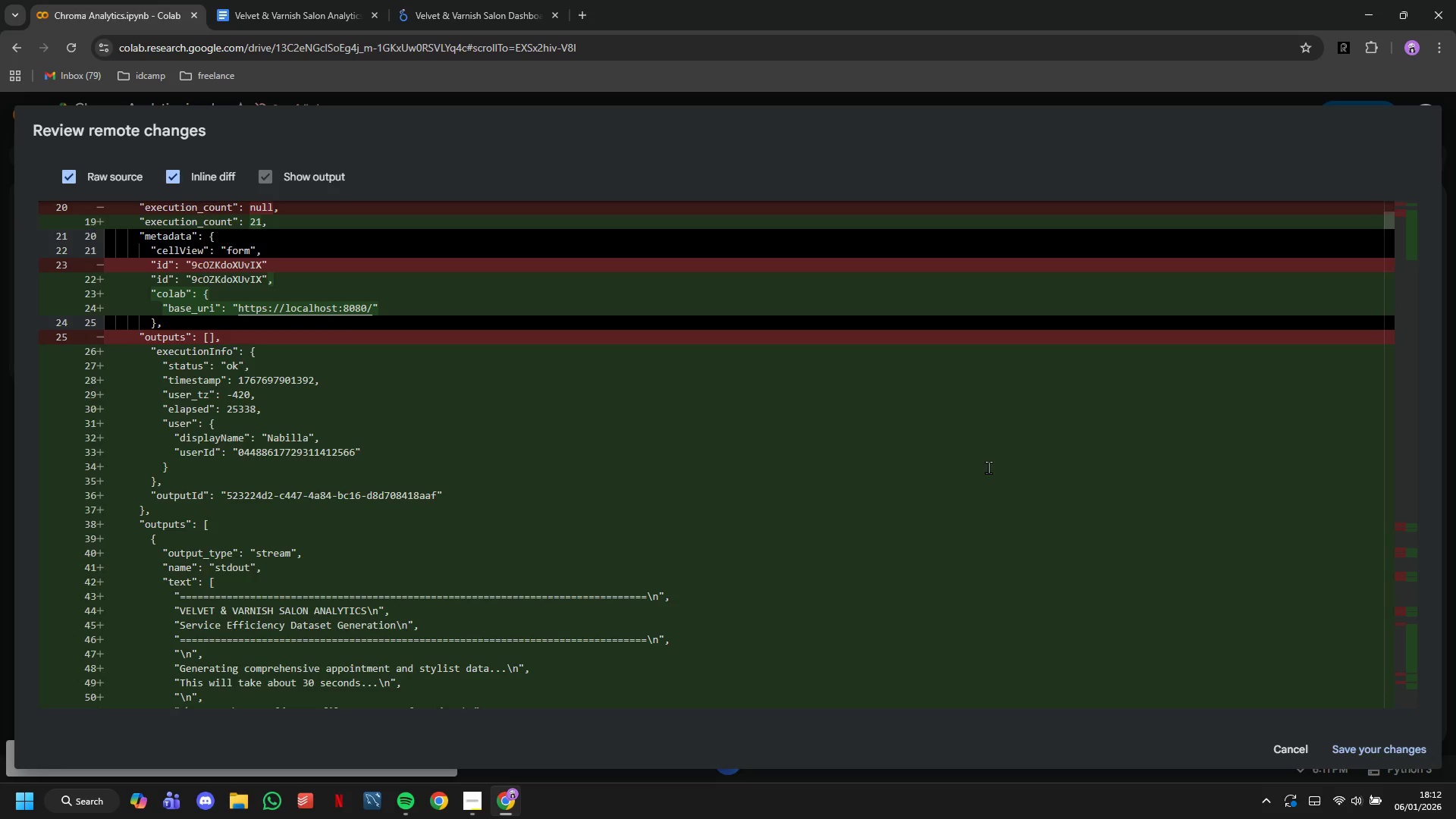 
wait(52.19)
 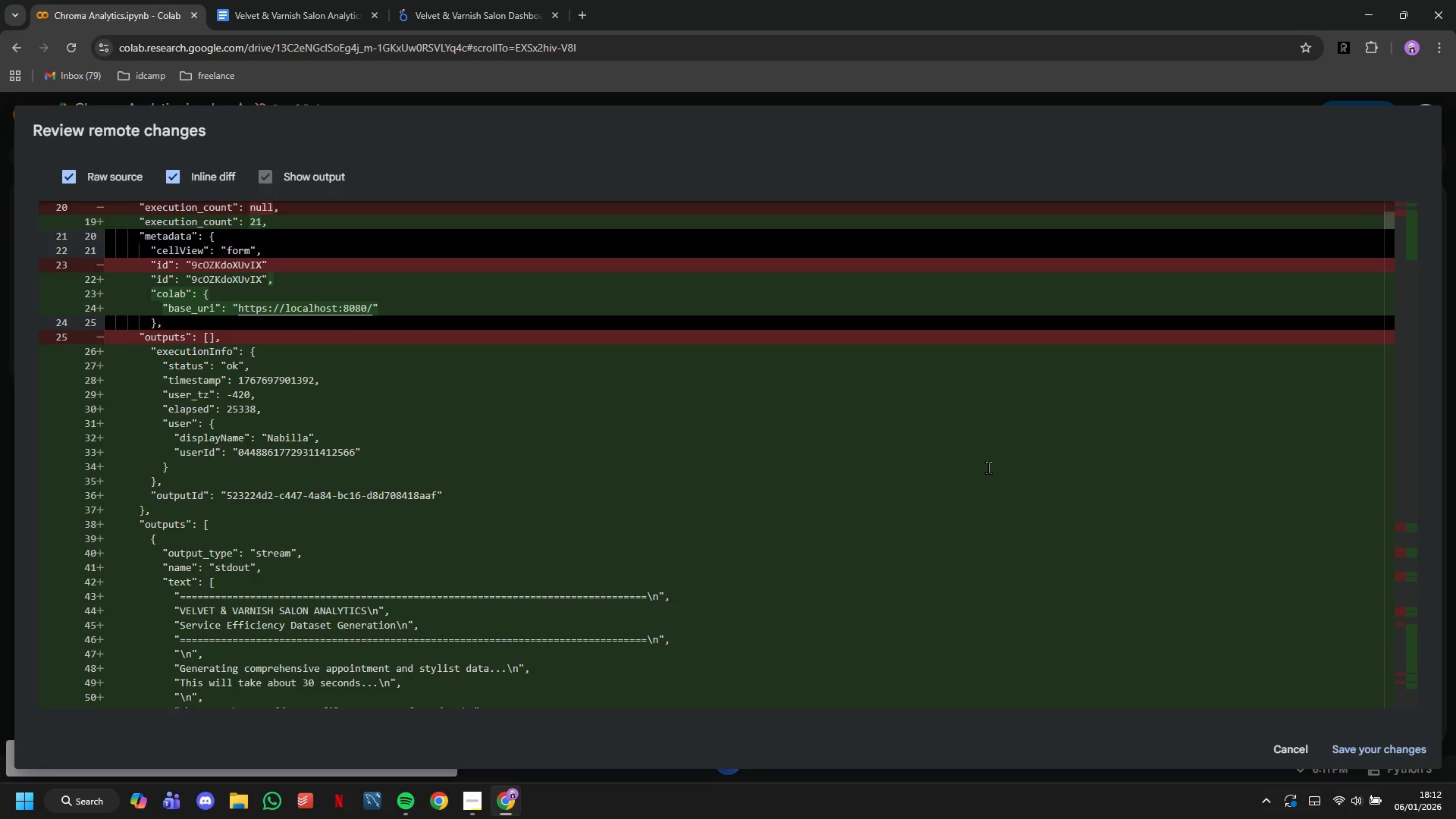 
left_click([1396, 755])
 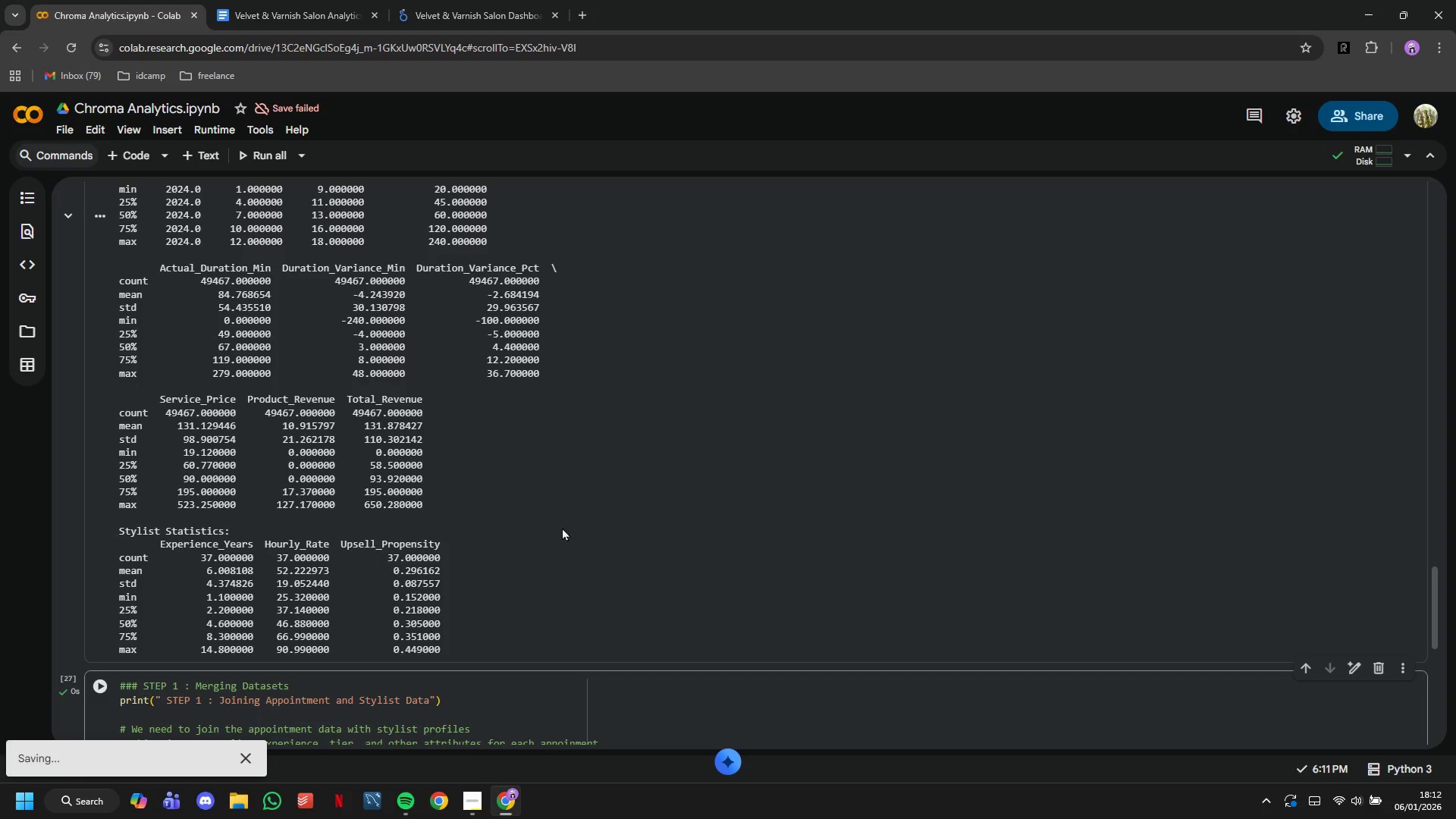 
scroll: coordinate [533, 506], scroll_direction: down, amount: 5.0
 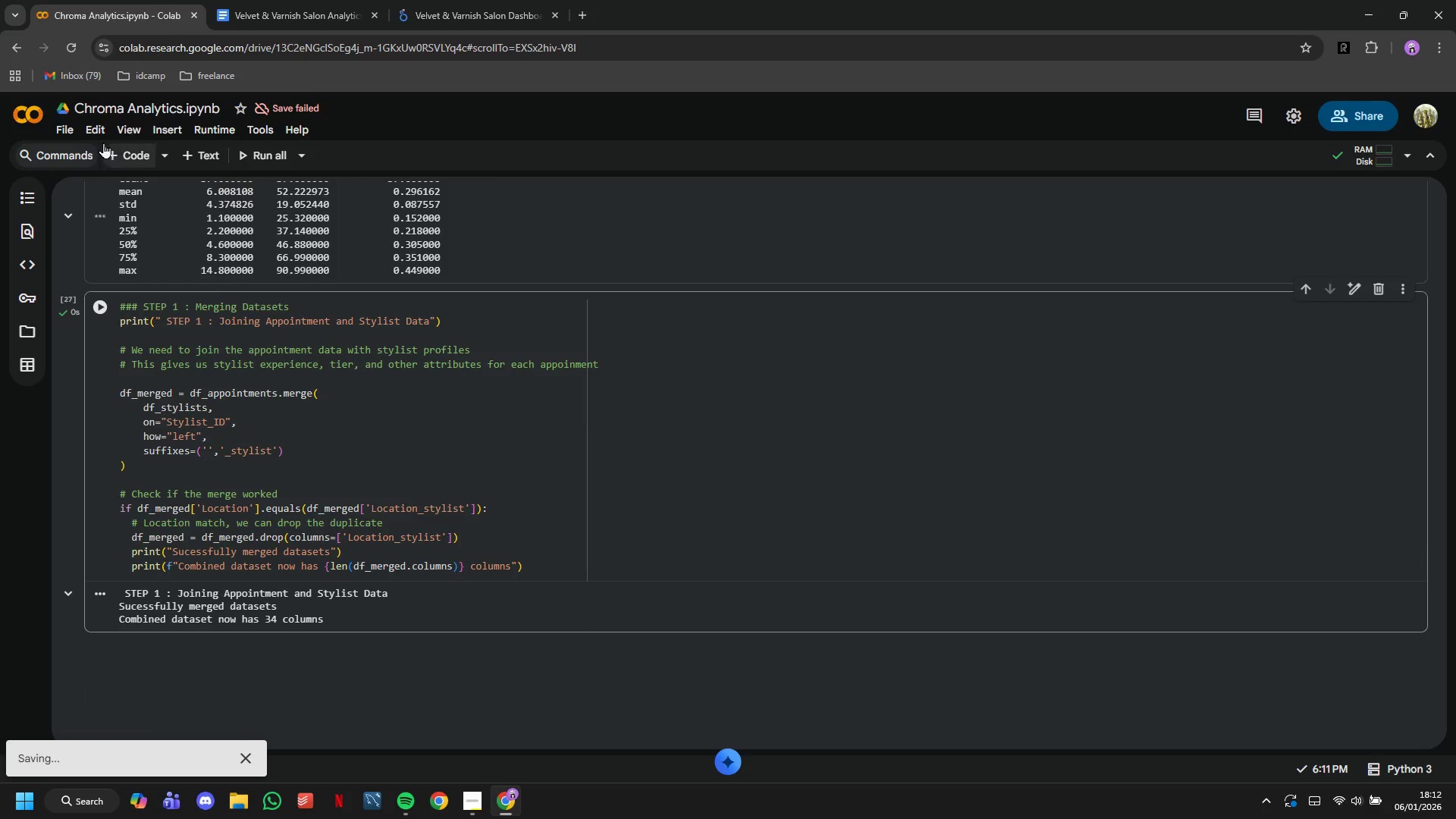 
left_click([126, 149])
 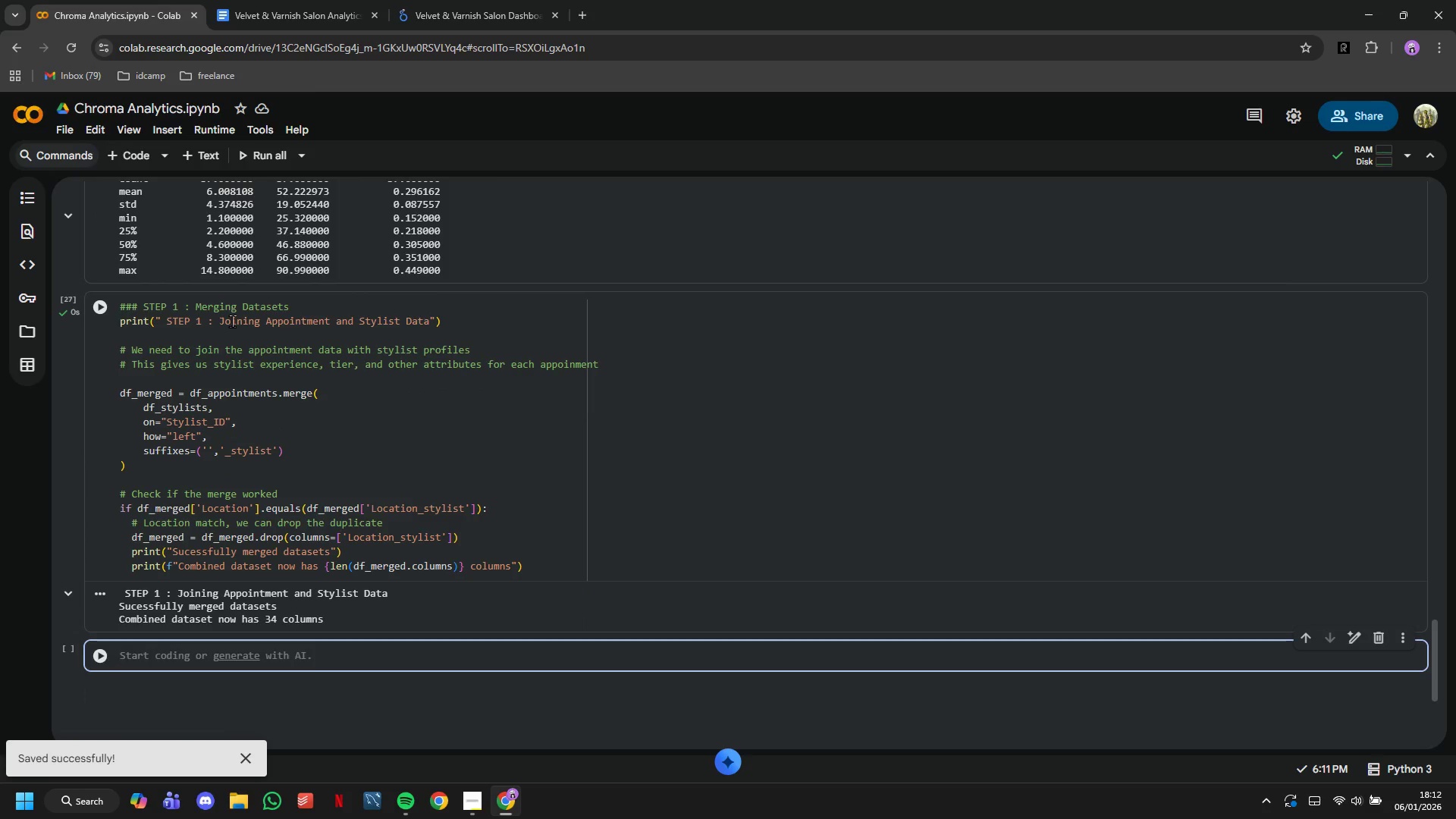 
wait(8.61)
 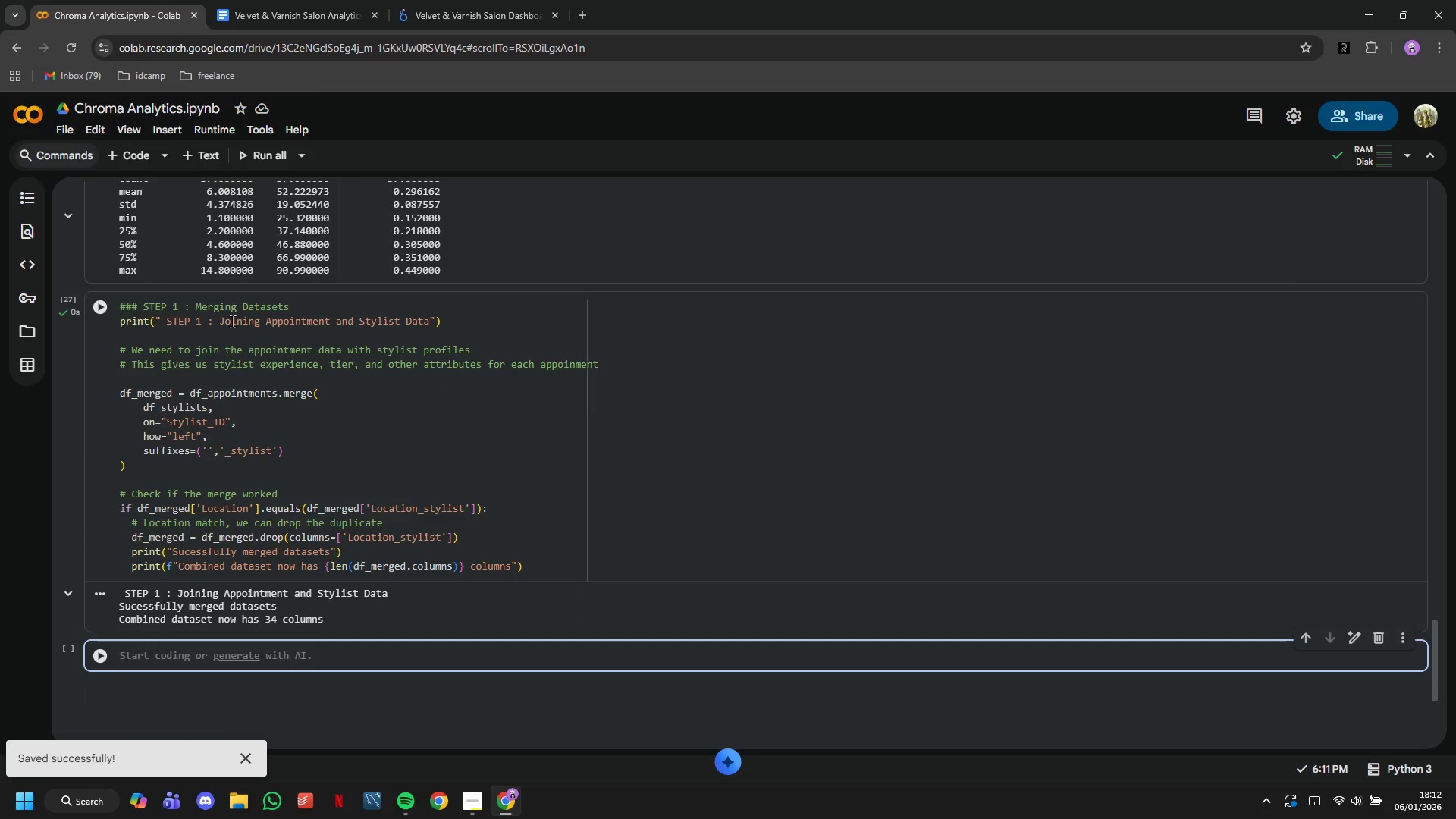 
type(# Let)
 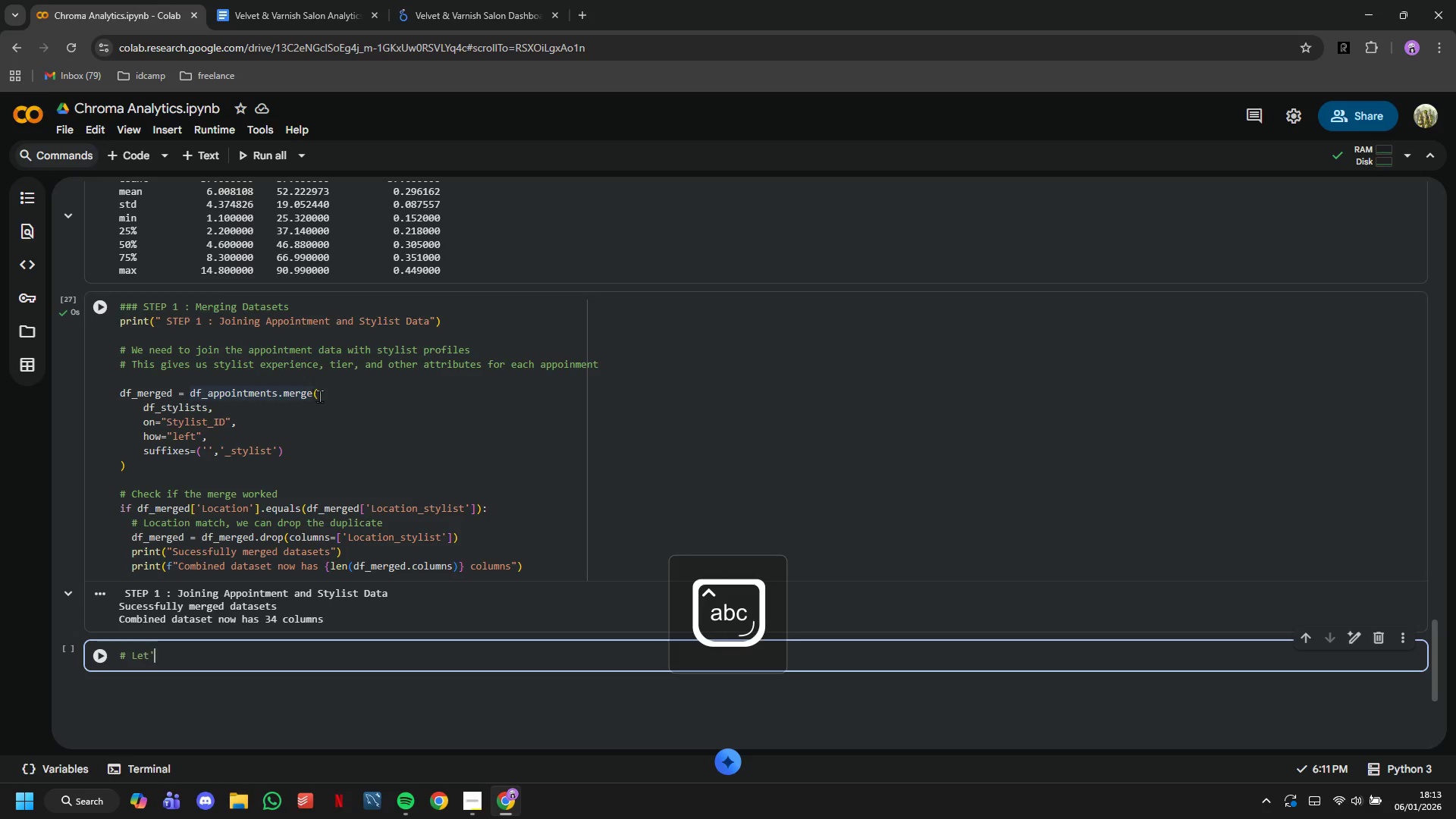 
type('s filter to only)
 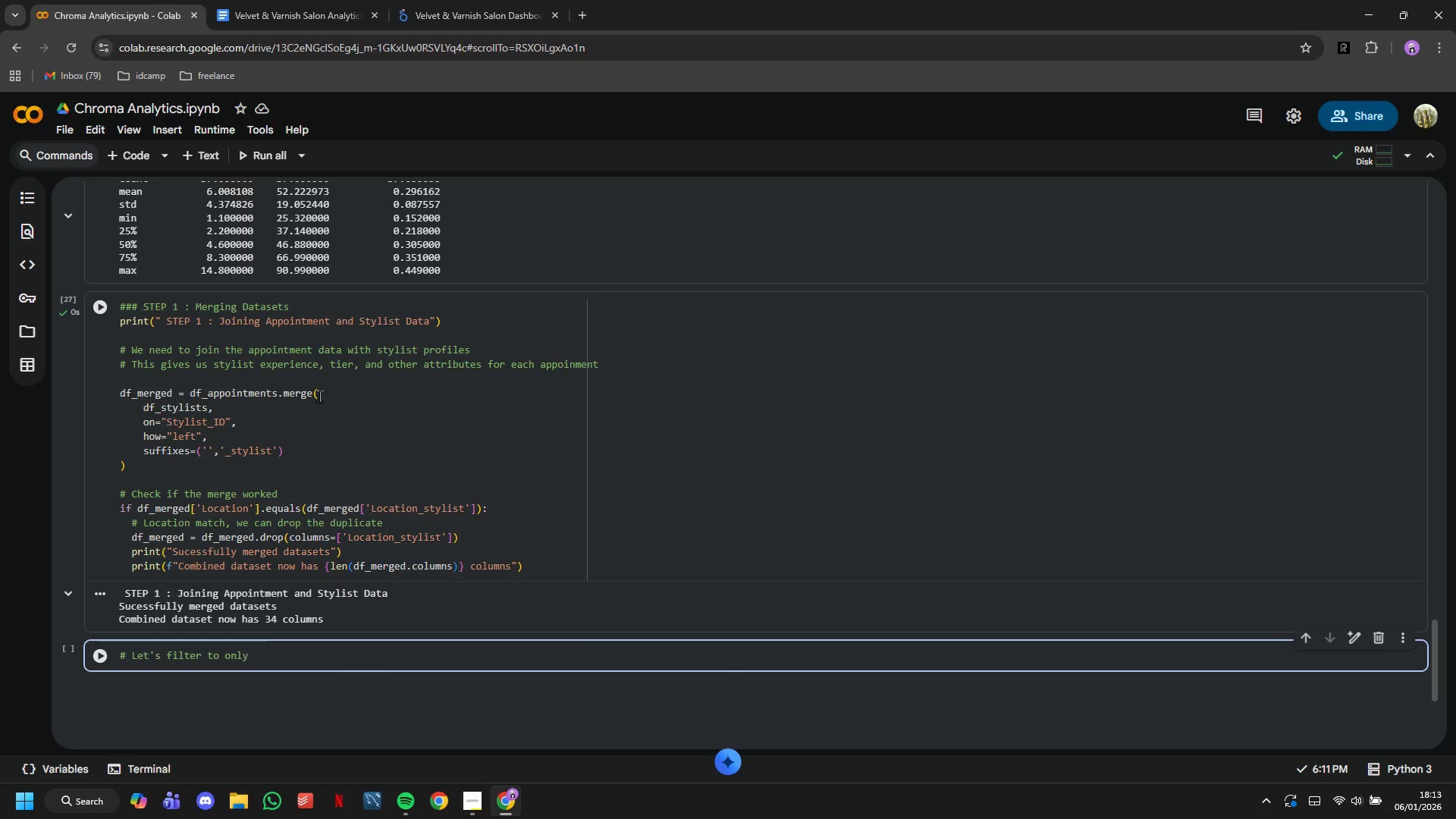 
type( completed appoinm)
key(Backspace)
type(tments for our main analyss)
key(Backspace)
type(is)
 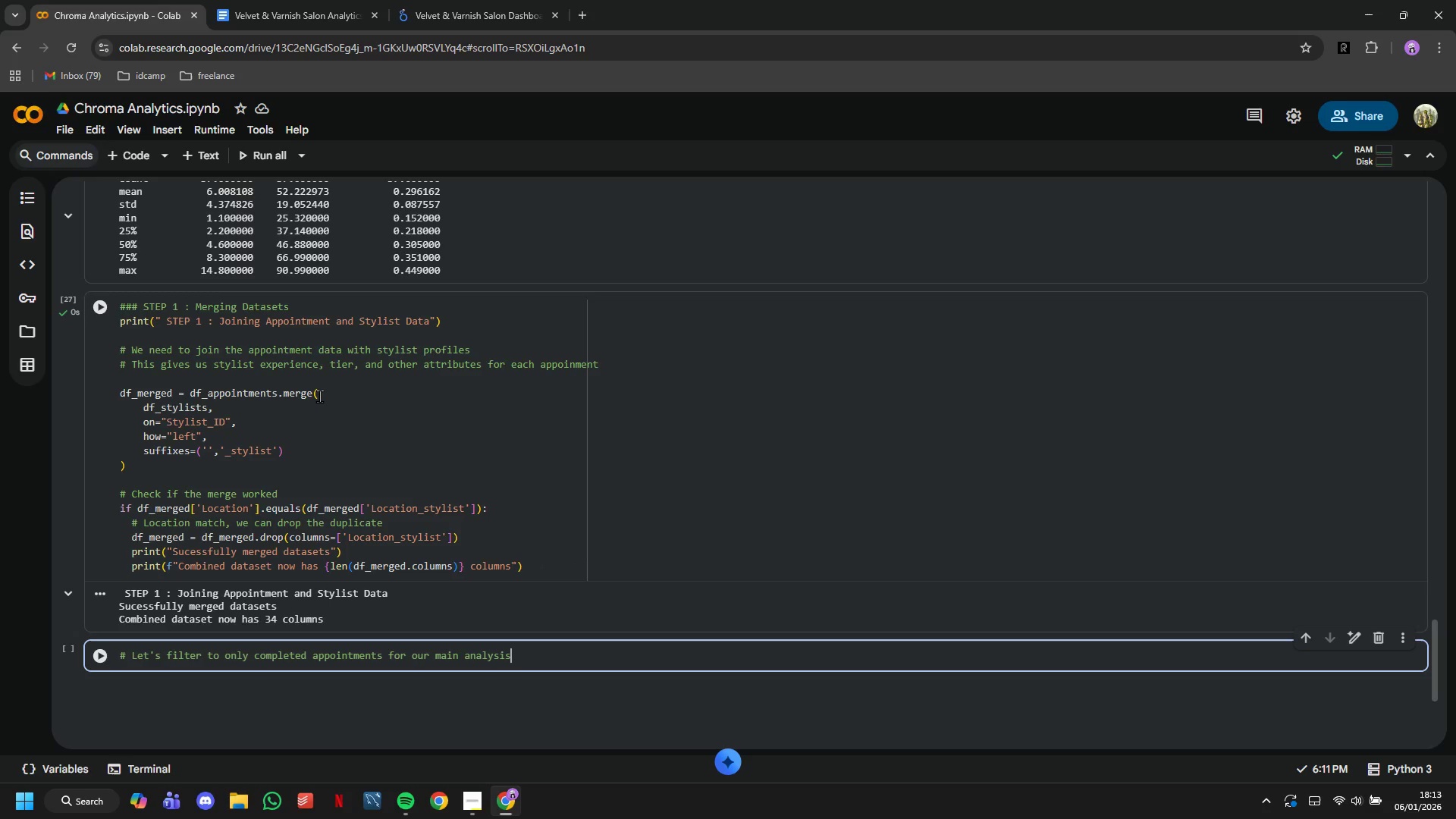 
wait(8.06)
 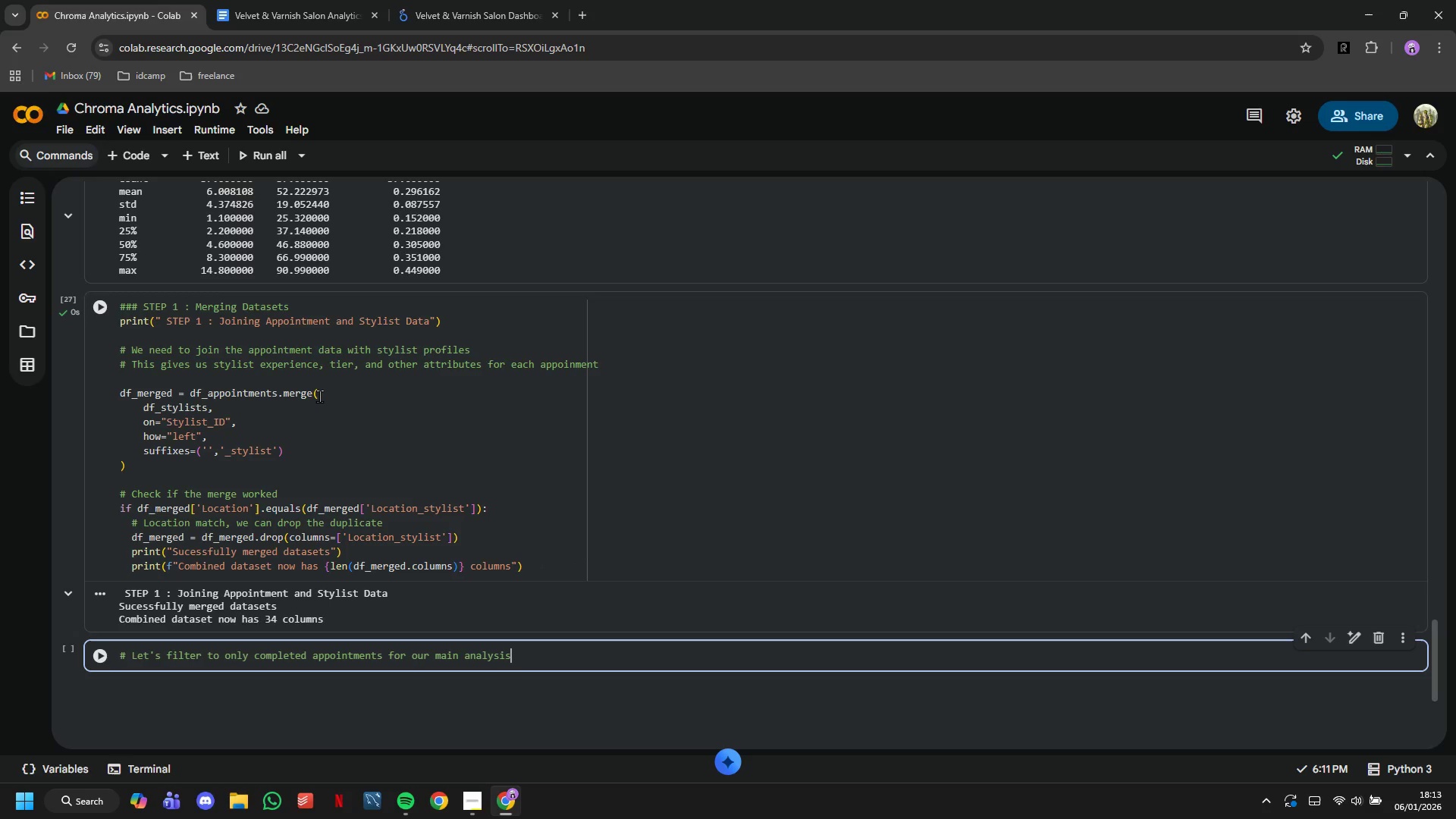 
key(Enter)
 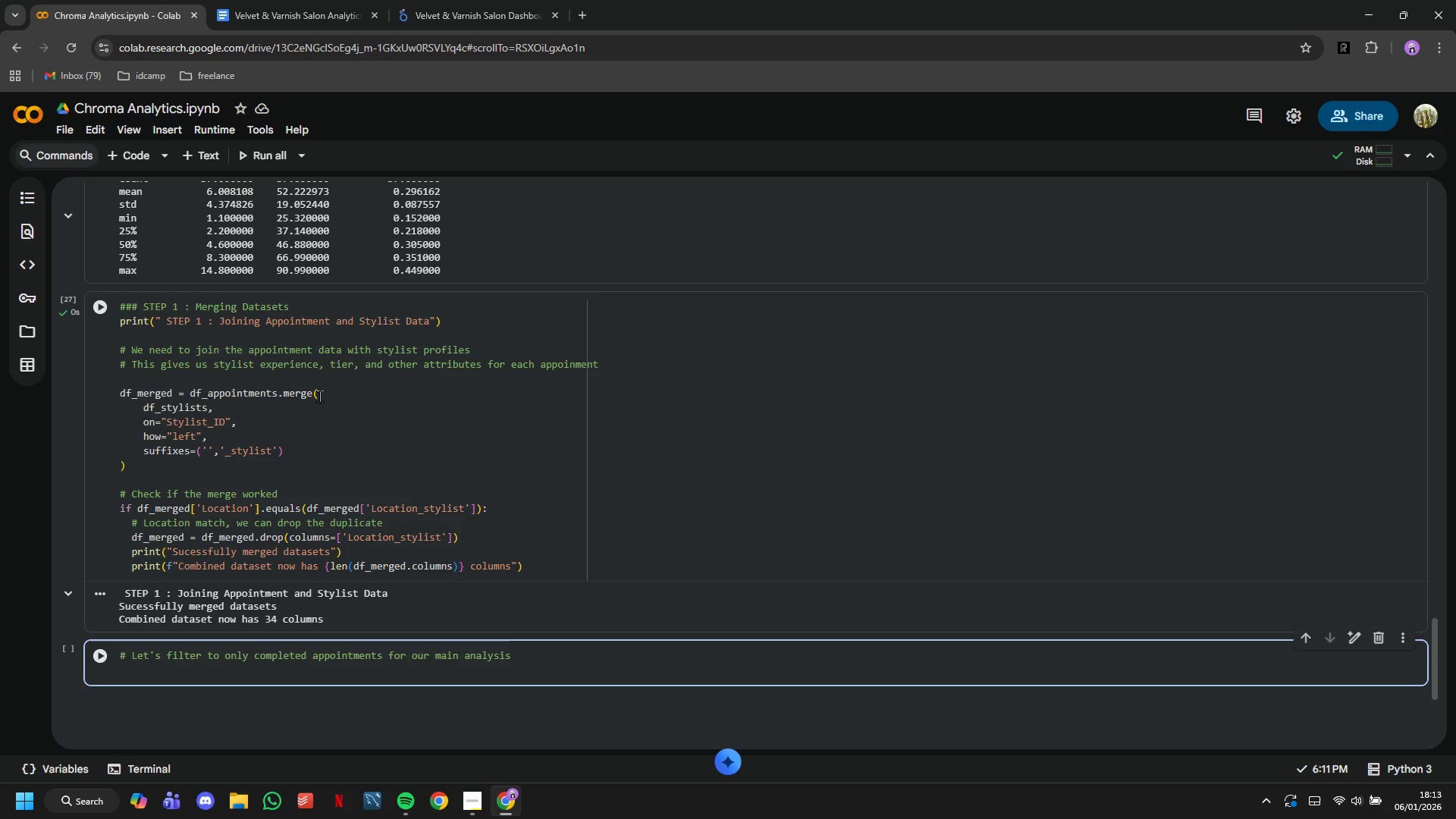 
type(df_)
 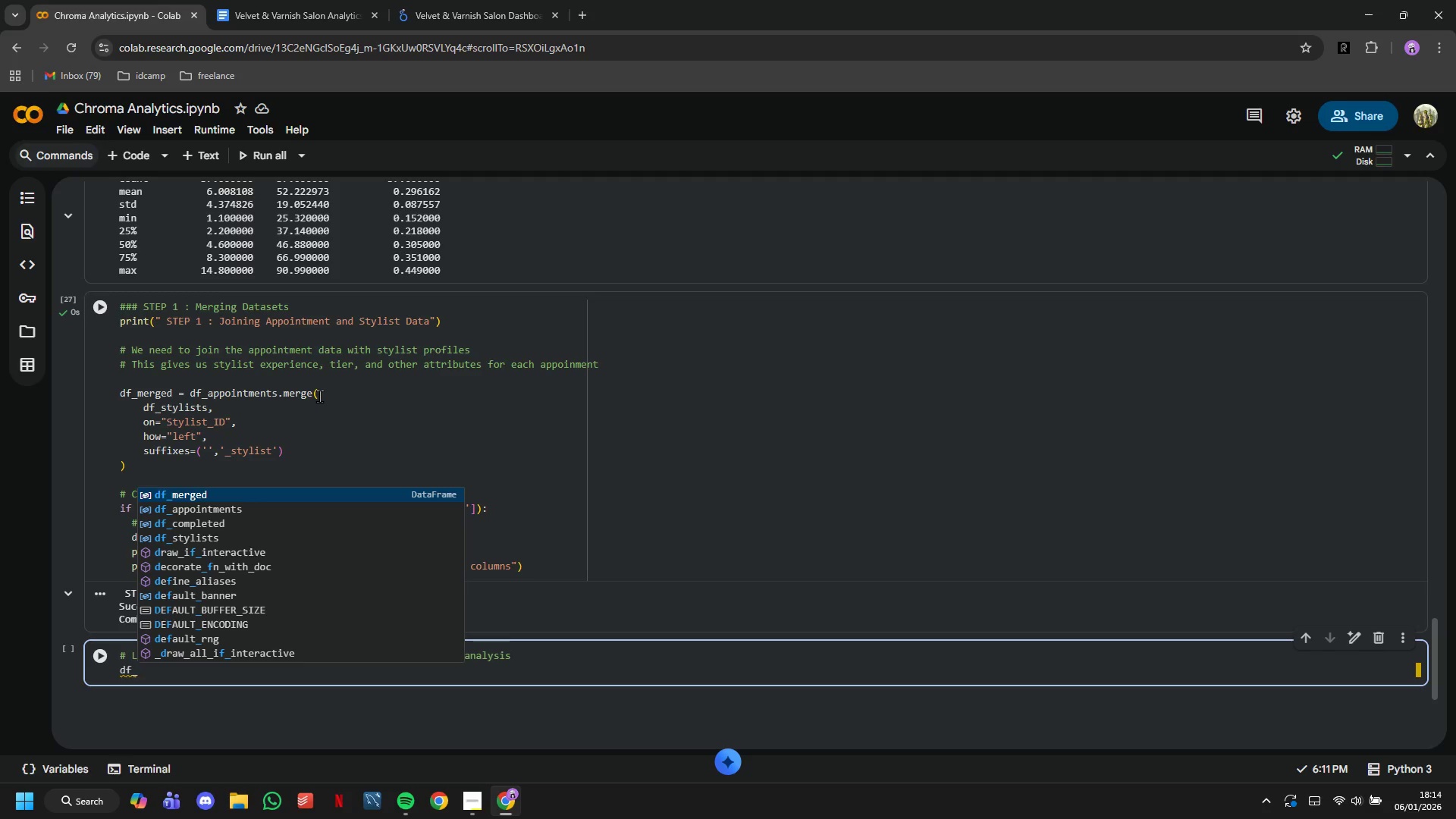 
wait(49.44)
 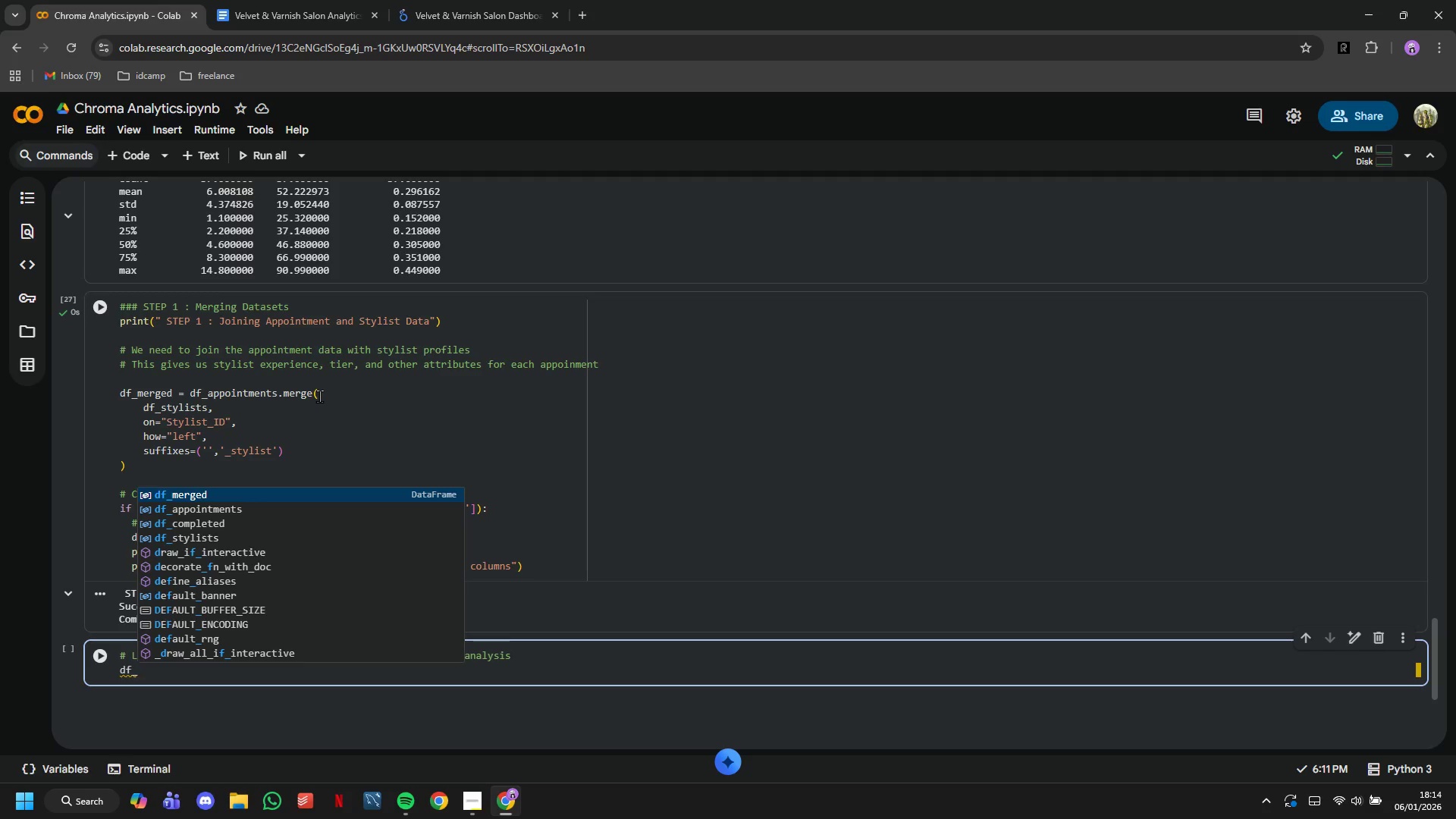 
left_click([274, 668])
 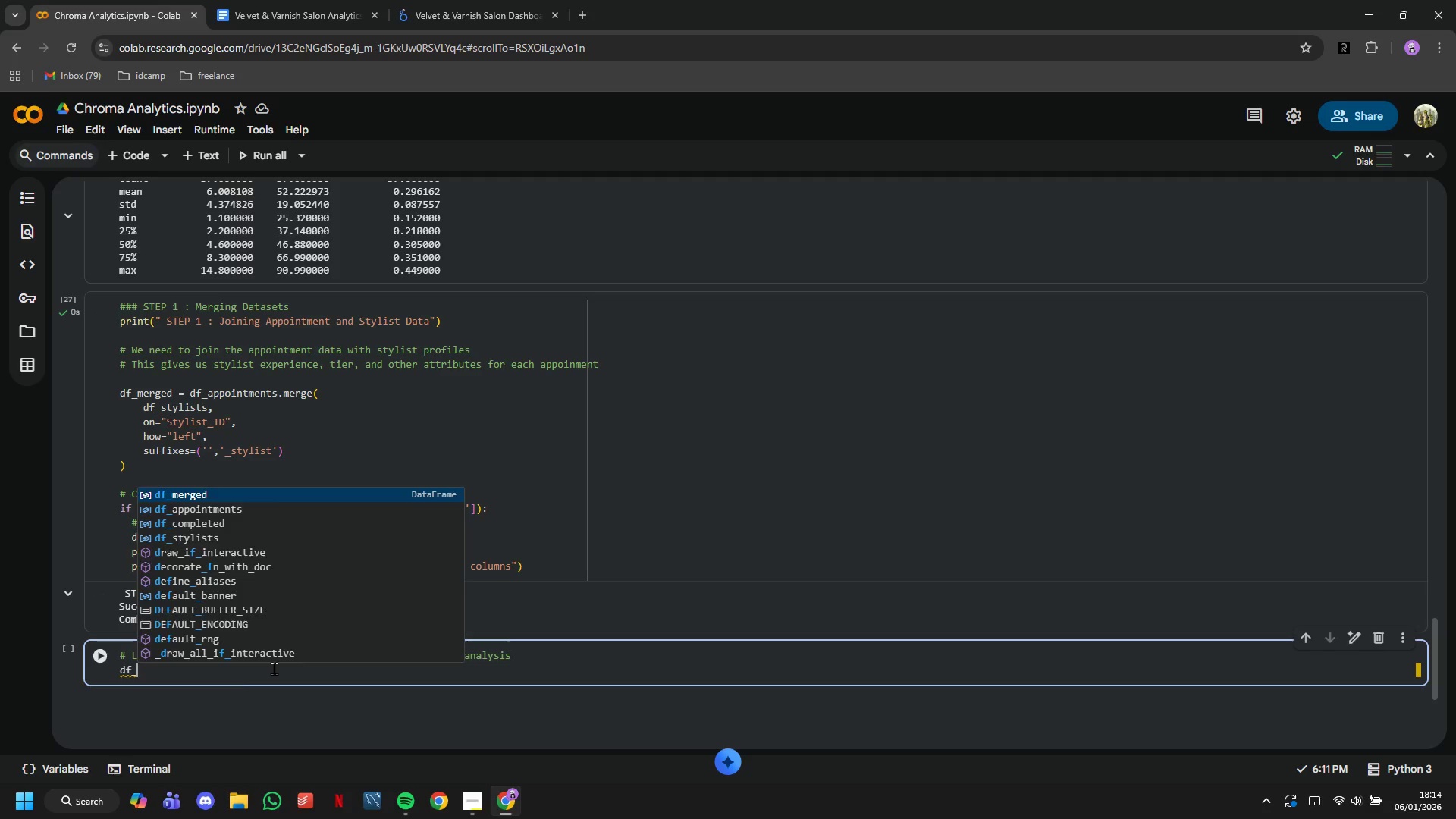 
type( )
key(Backspace)
type(n)
key(Backspace)
type(analysis =)
 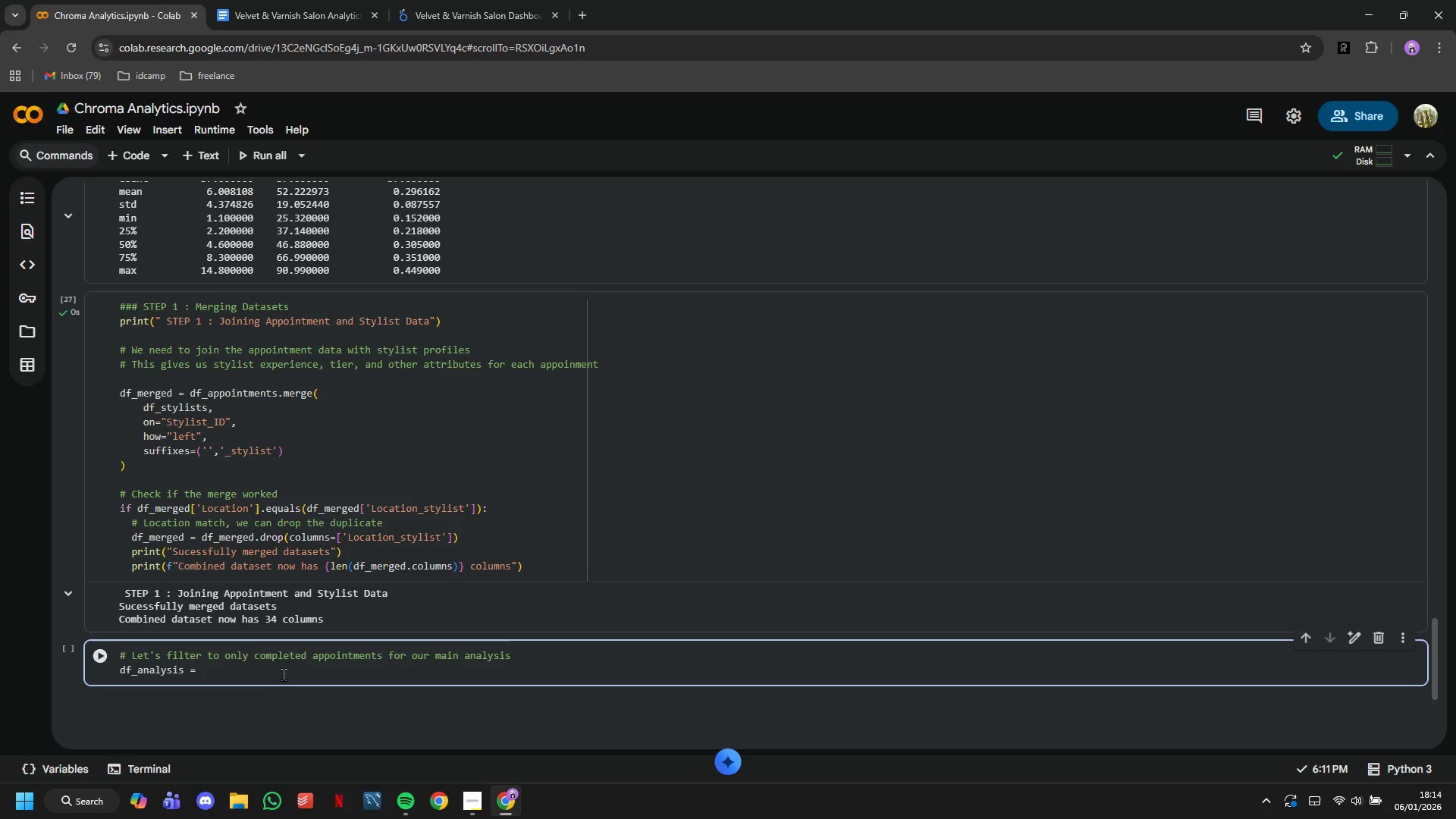 
wait(15.47)
 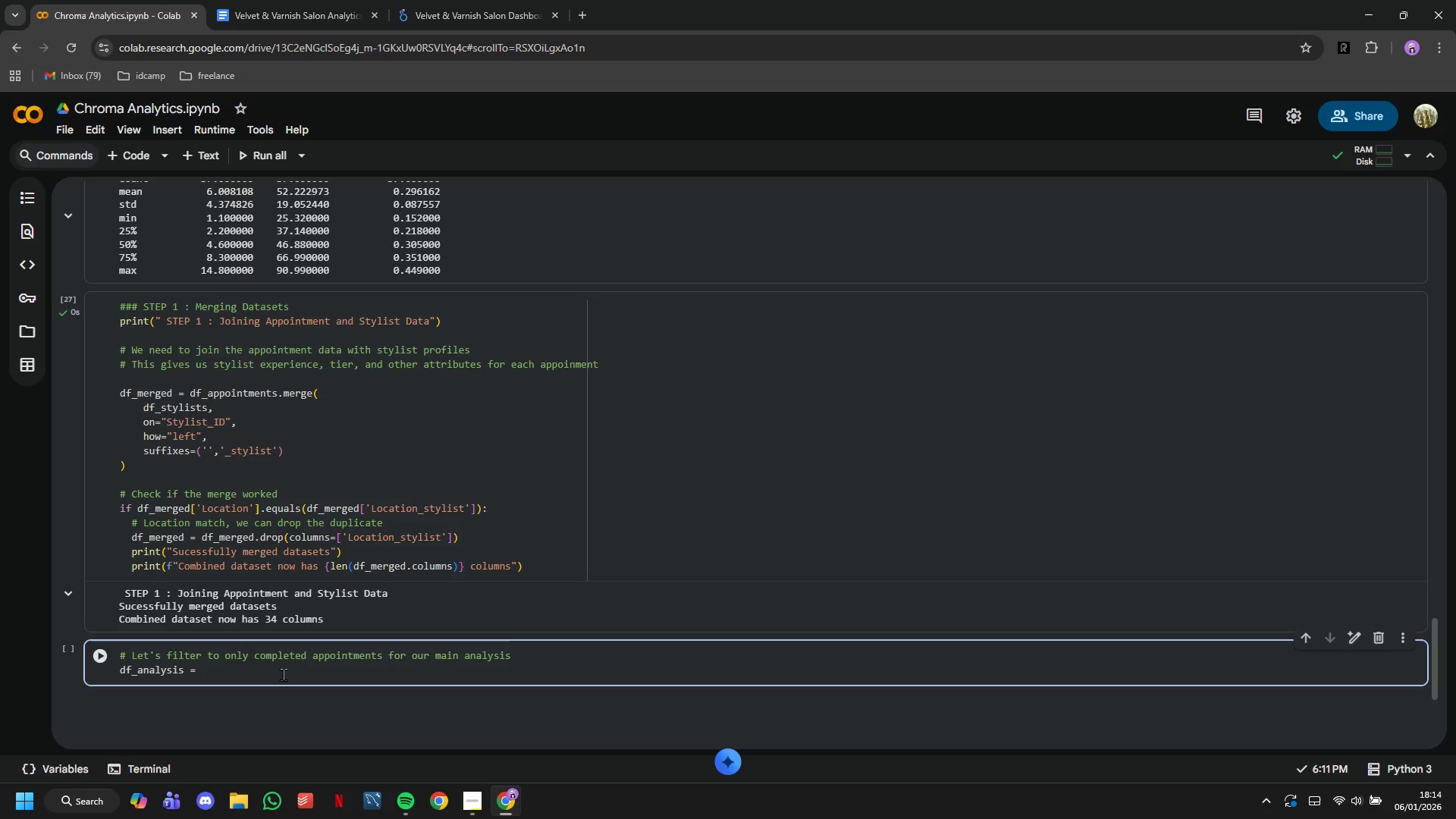 
type( df_merged[df_merged['Status)
 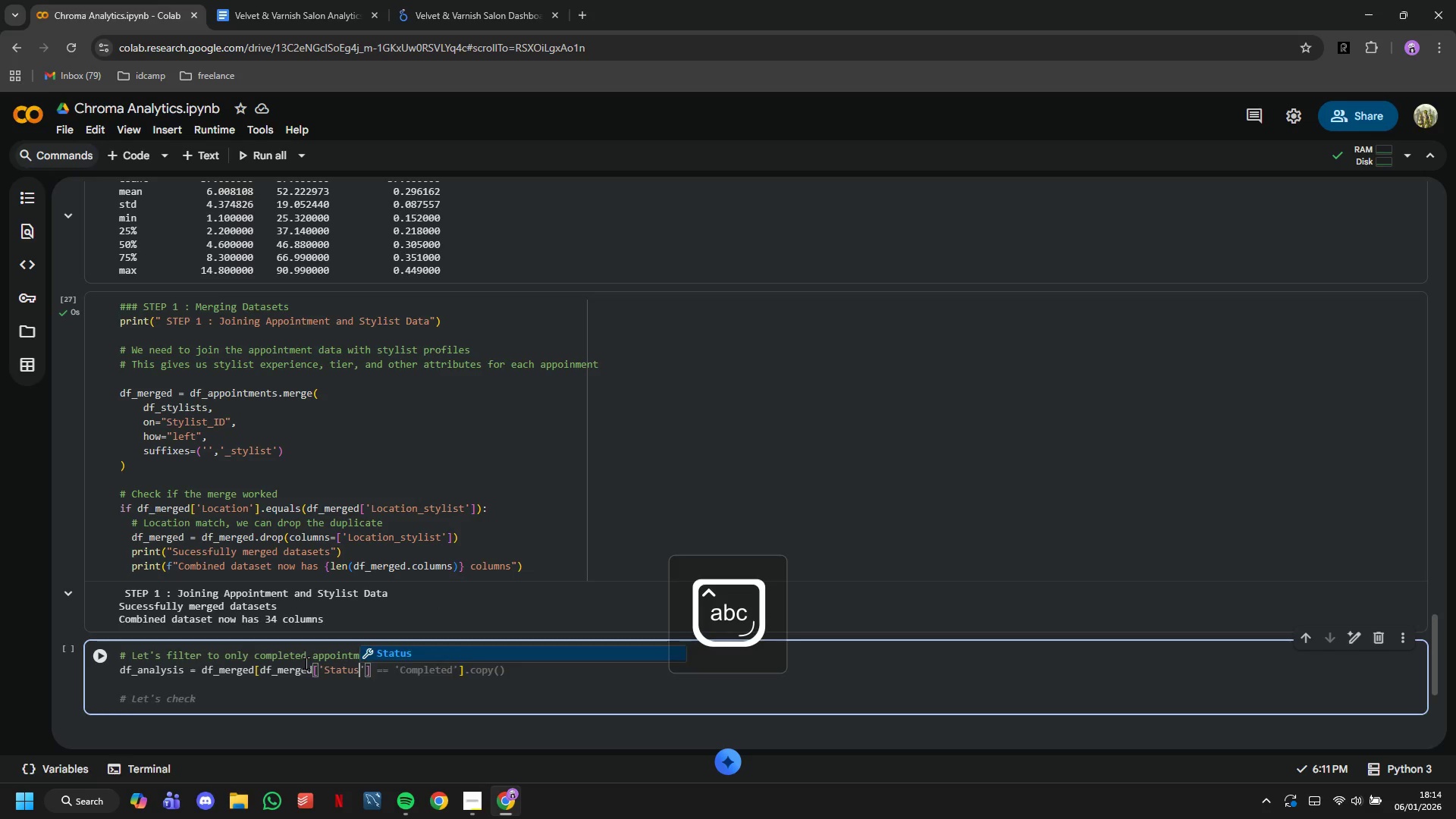 
key(ArrowRight)
 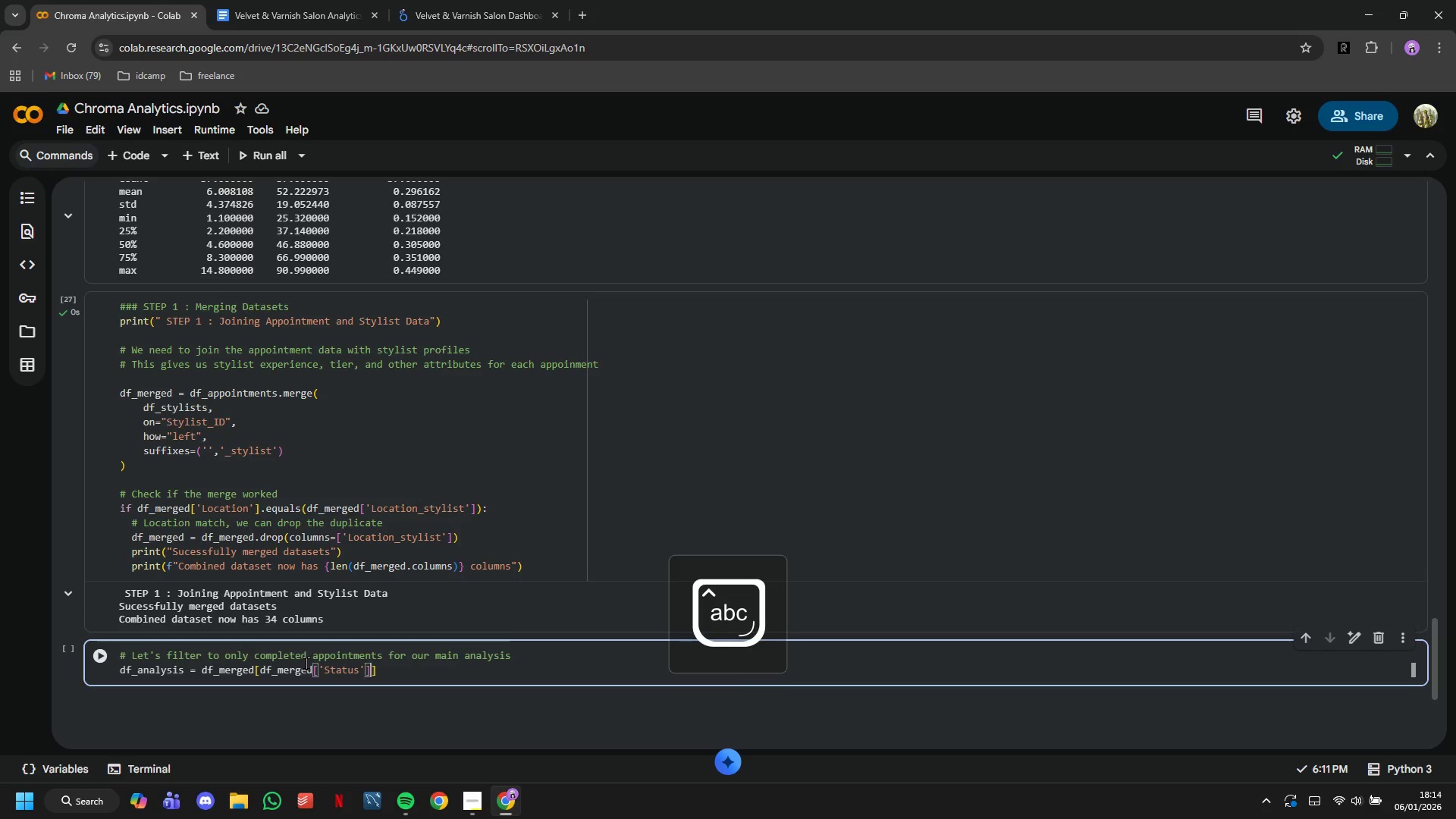 
key(ArrowRight)
 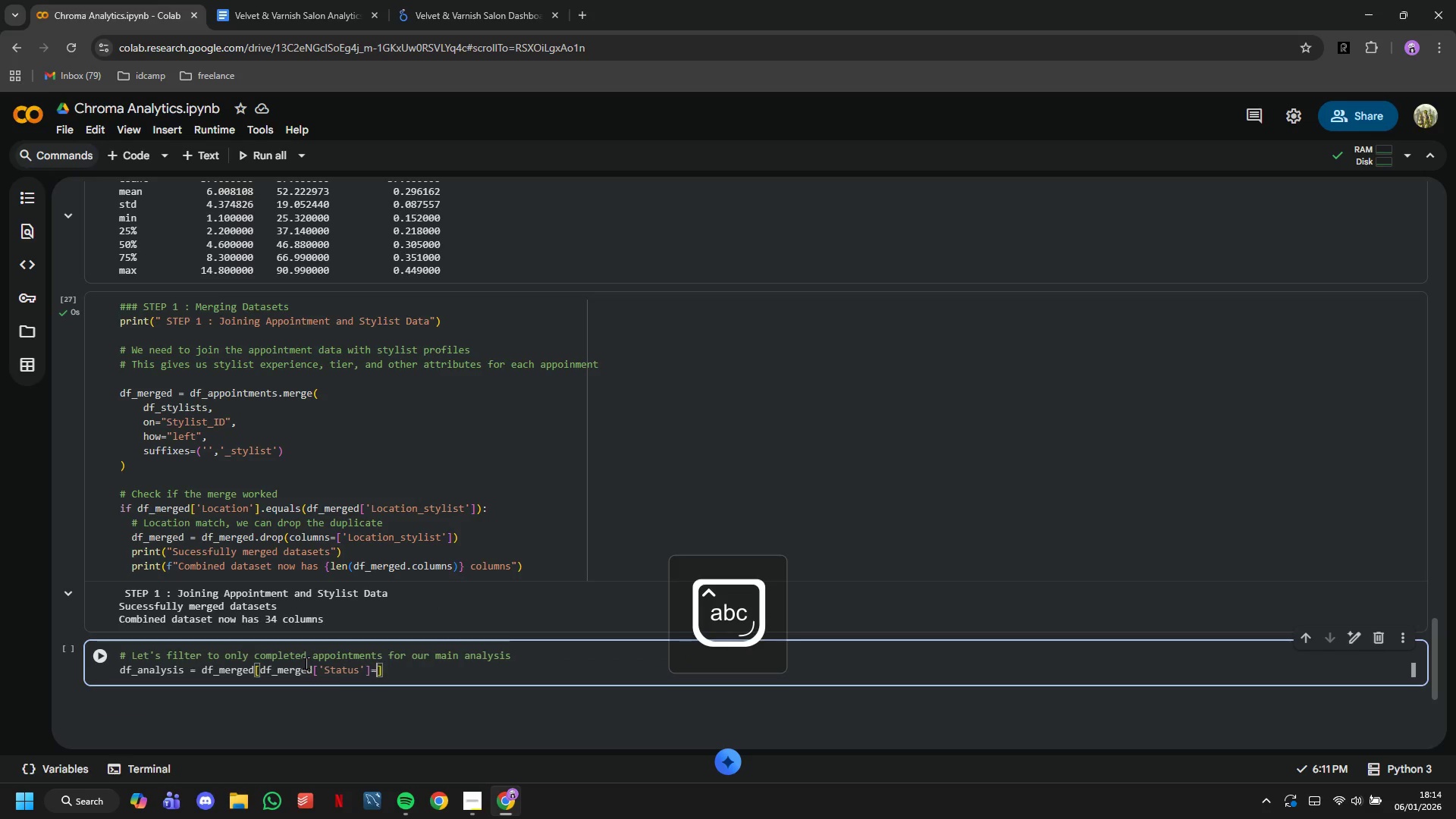 
type(=='Completed)
 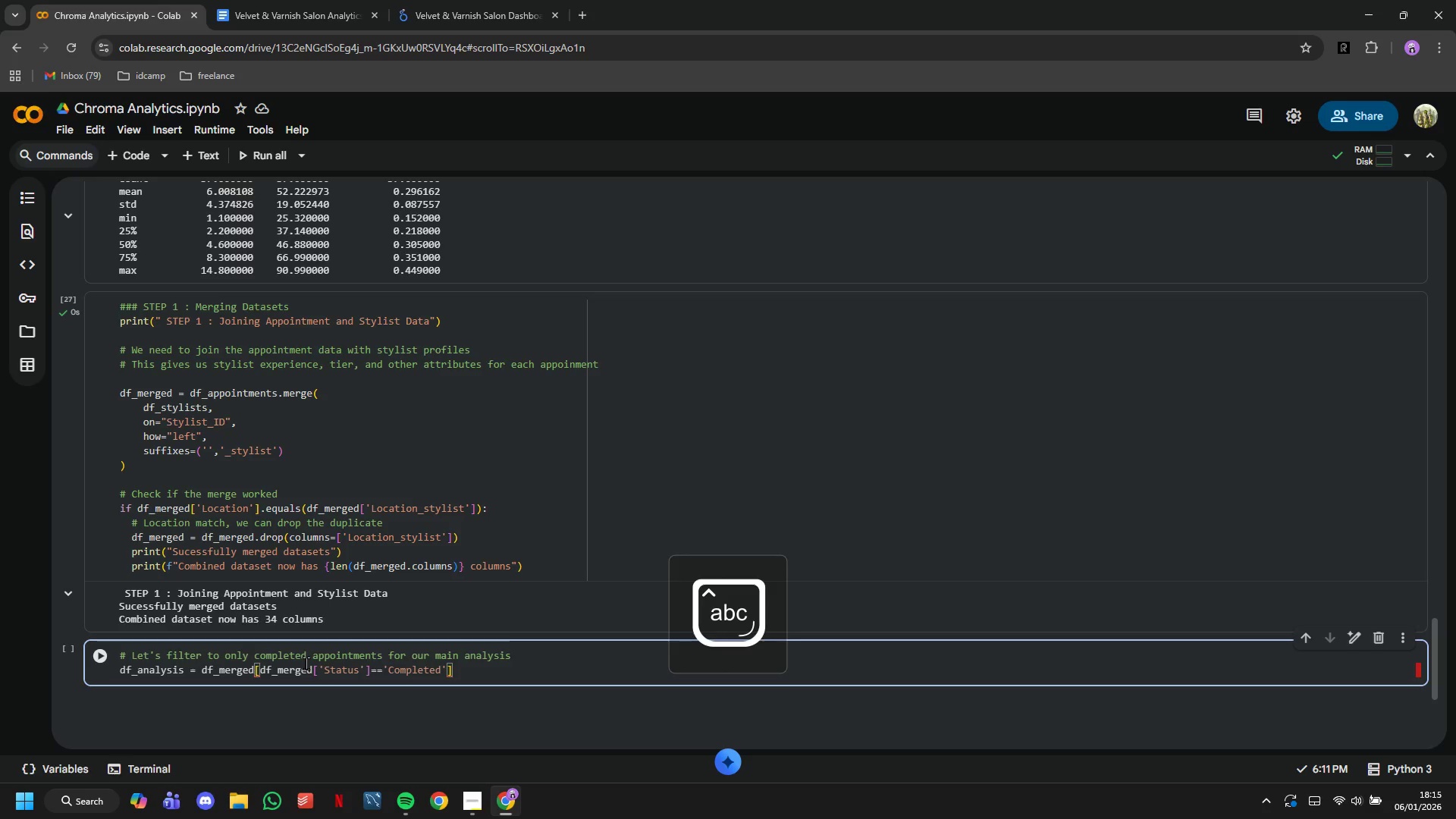 
key(ArrowRight)
 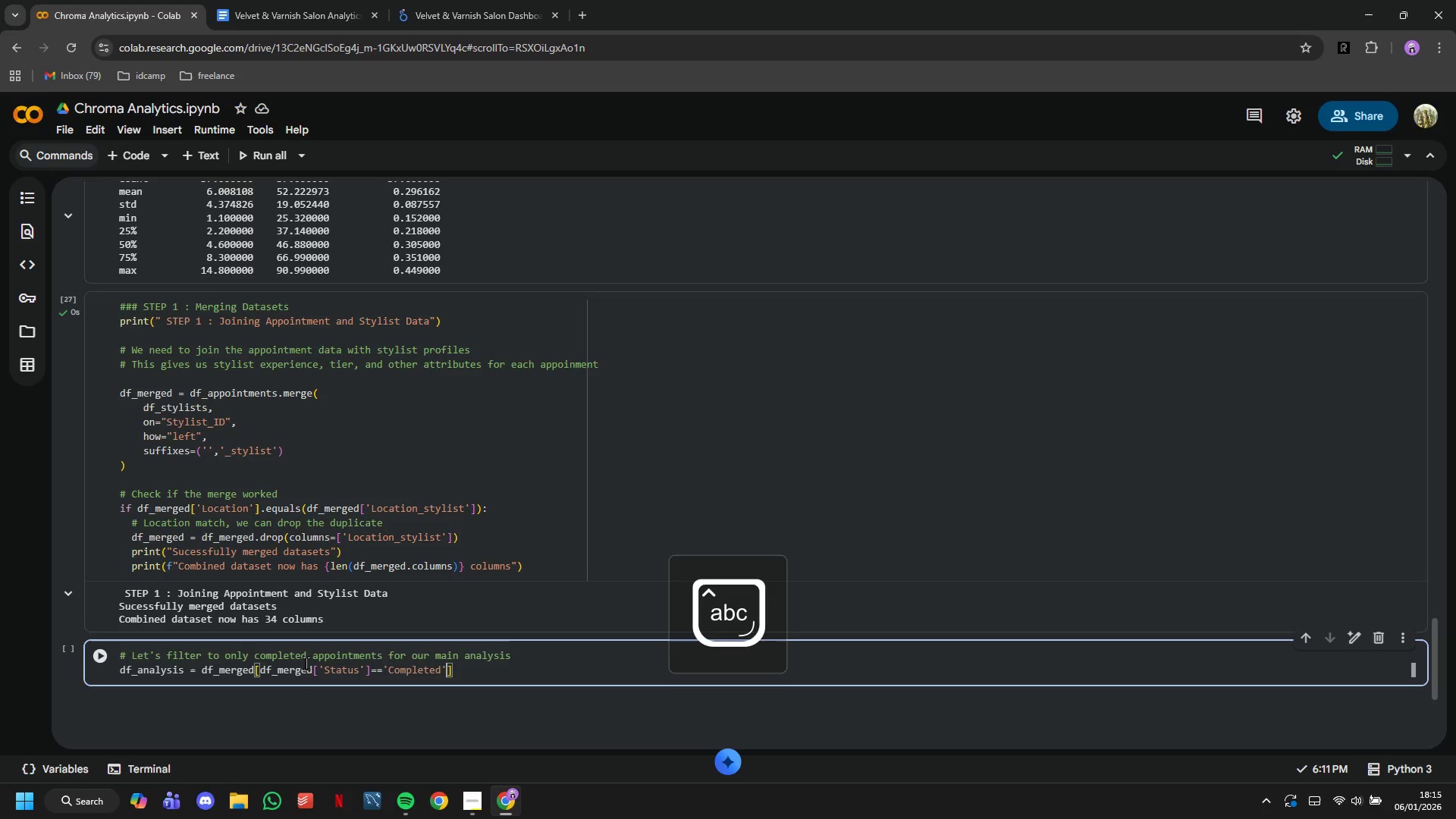 
key(ArrowRight)
 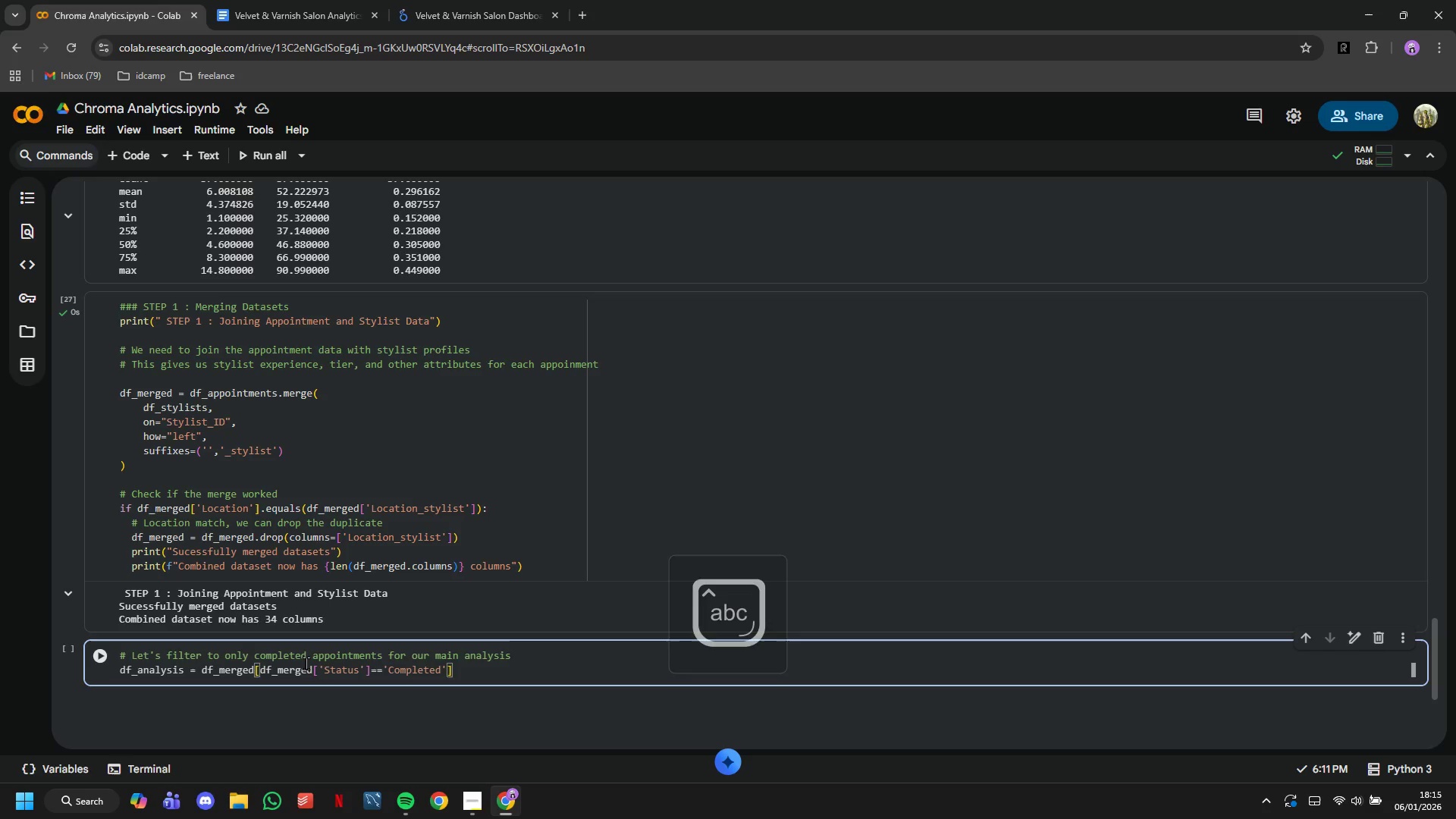 
type(.copy()
 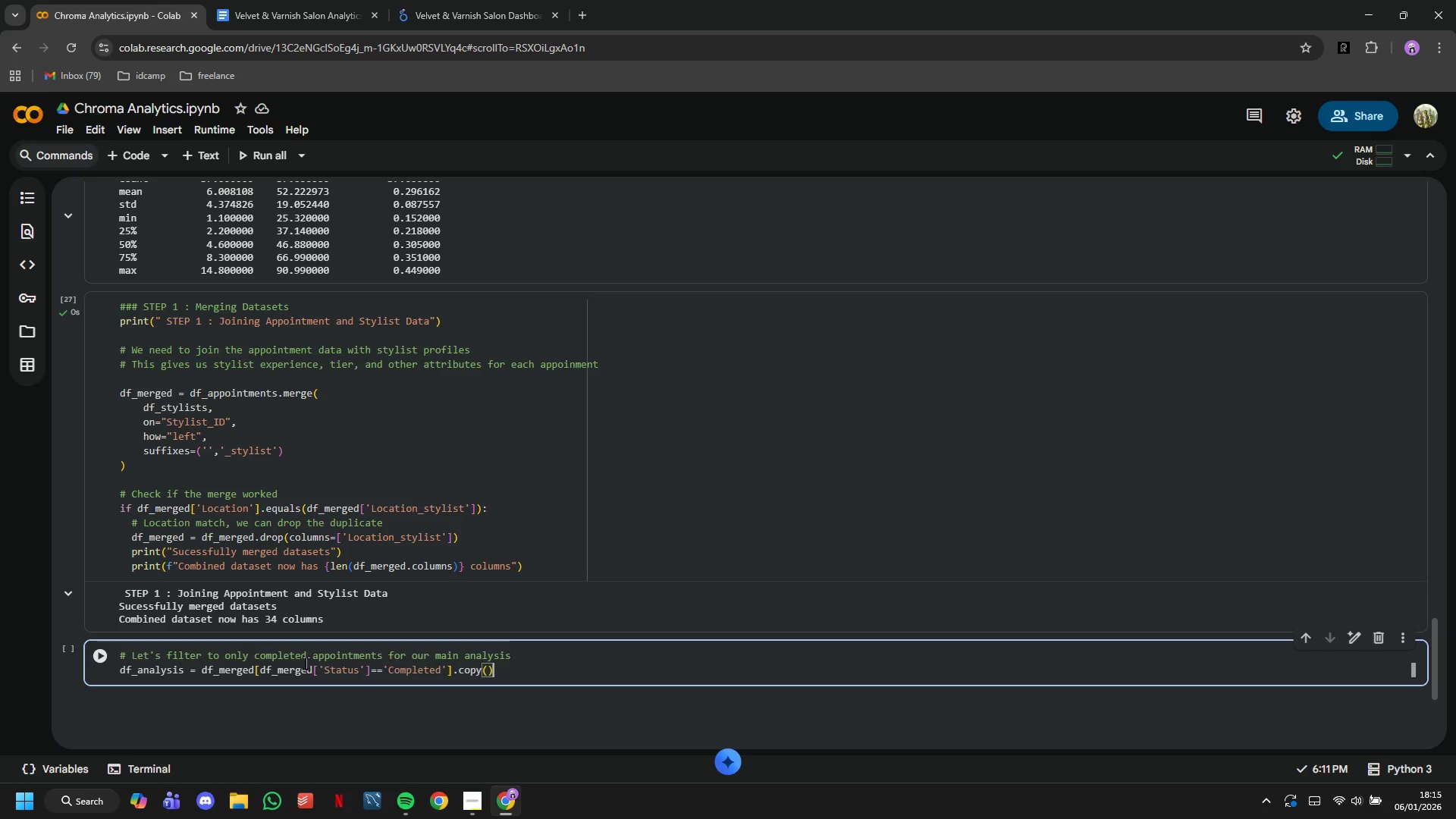 
 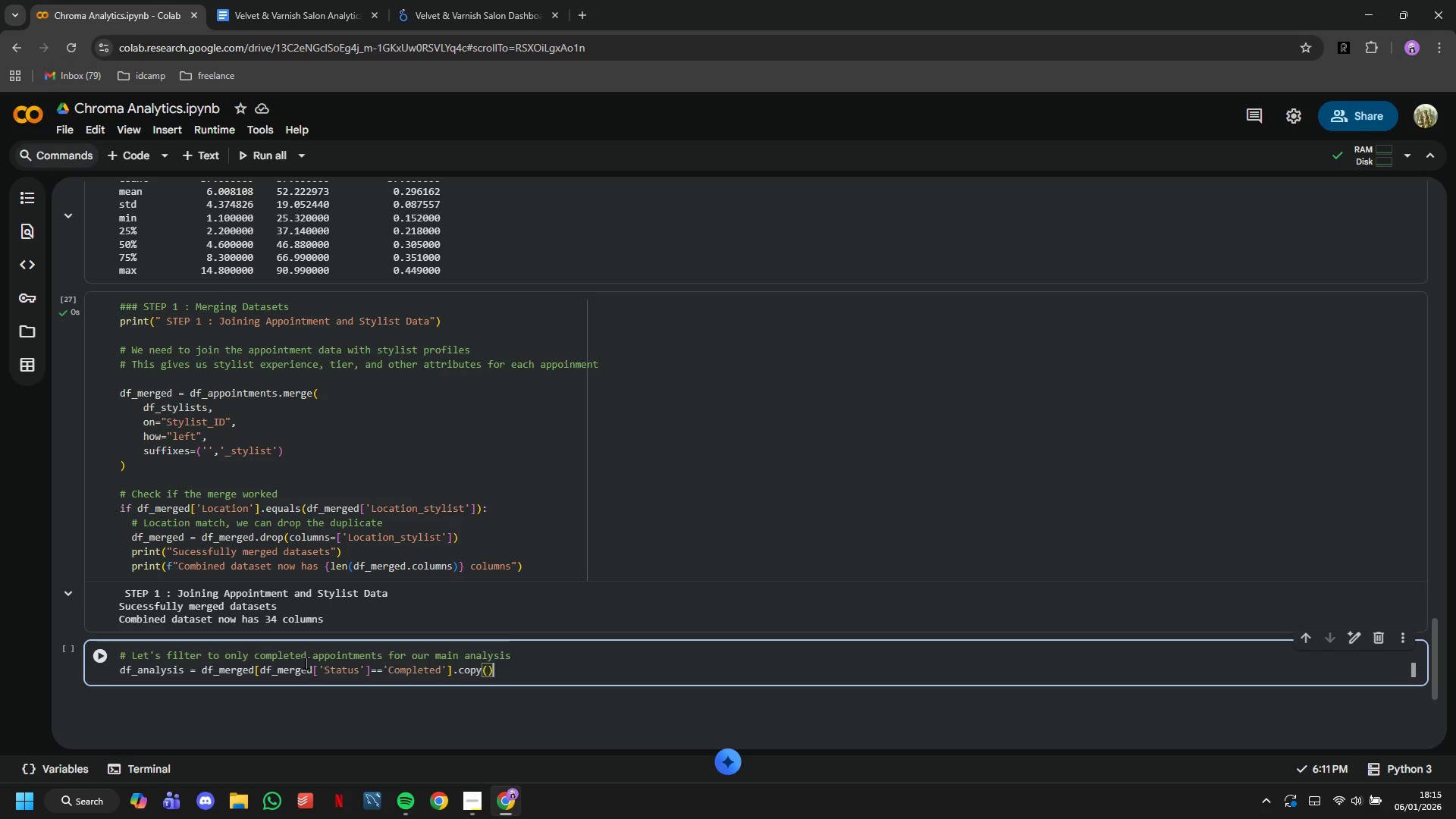 
key(ArrowRight)
 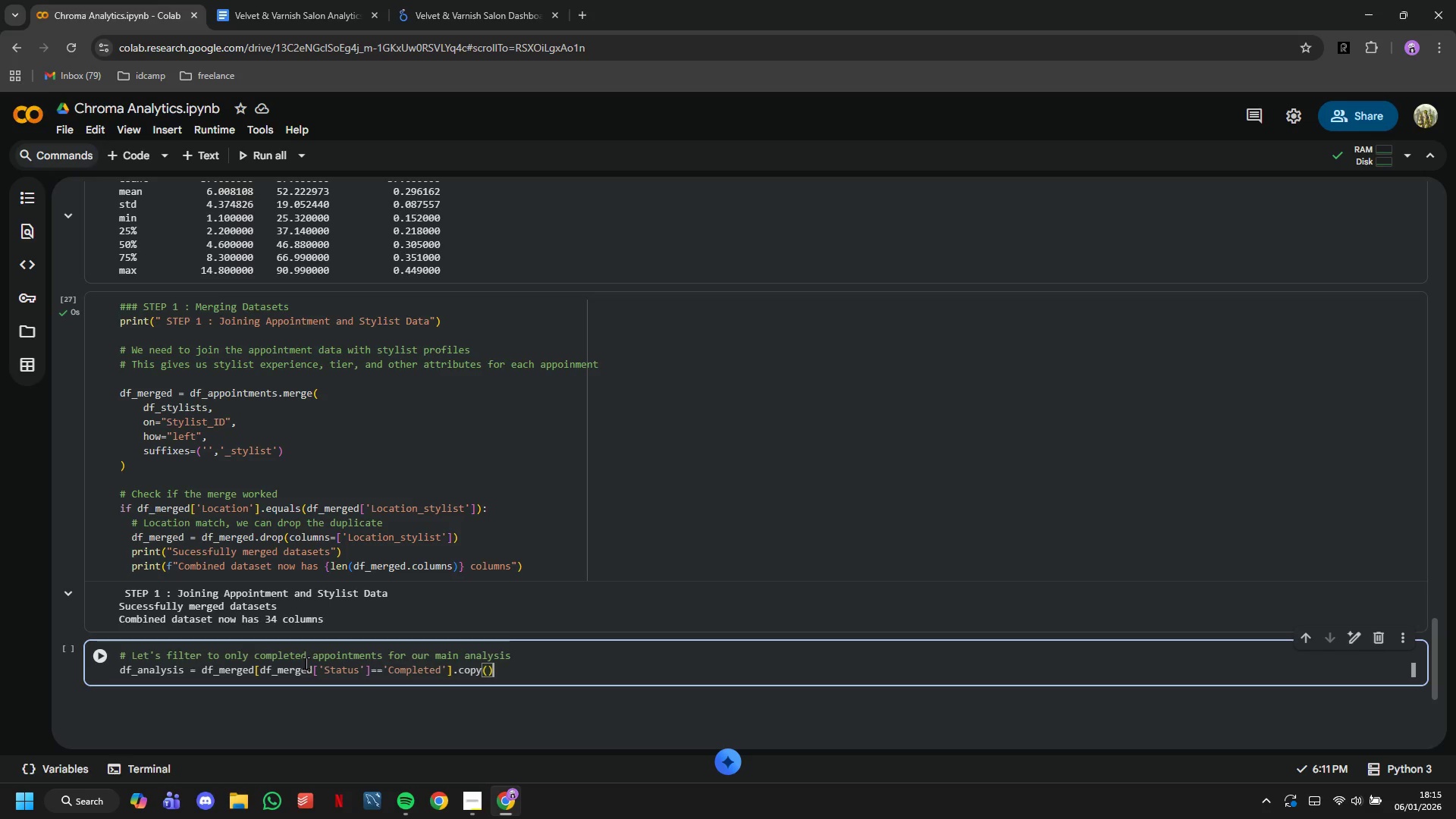 
key(Enter)
 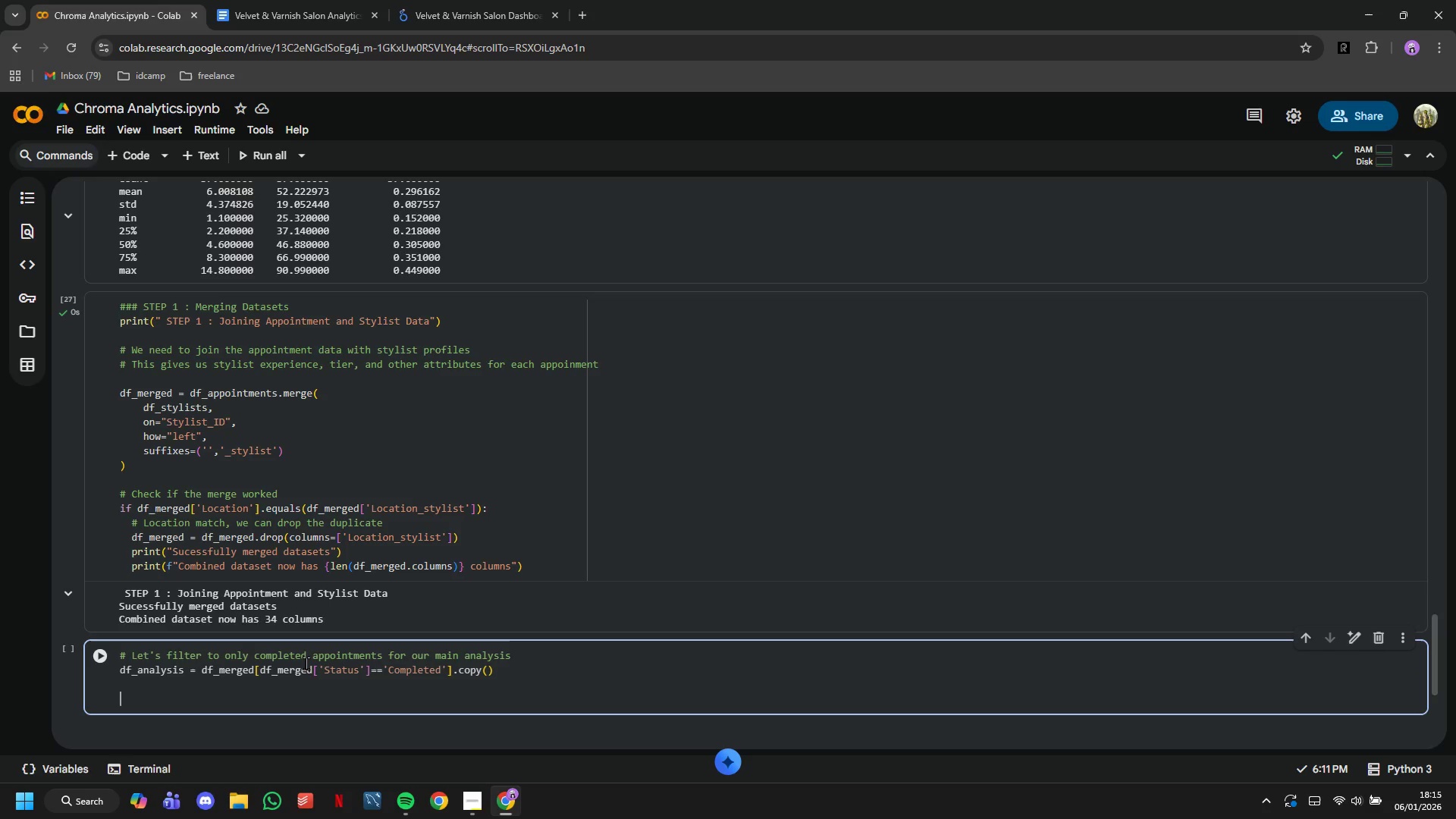 
key(Enter)
 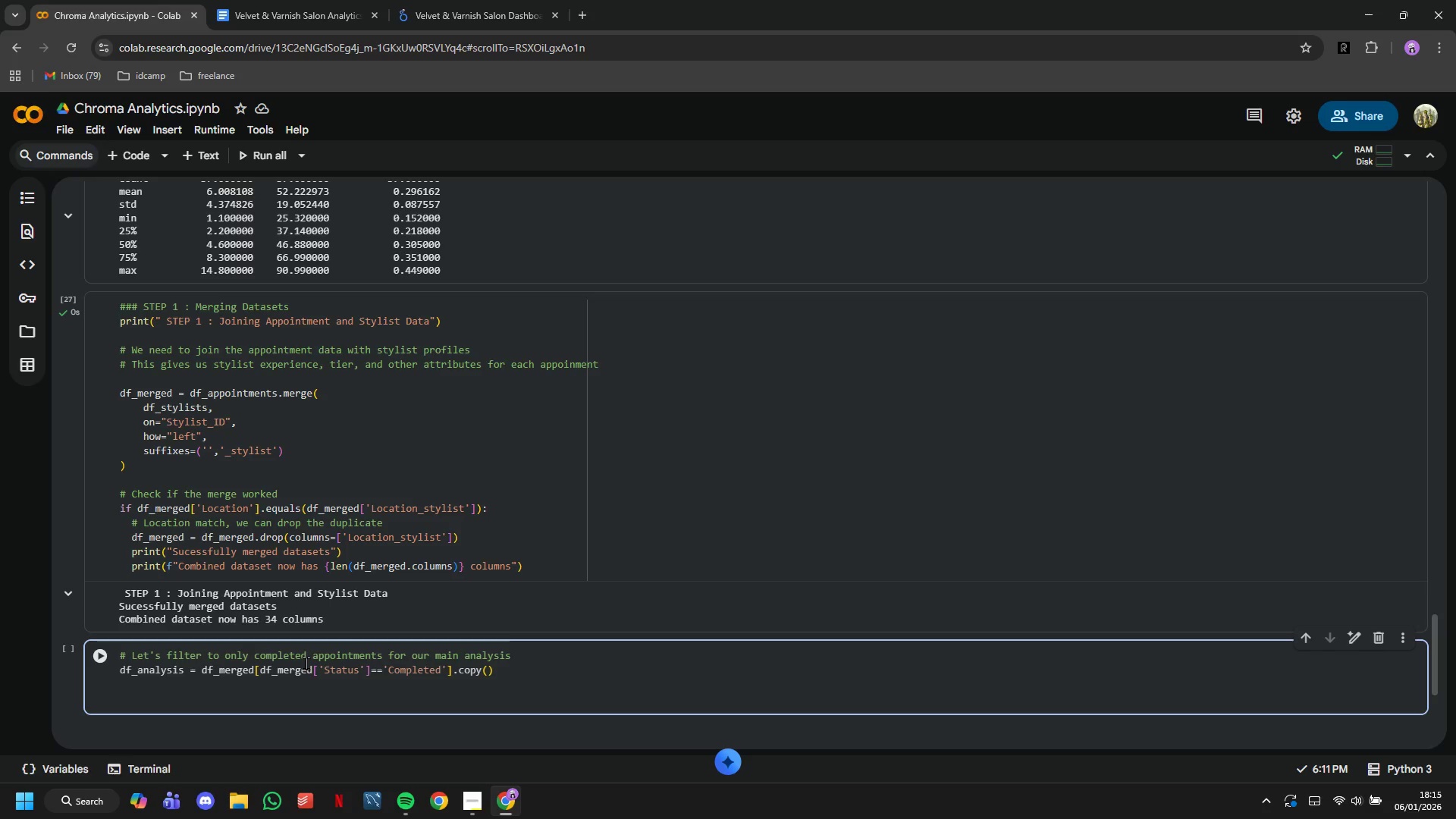 
type(print(f"Working wiy=)
key(Backspace)
key(Backspace)
type(th {len(df_analyss)
key(Backspace)
type(is)
 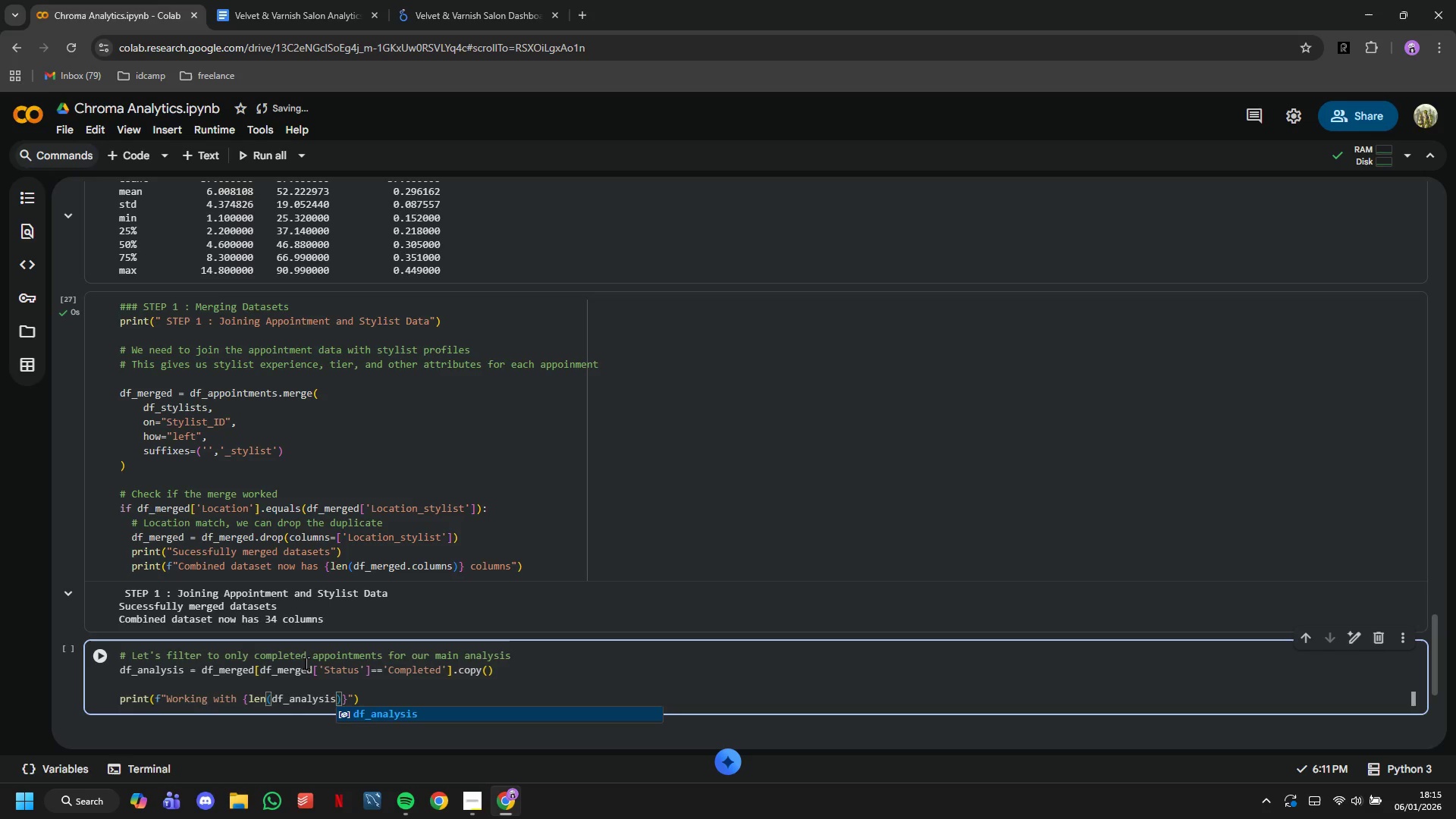 
wait(5.3)
 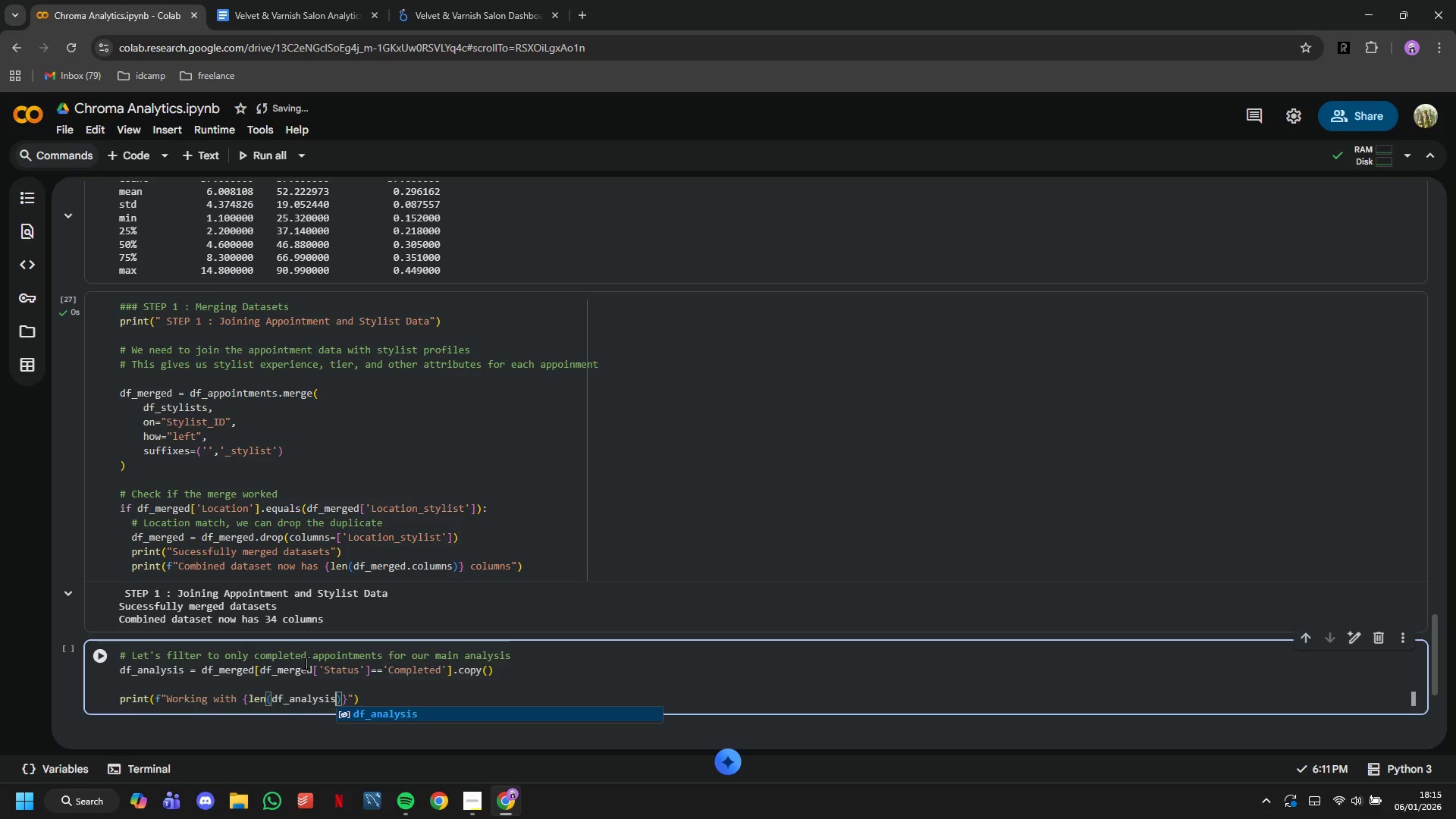 
key(ArrowRight)
 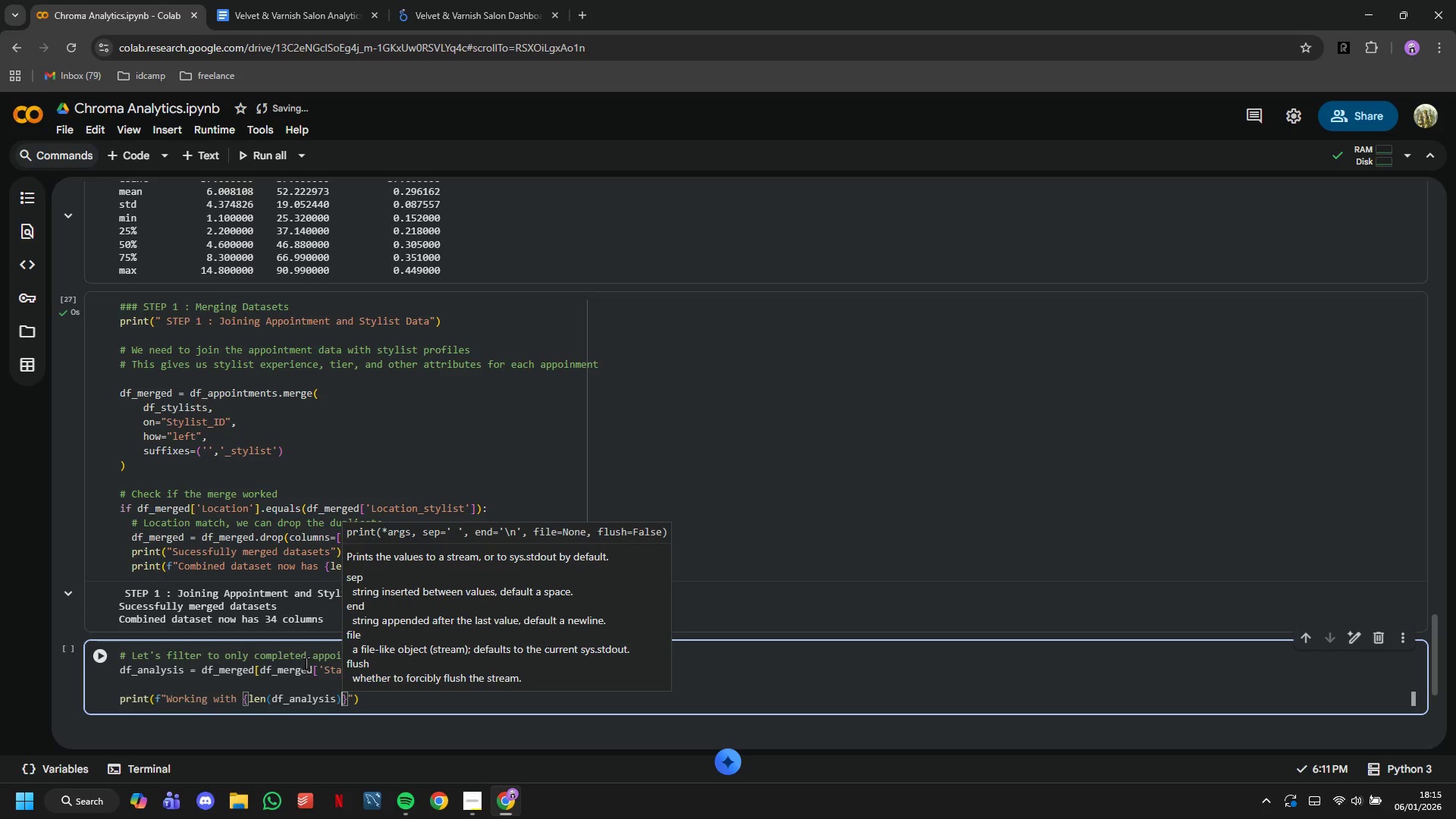 
key(Shift+ShiftLeft)
 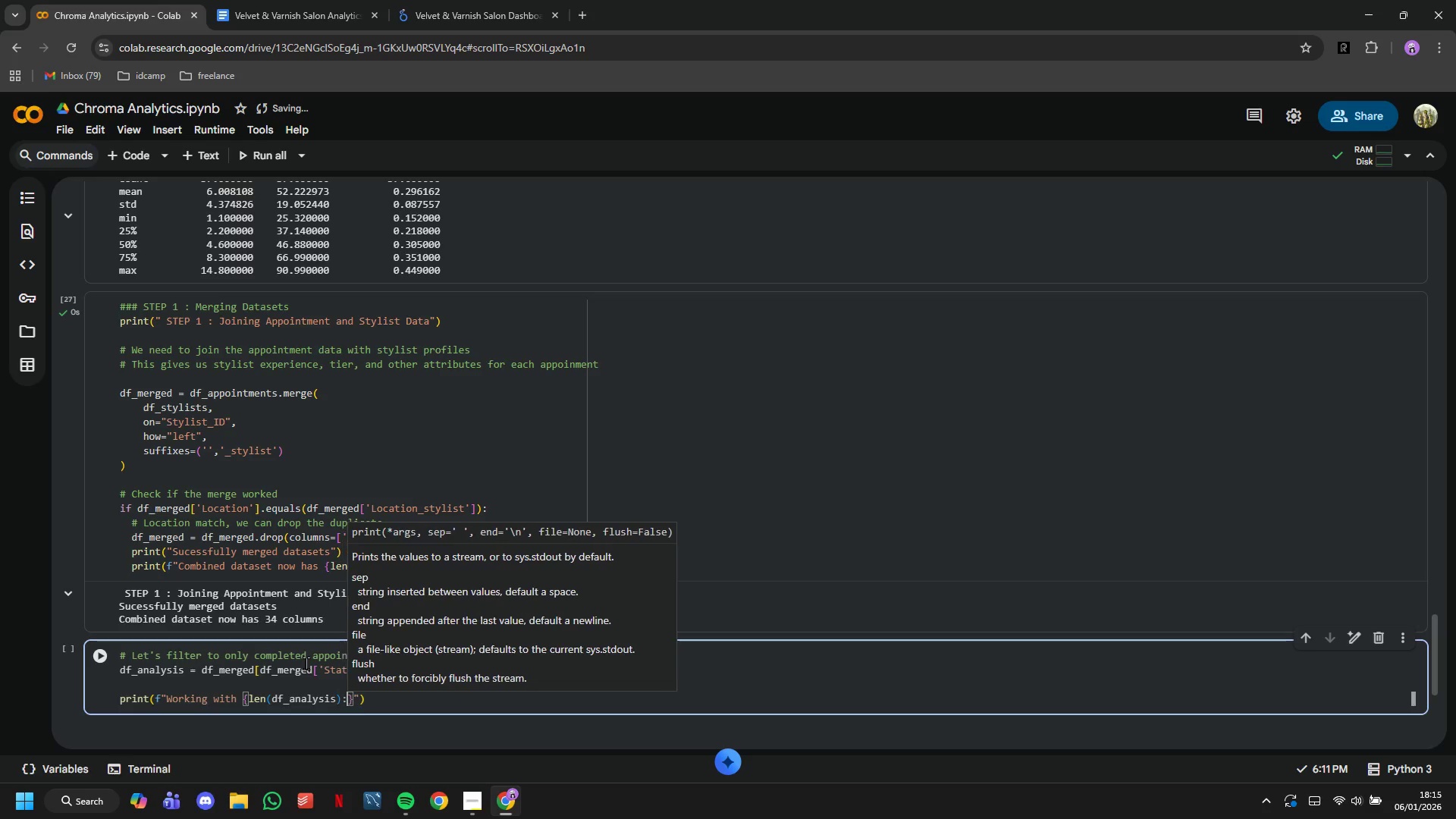 
key(Shift+Semicolon)
 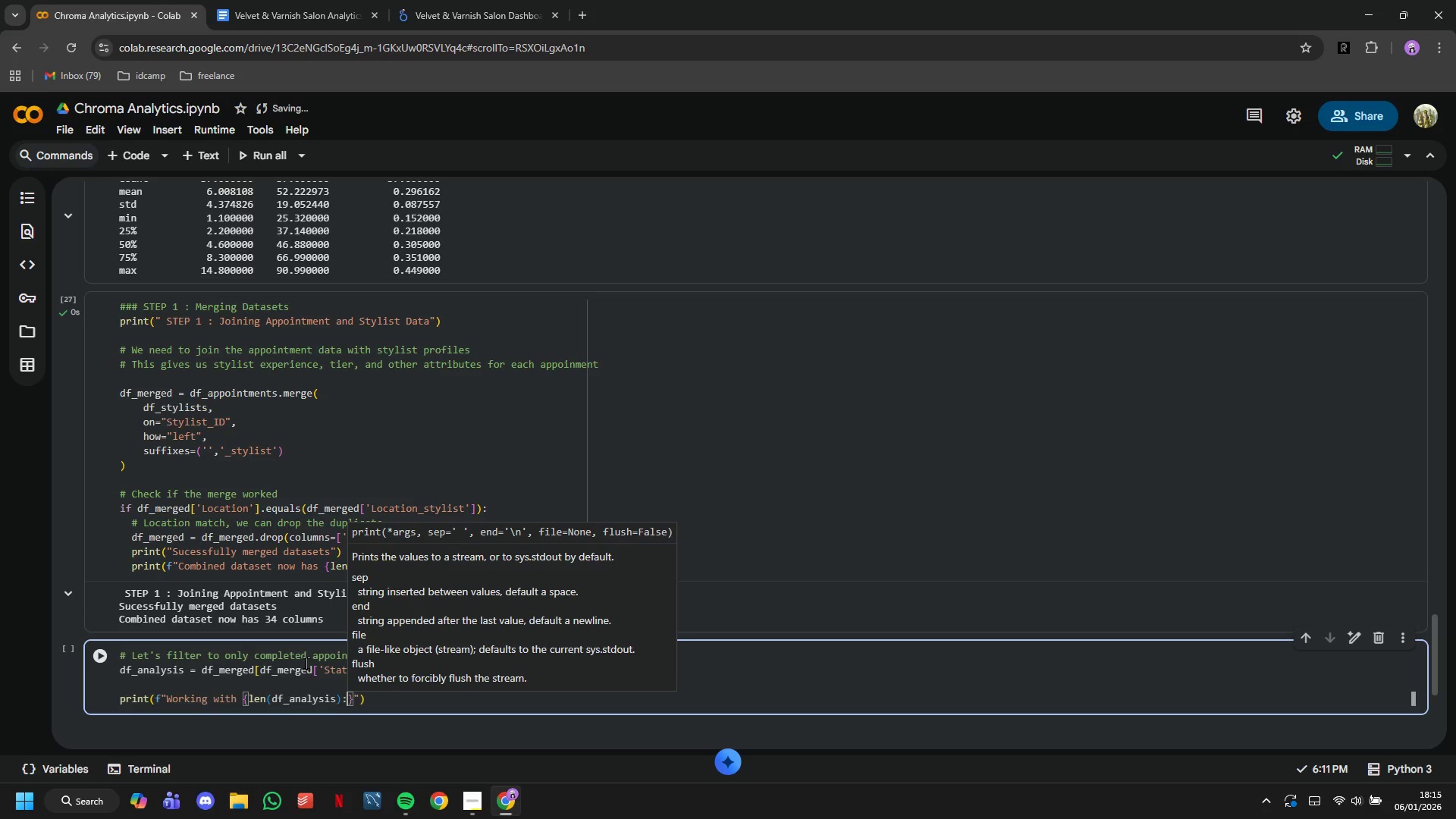 
key(Comma)
 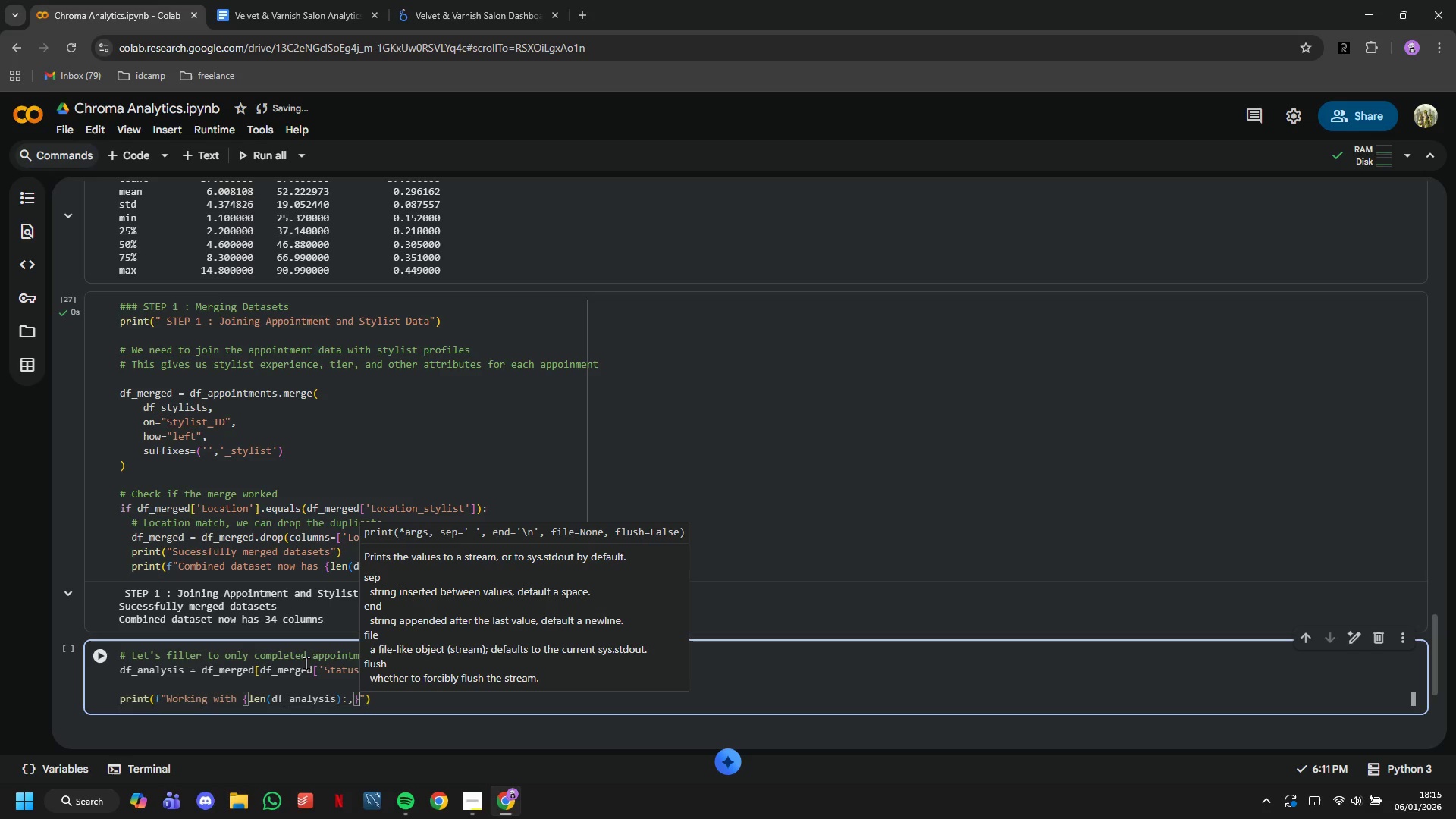 
key(ArrowRight)
 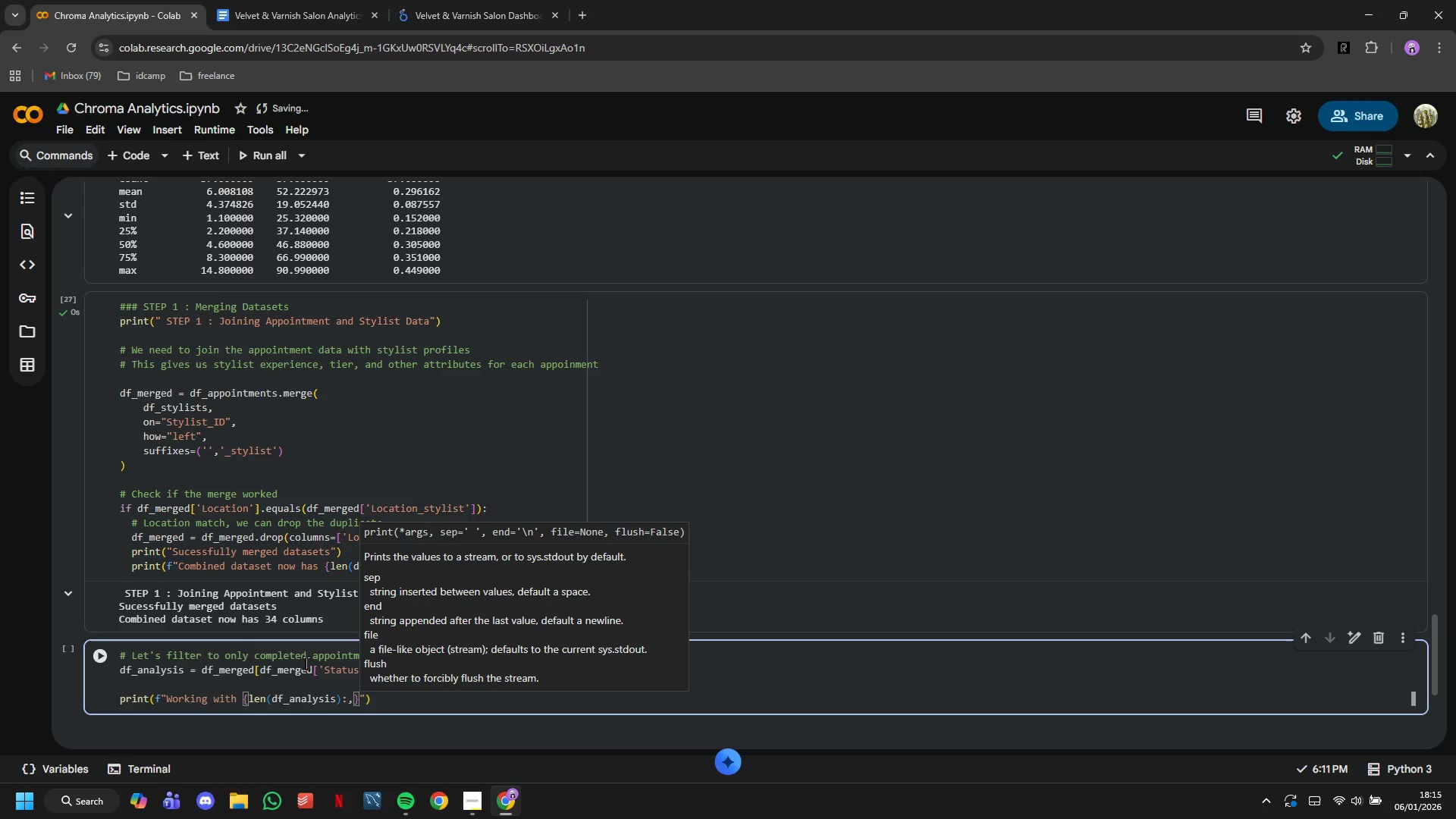 
type( completed appointments)
 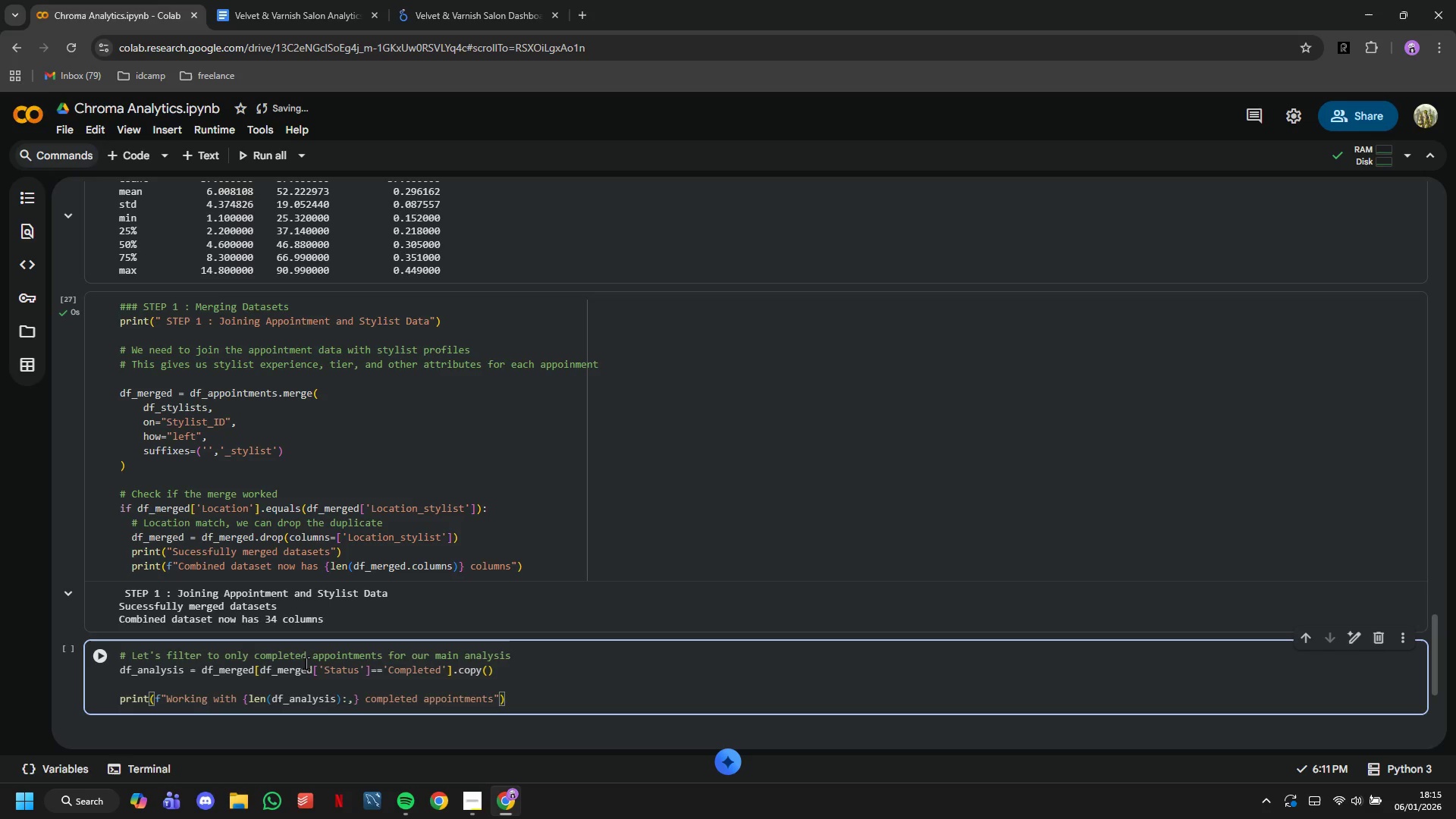 
wait(19.8)
 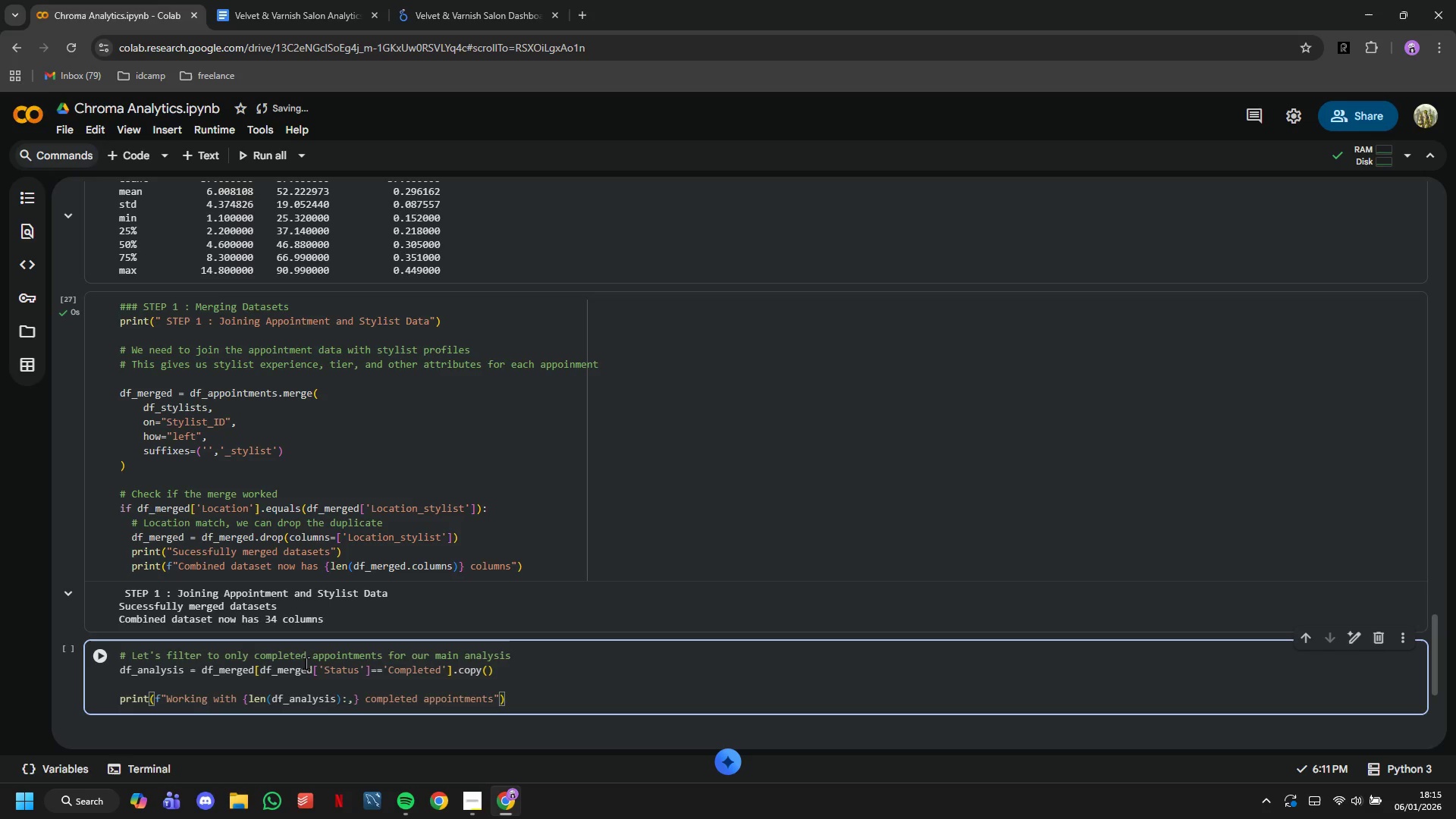 
scroll: coordinate [219, 598], scroll_direction: down, amount: 1.0
 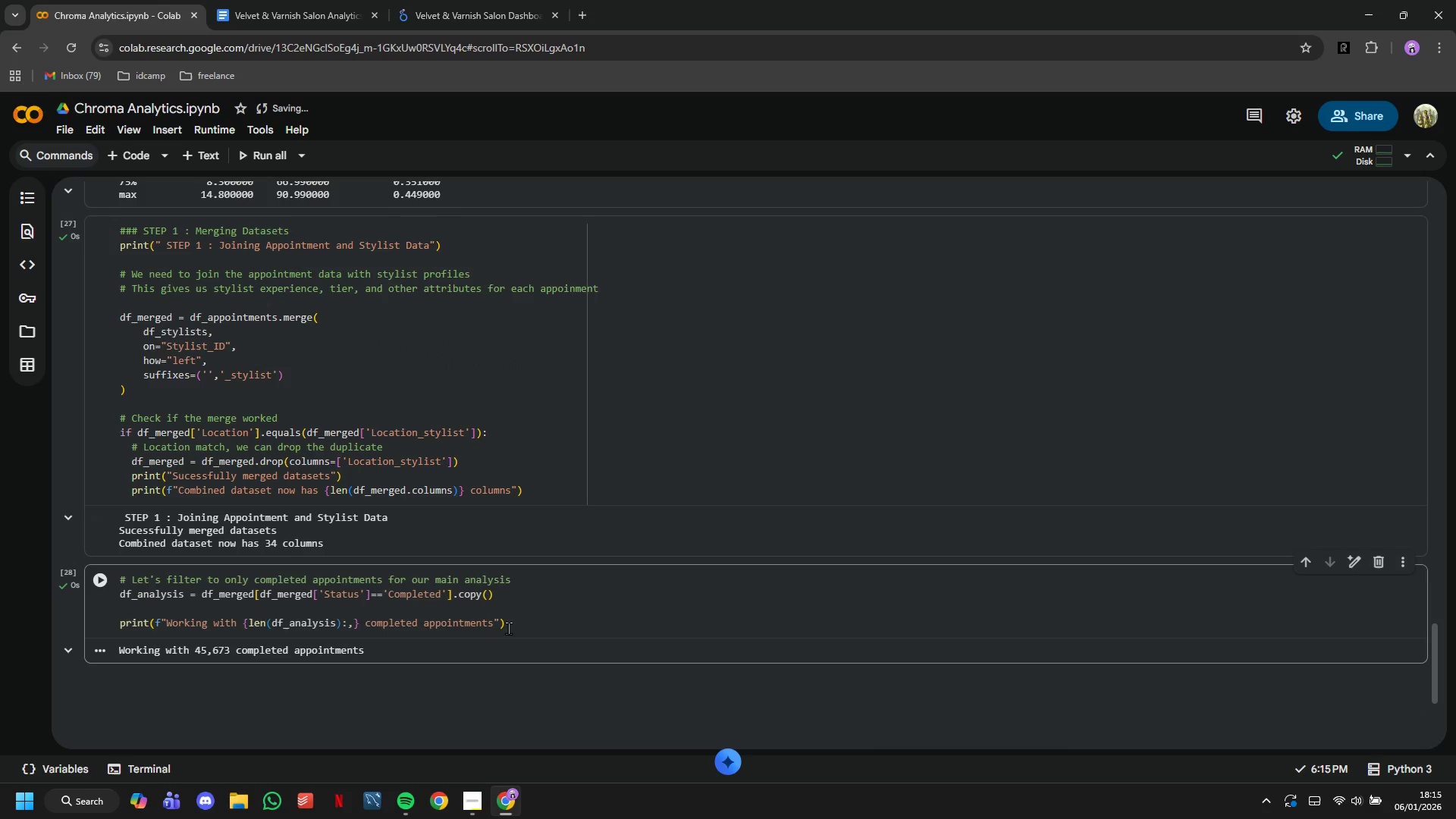 
left_click([513, 628])
 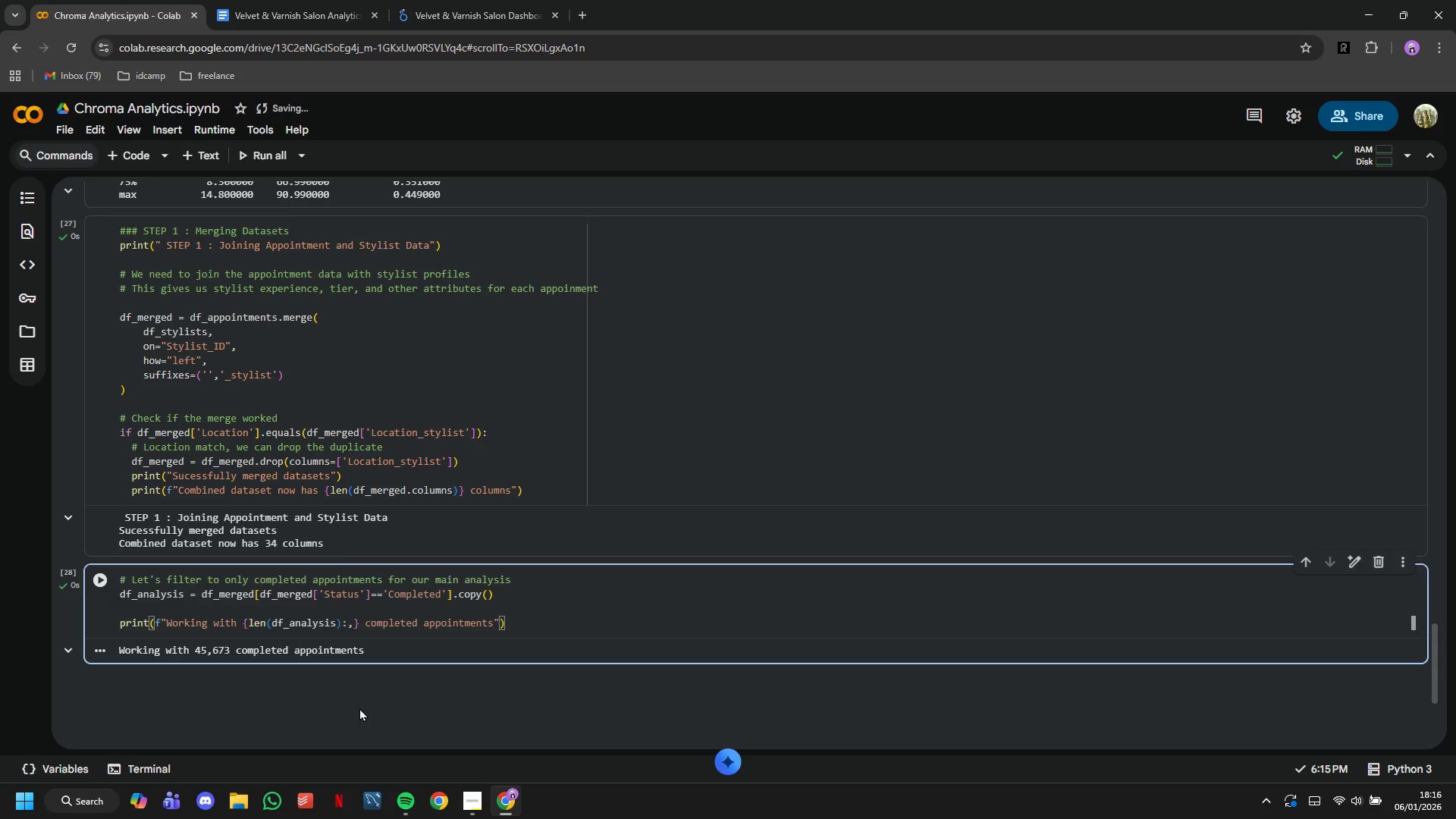 
wait(40.77)
 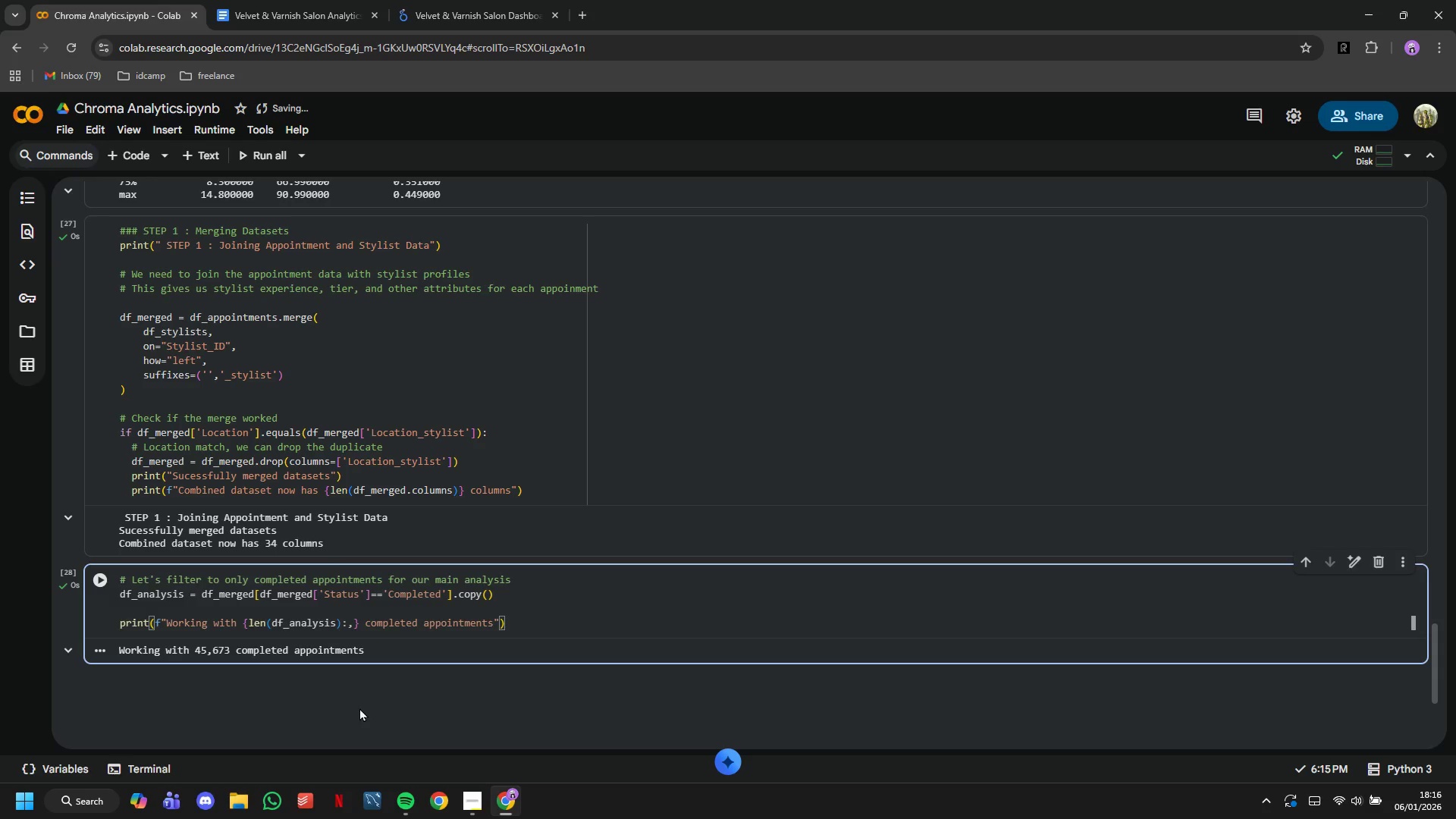 
scroll: coordinate [367, 640], scroll_direction: down, amount: 1.0
 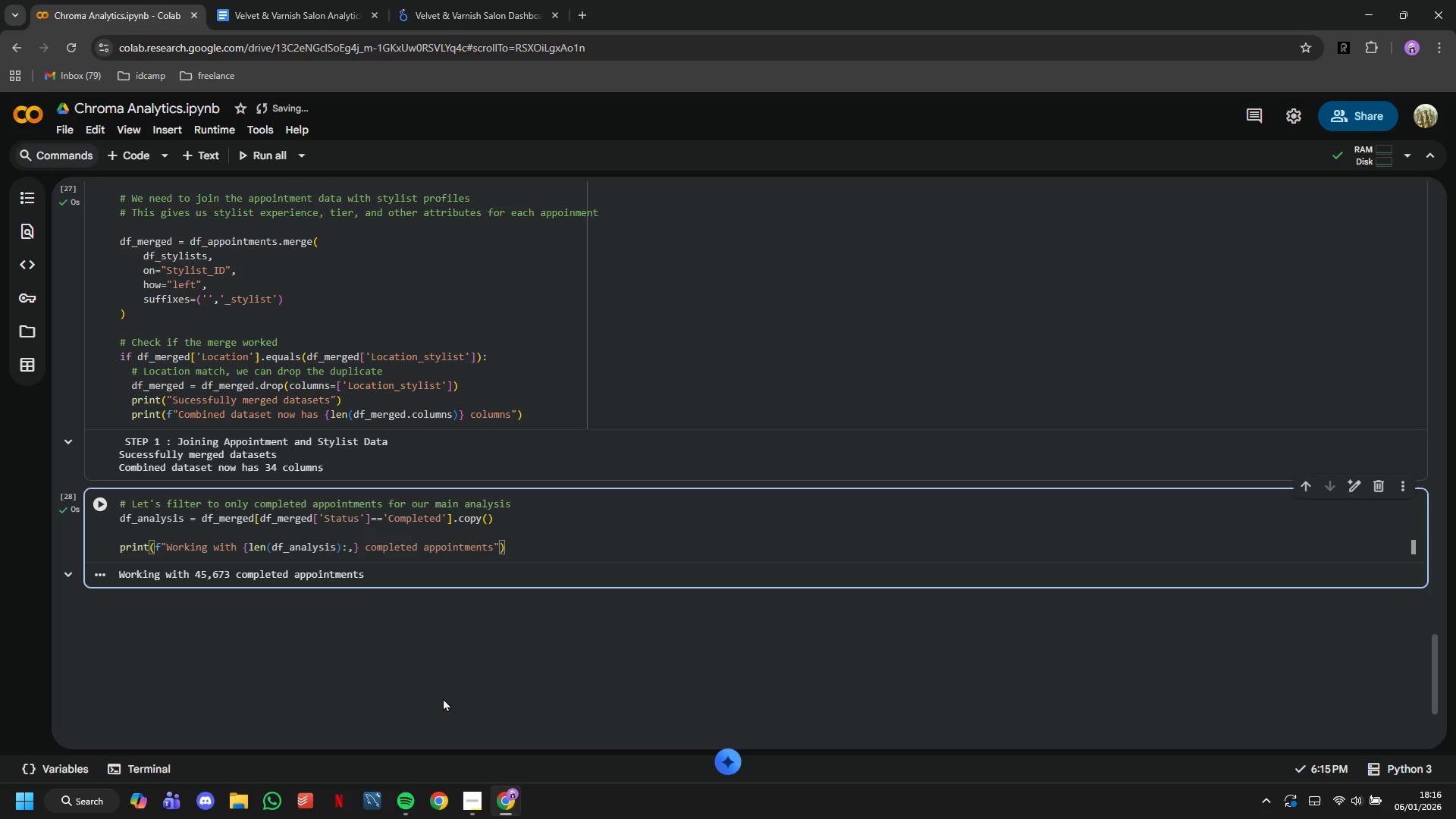 
wait(19.32)
 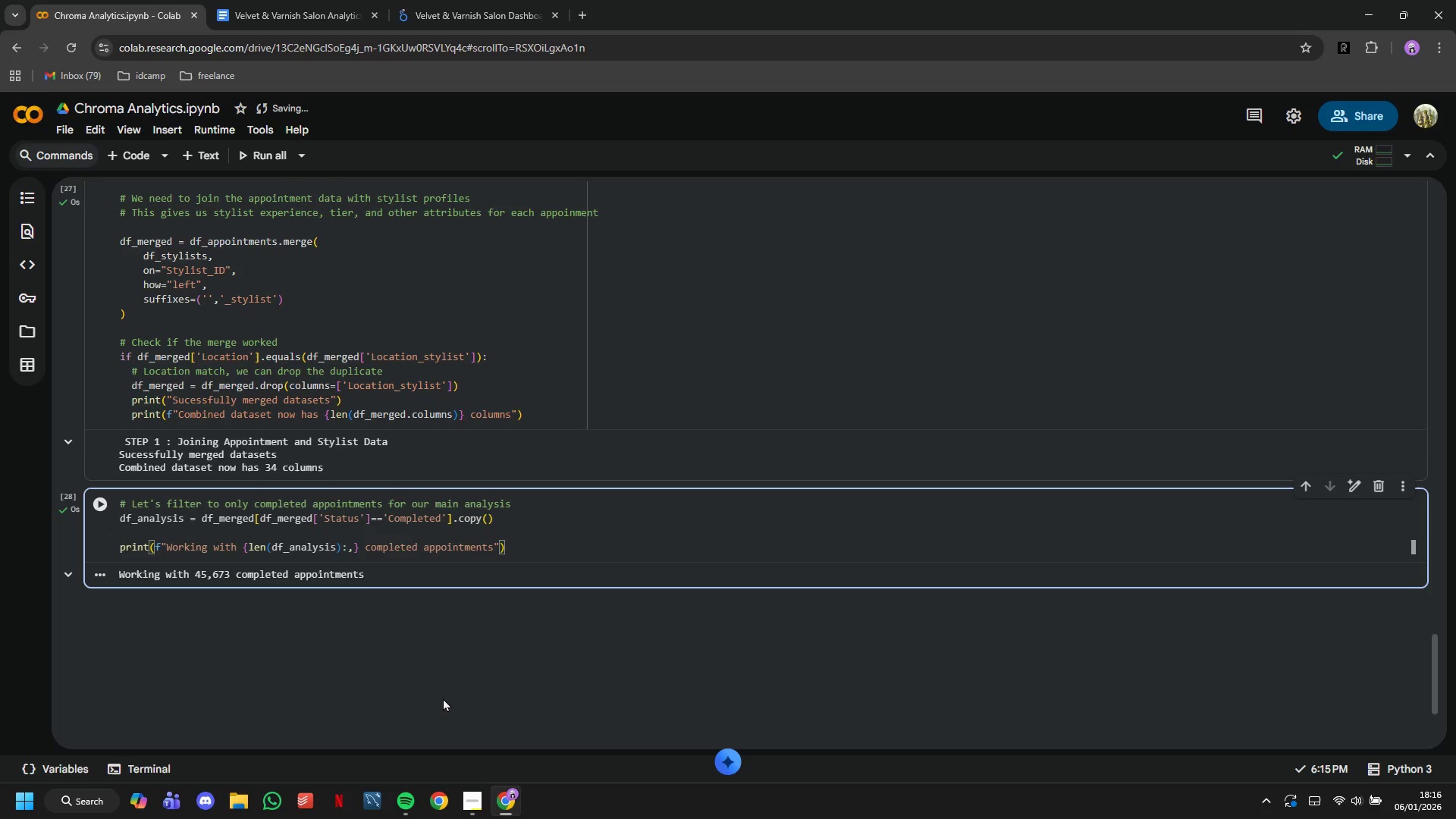 
left_click([516, 551])
 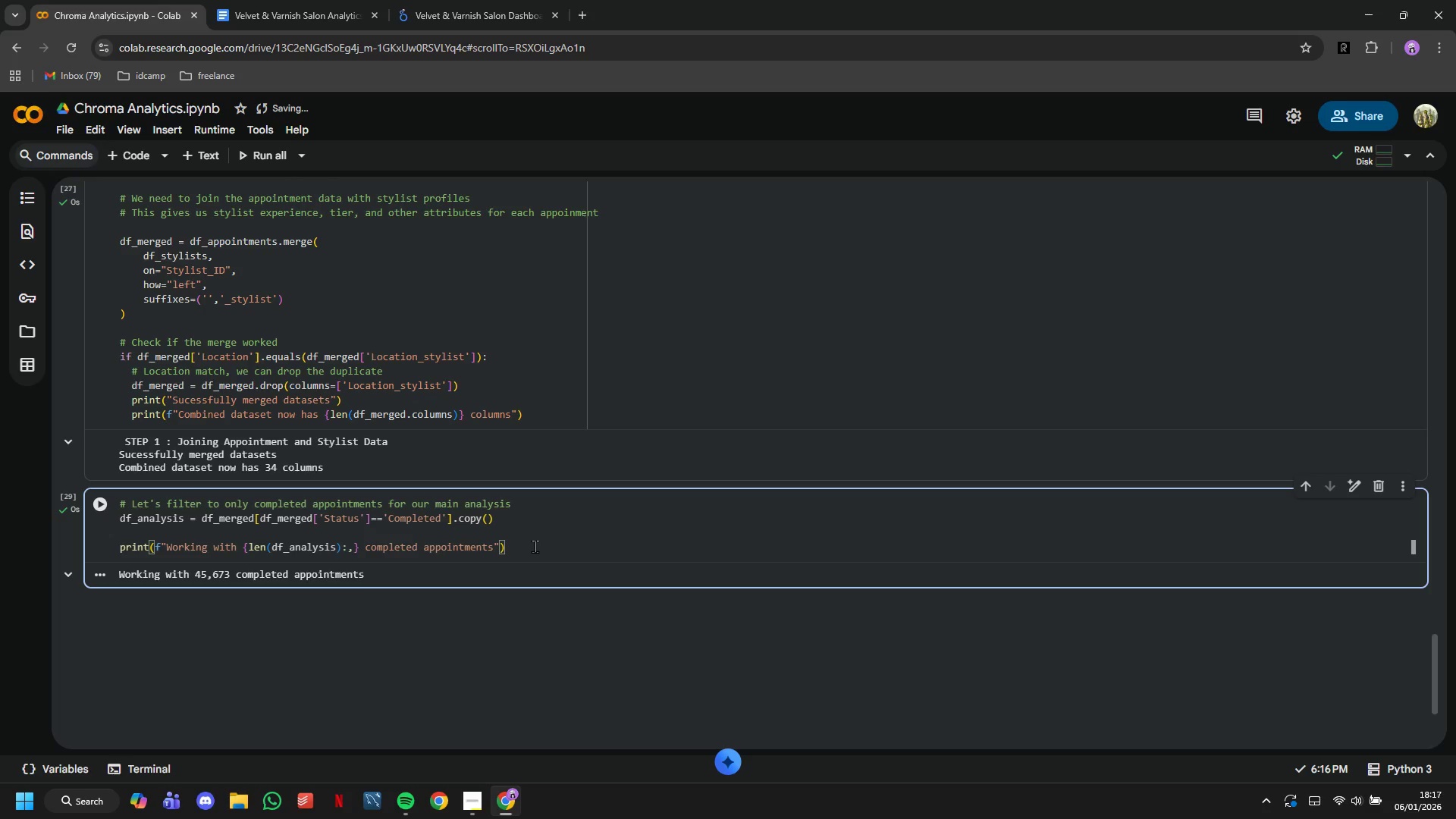 
key(Enter)
 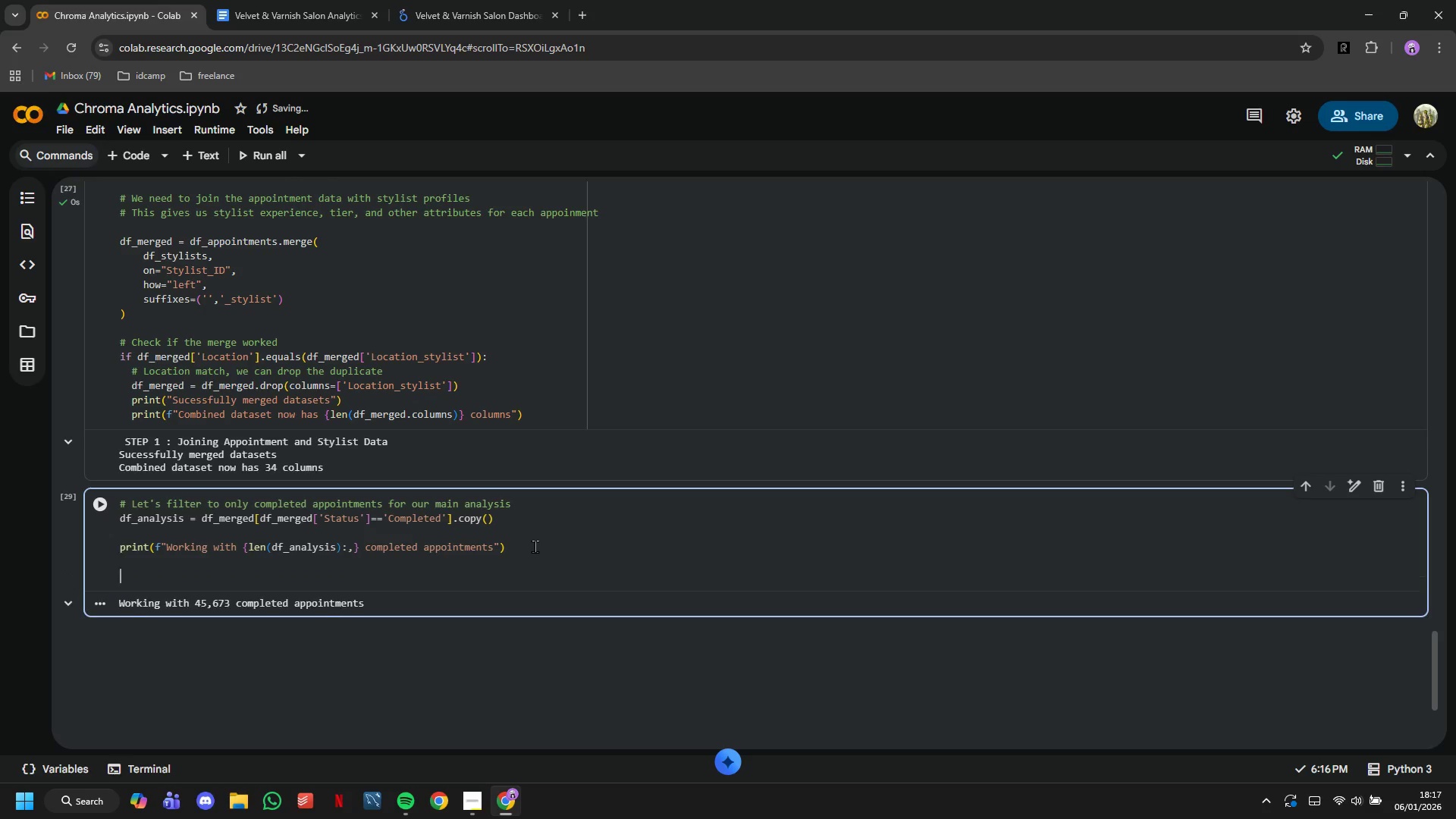 
key(Enter)
 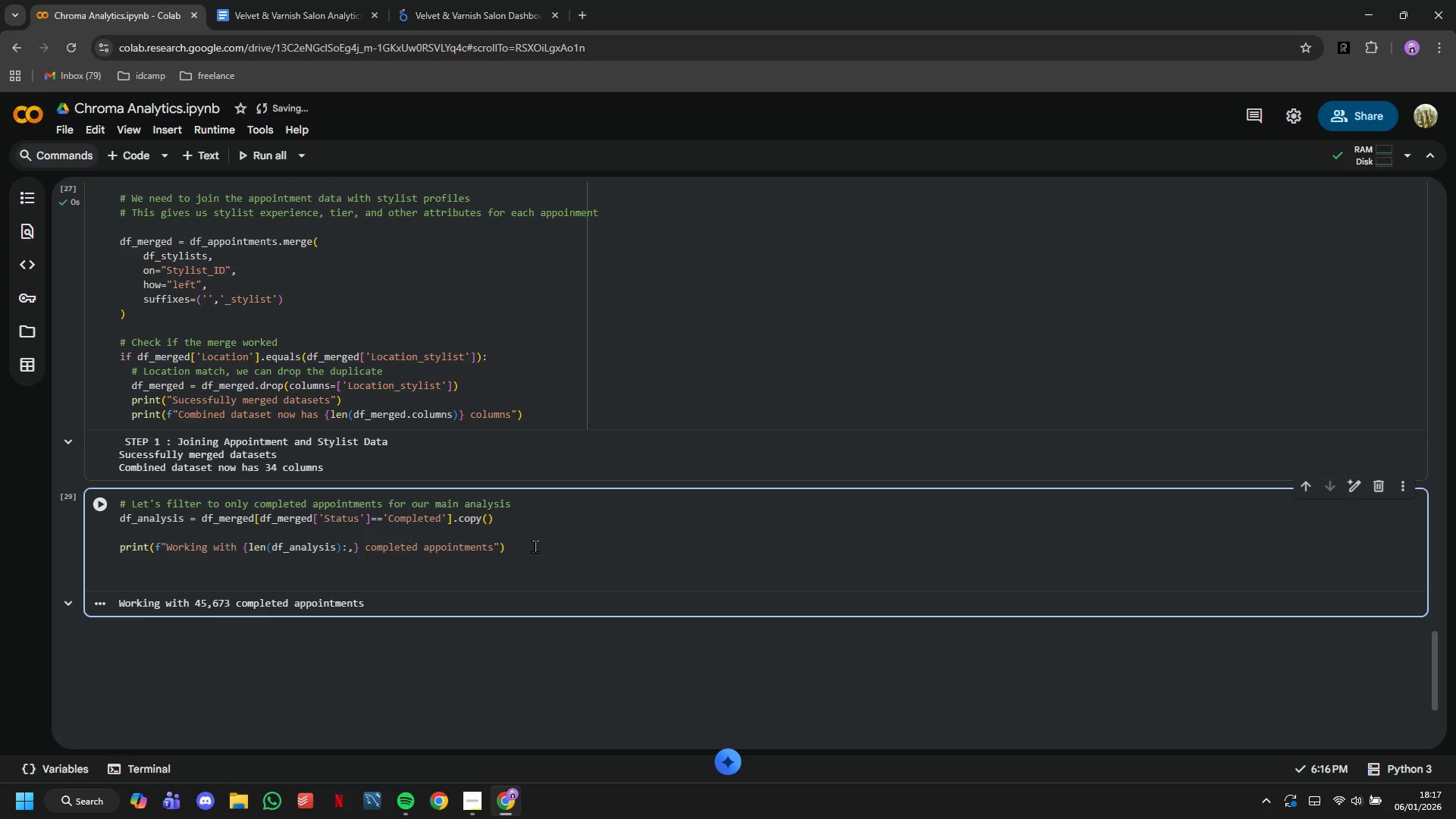 
wait(19.78)
 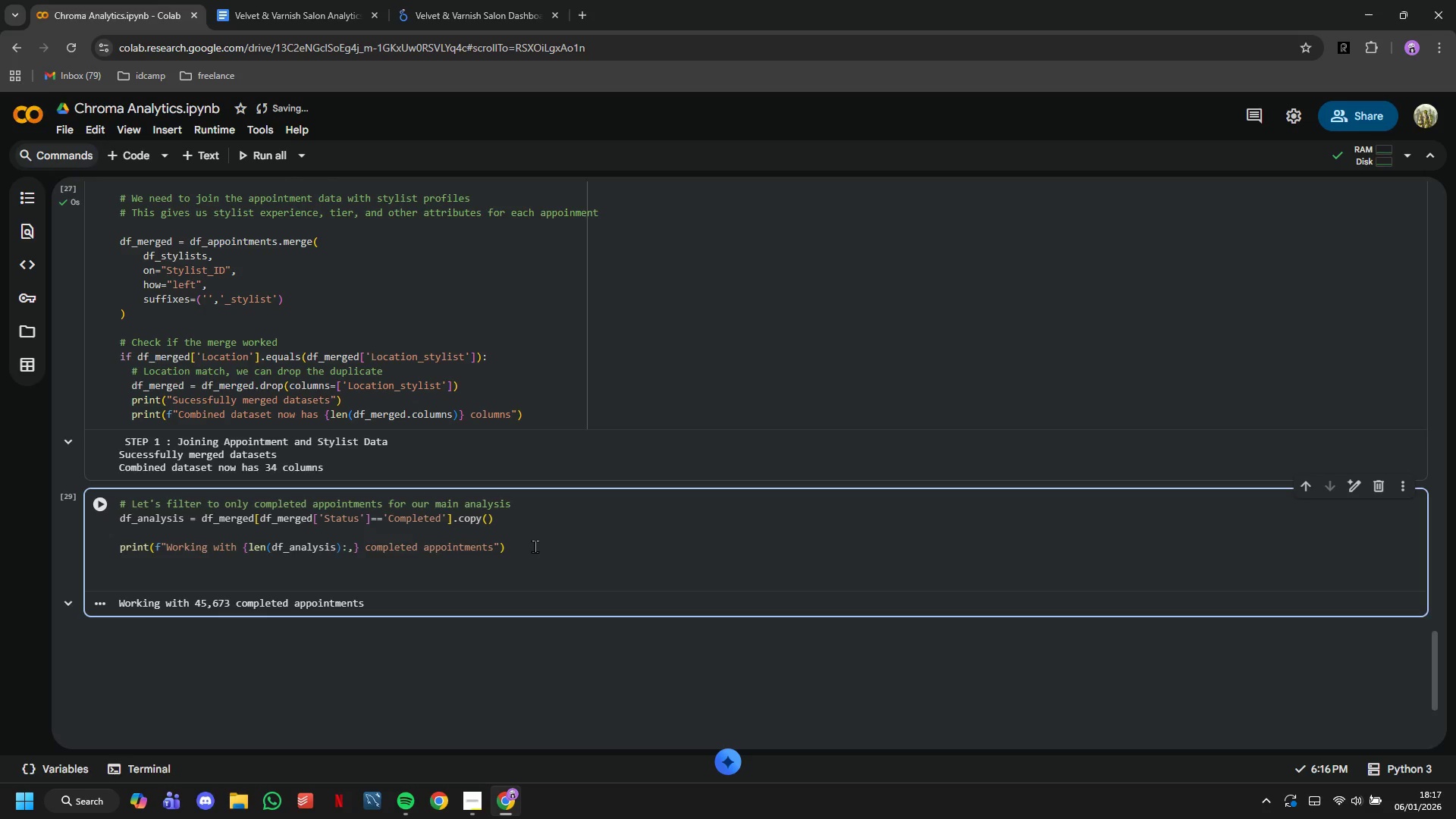 
type(print(")
 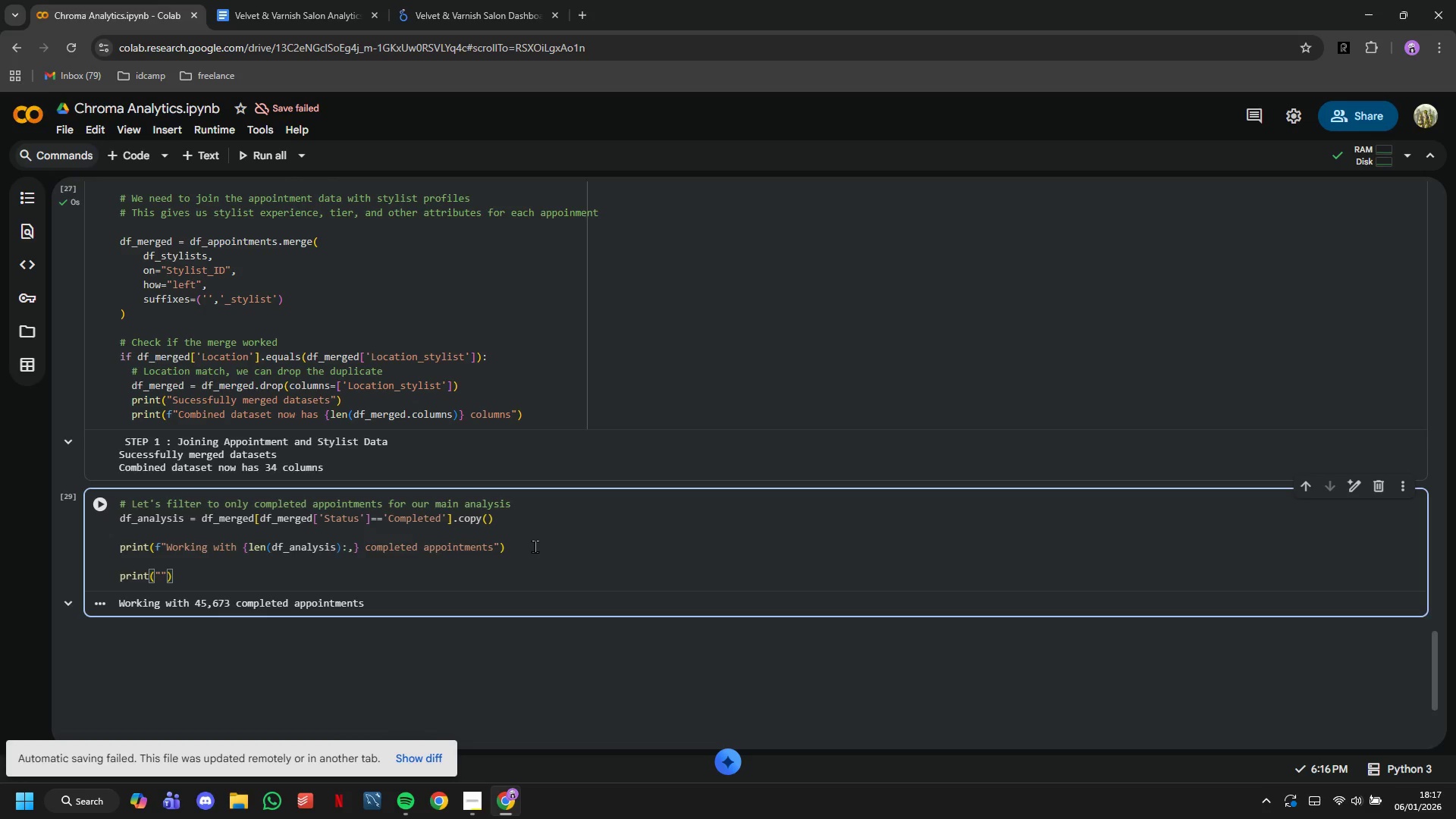 
key(ArrowLeft)
 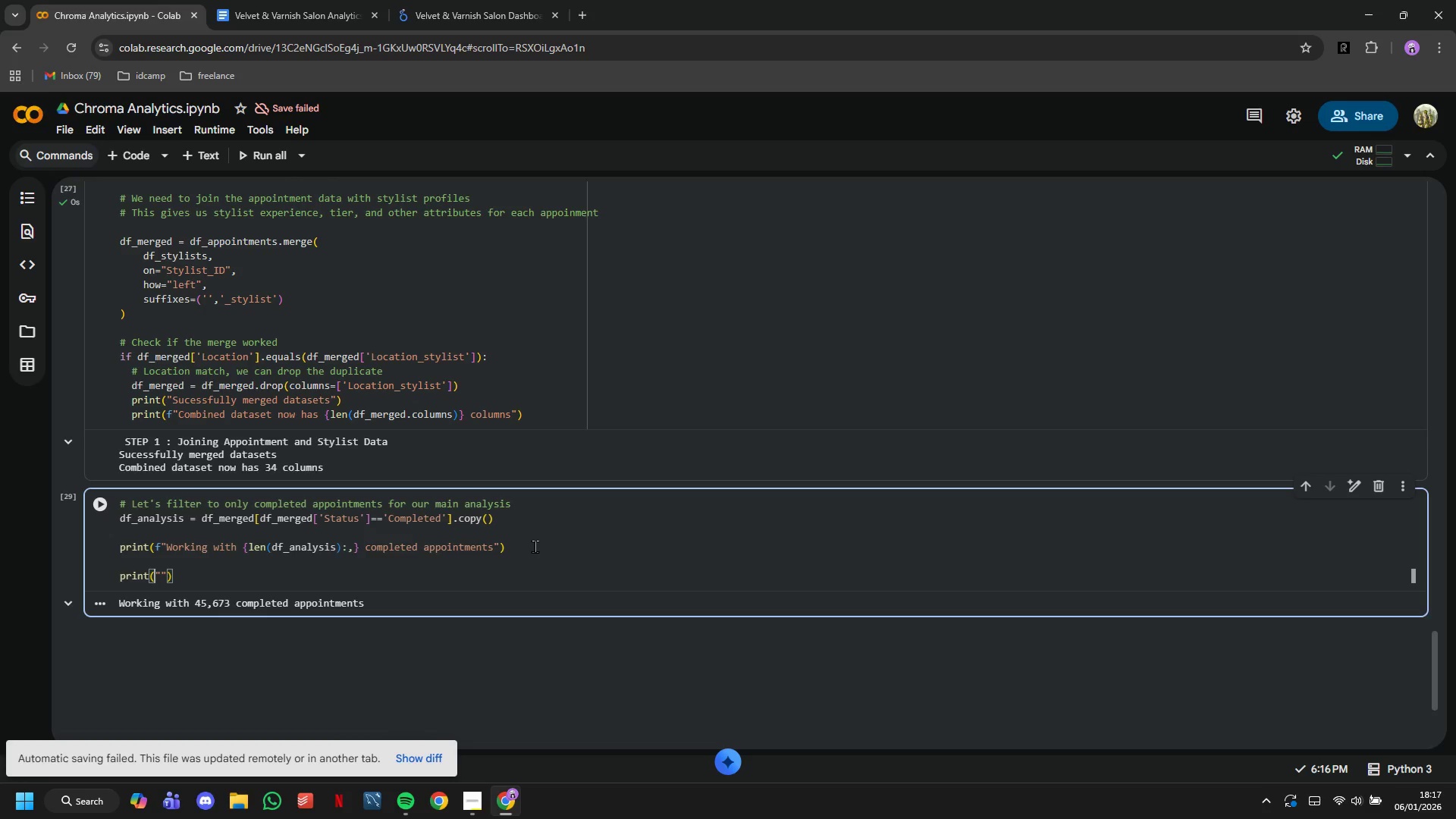 
key(F)
 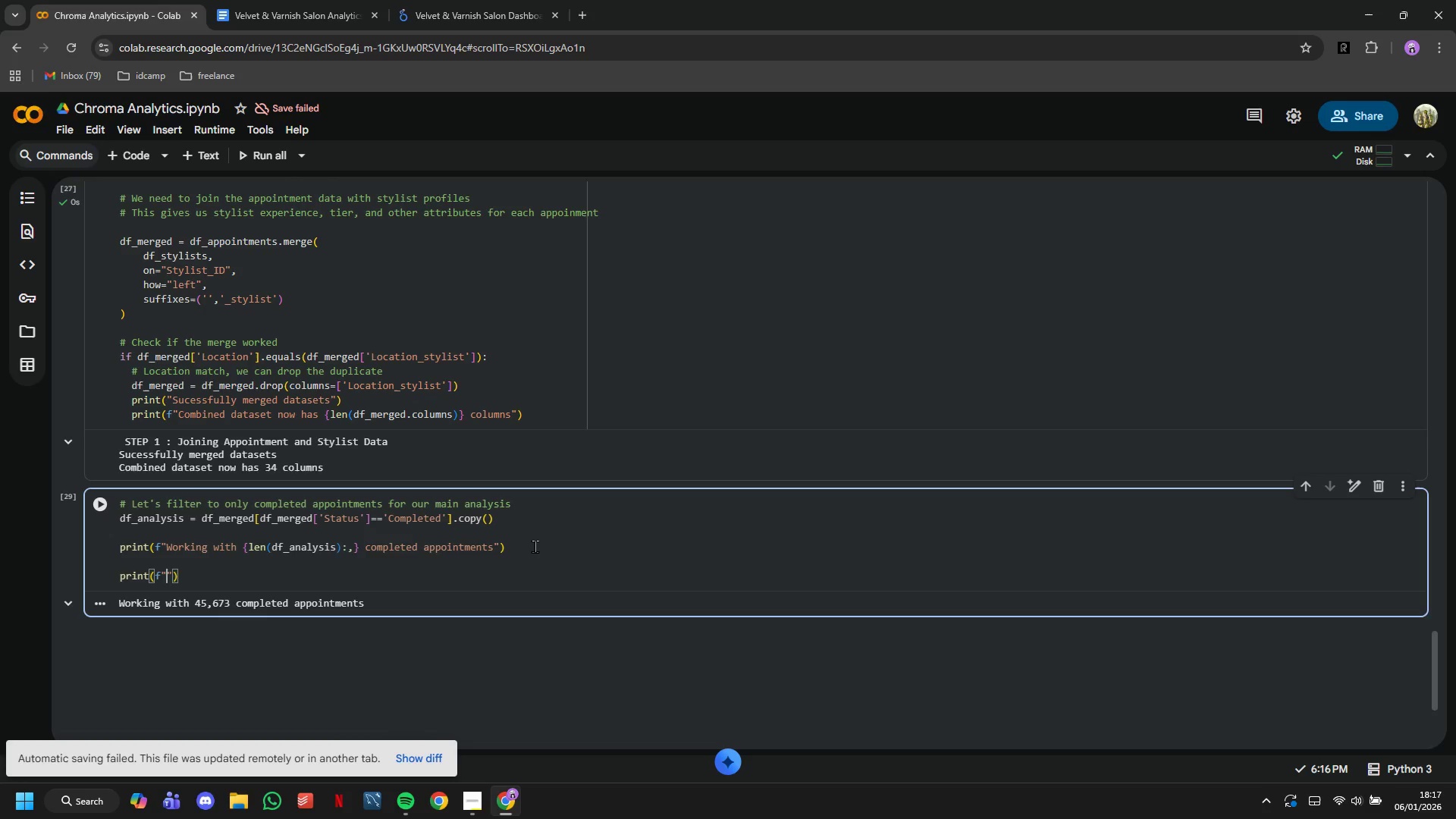 
key(ArrowRight)
 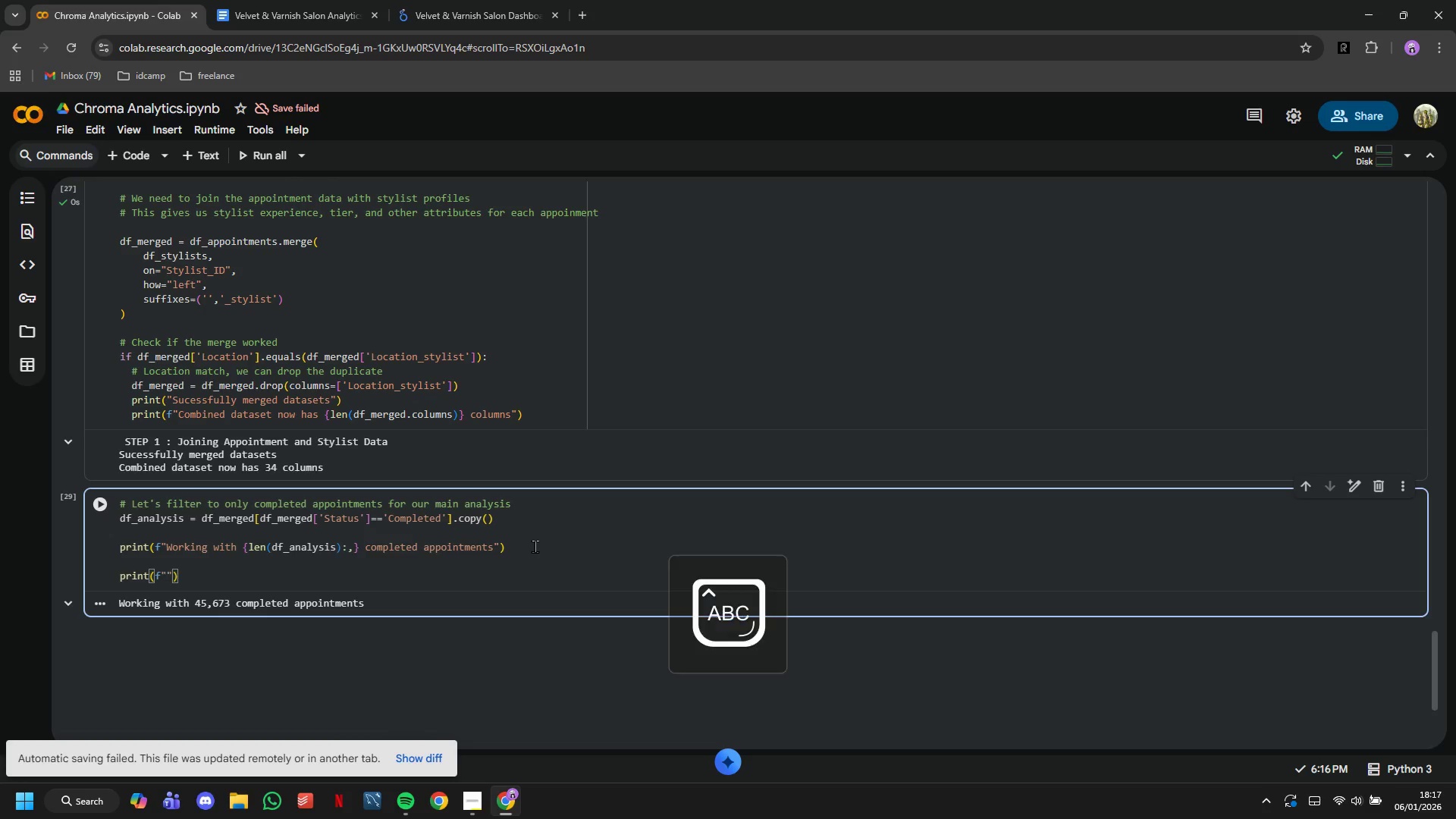 
type(Date range {df_analysis['Date)
 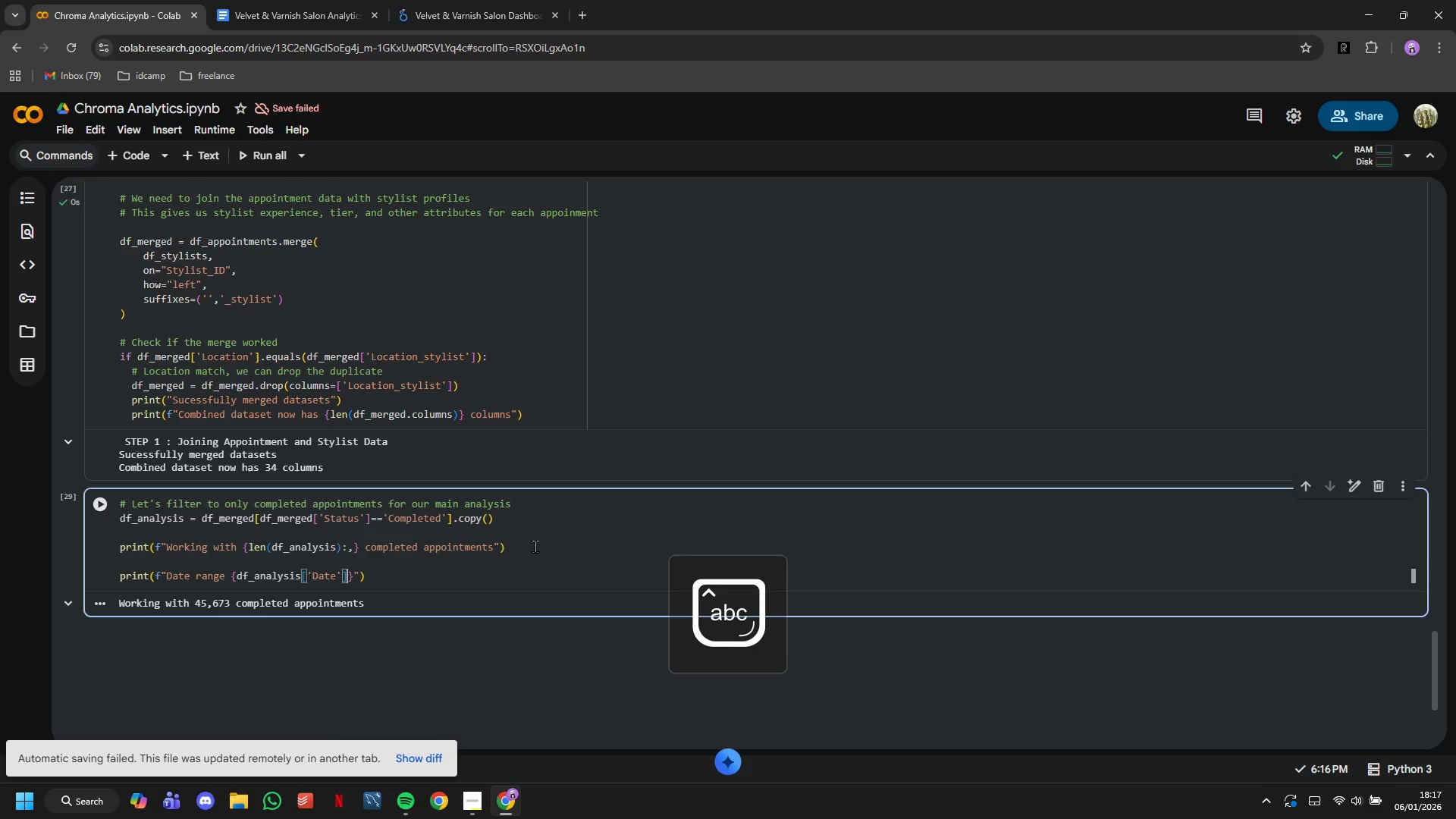 
 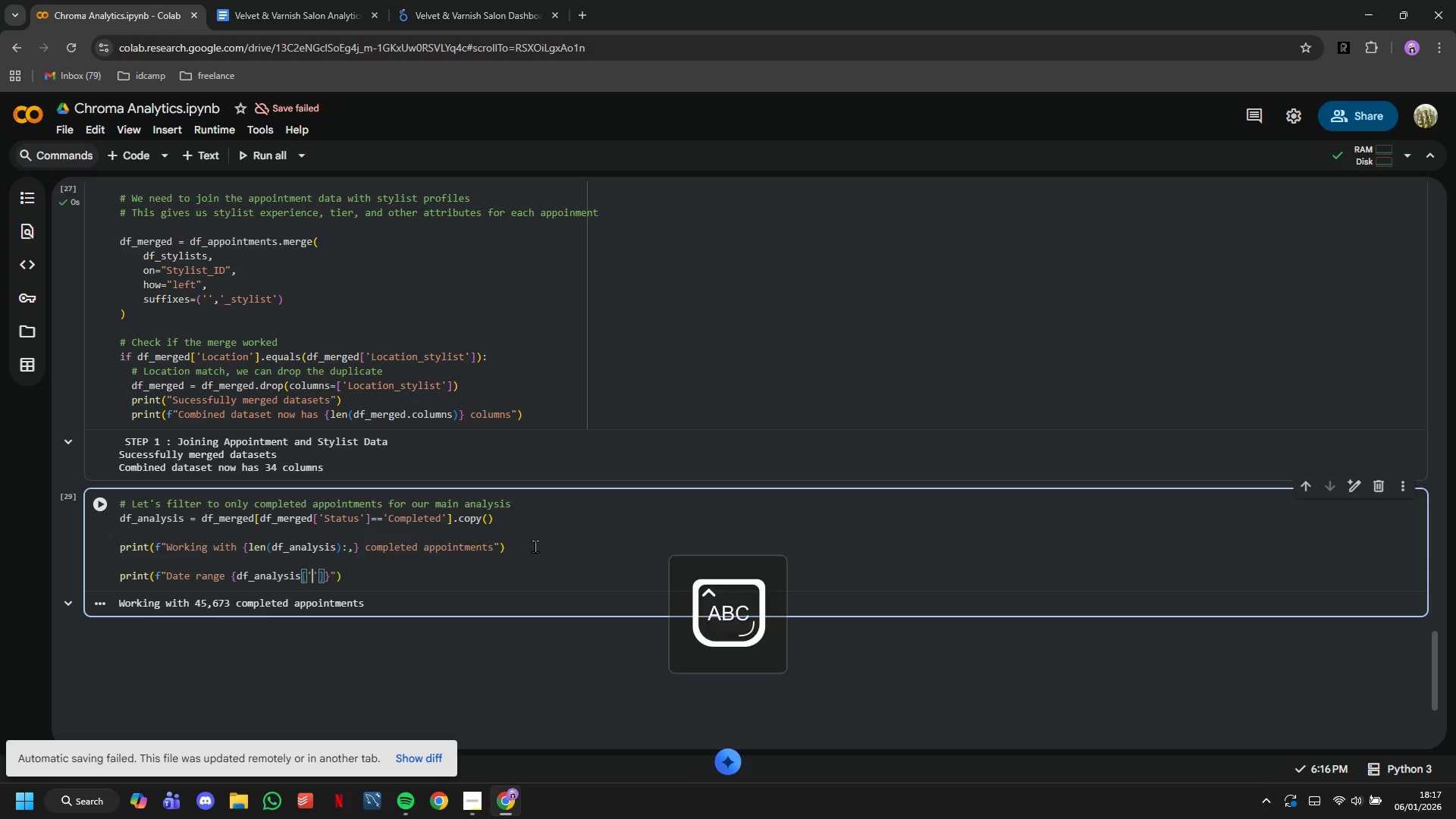 
key(ArrowRight)
 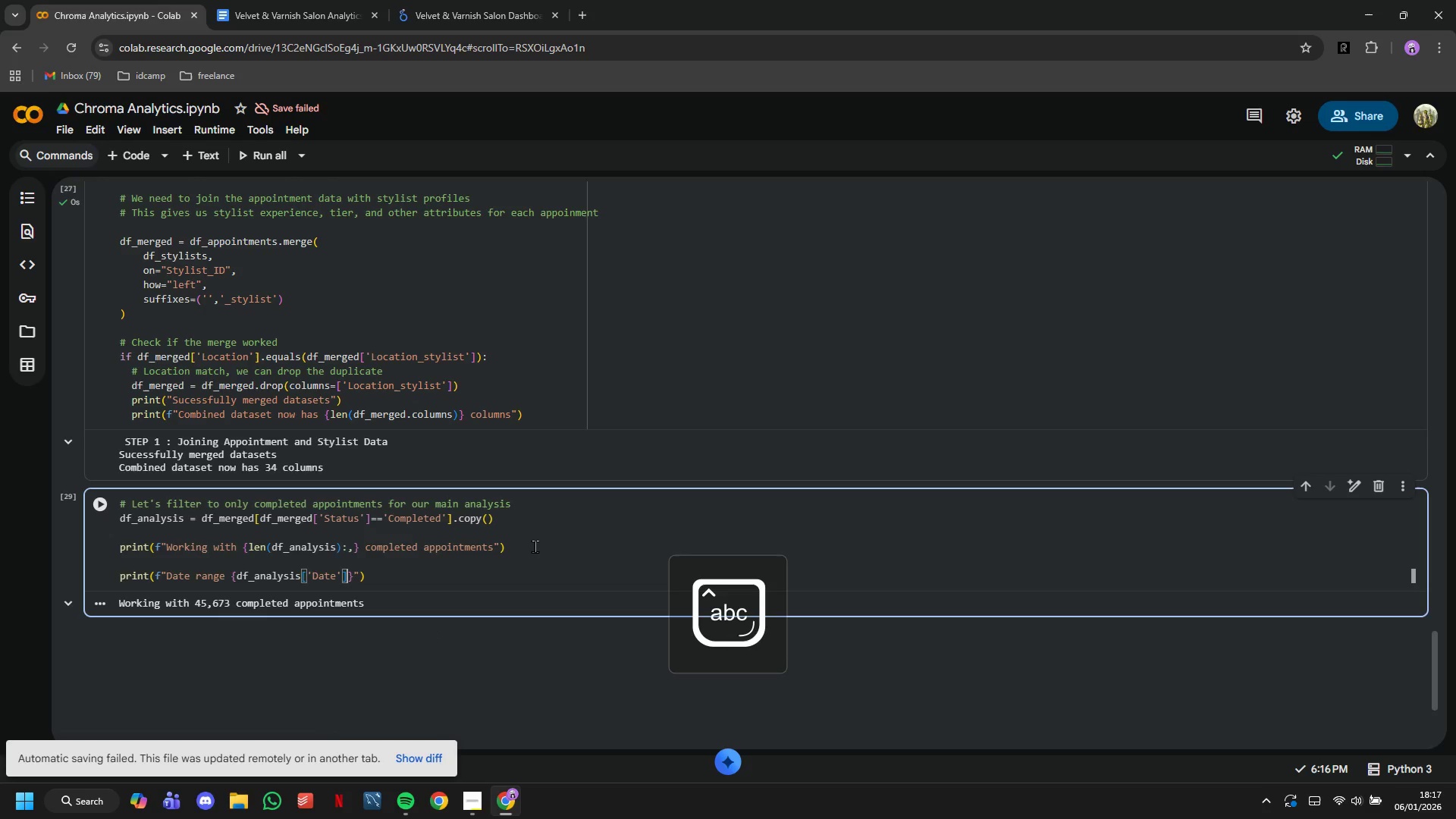 
key(ArrowRight)
 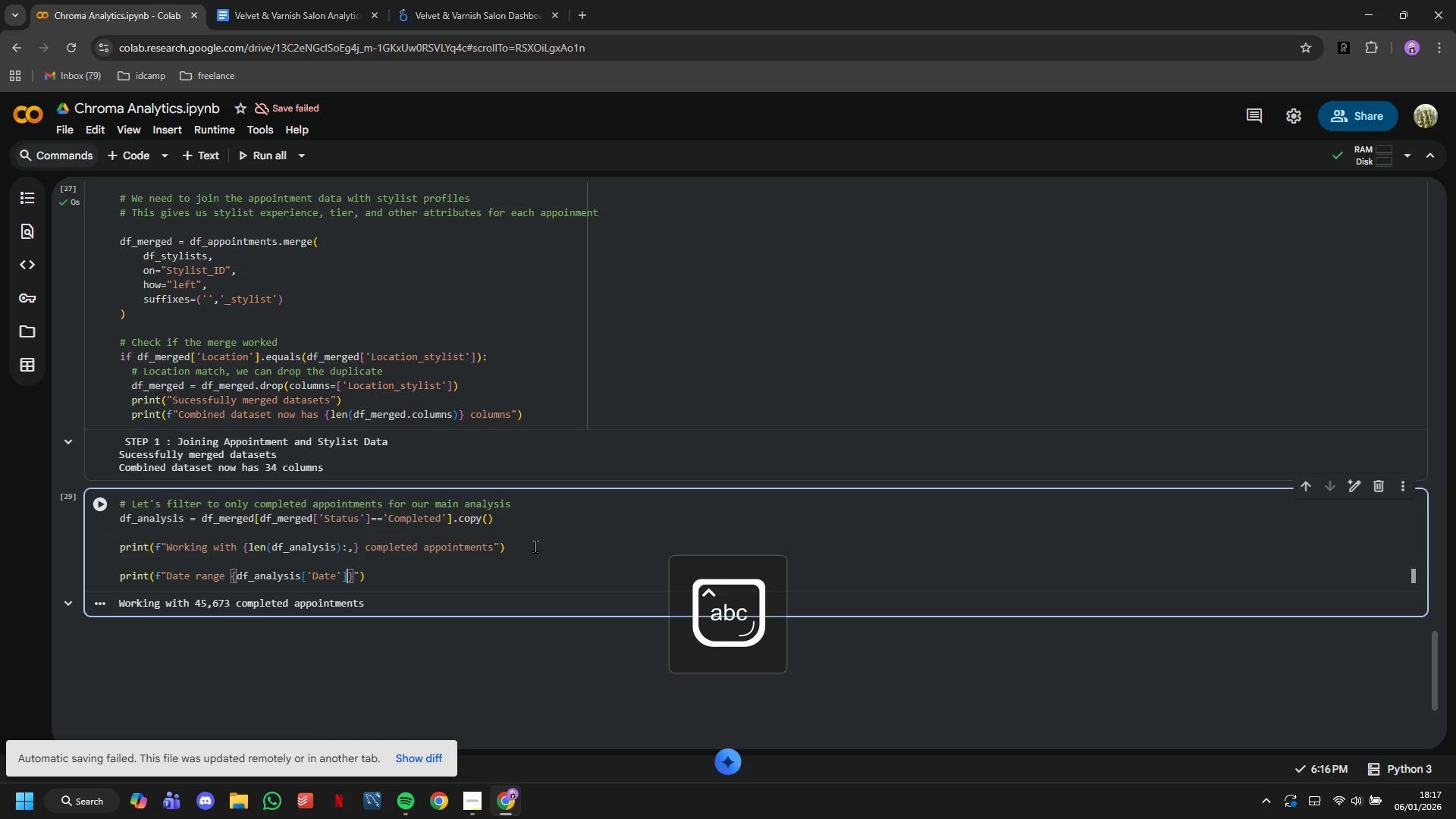 
type(.,)
key(Backspace)
type(min()
 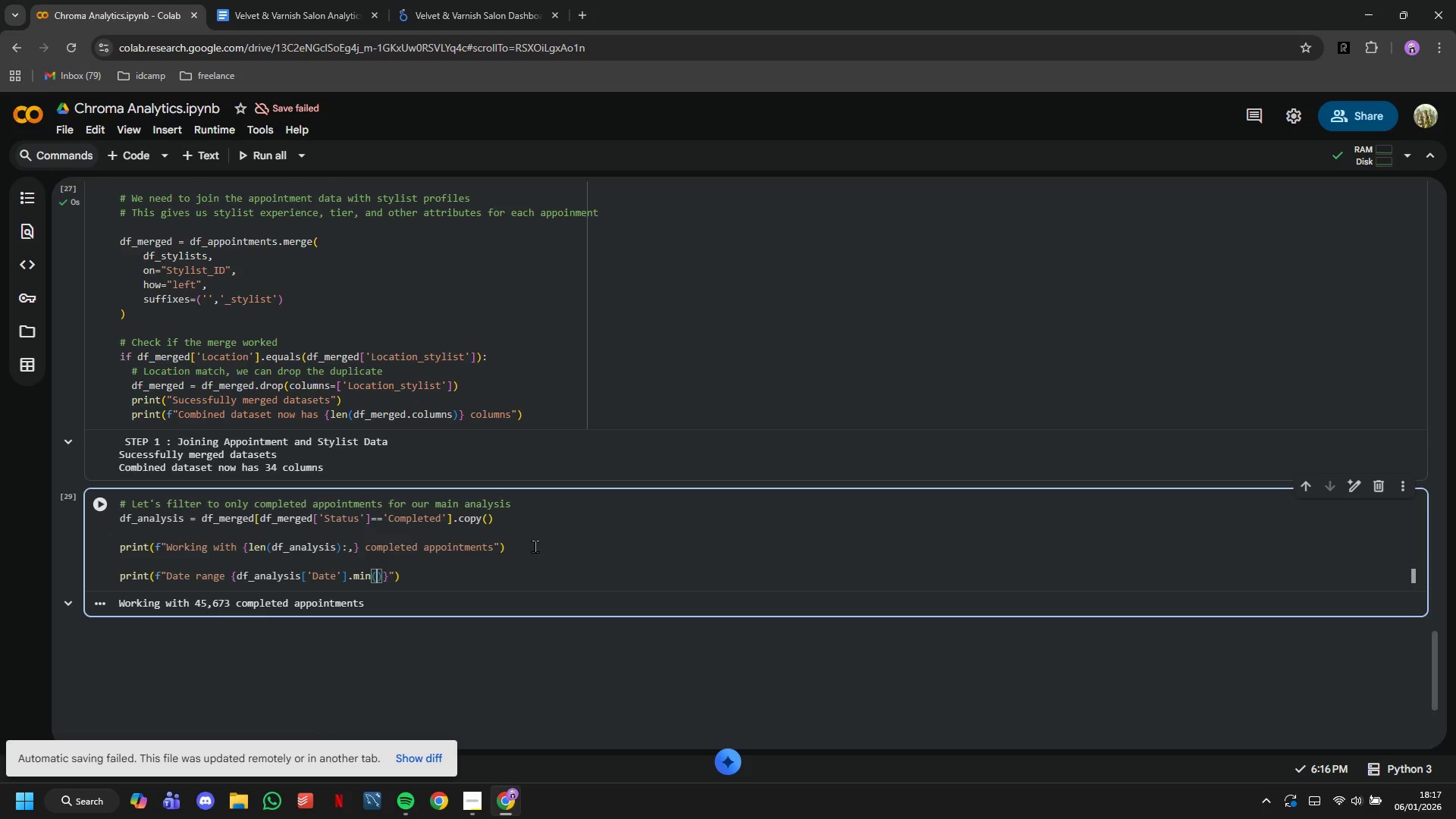 
key(ArrowRight)
 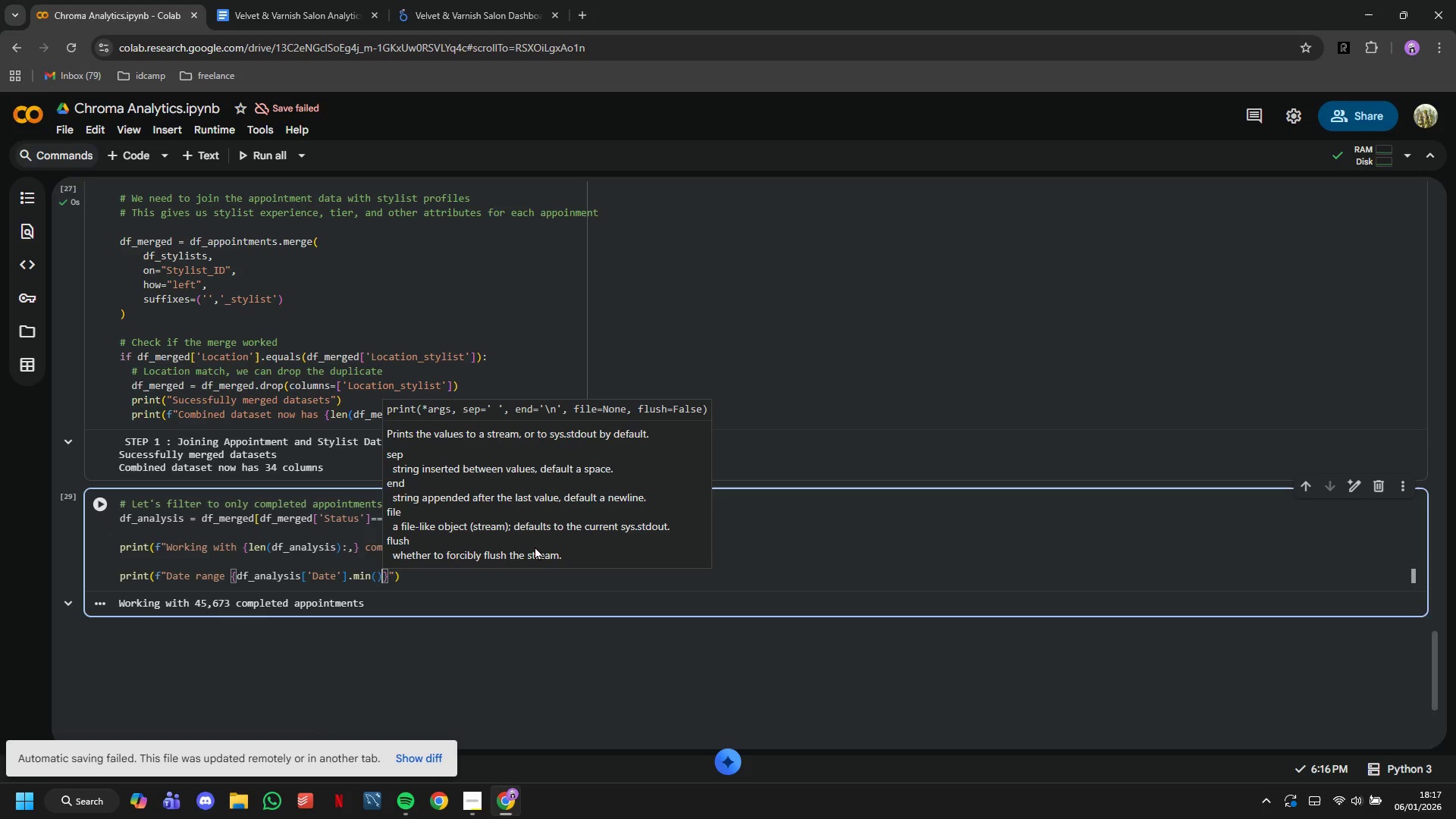 
key(ArrowRight)
 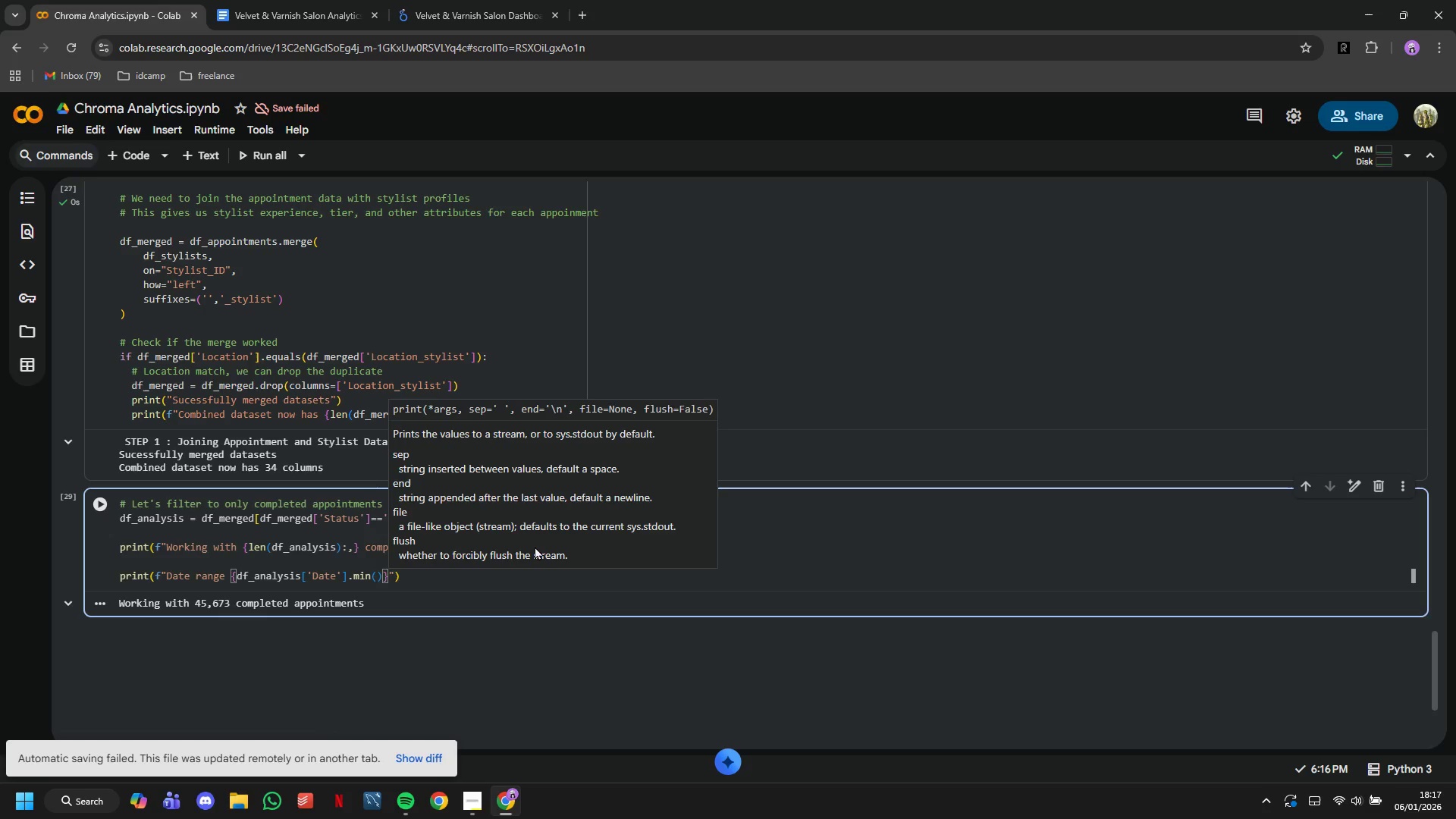 
type( to {df_analysis['Date)
 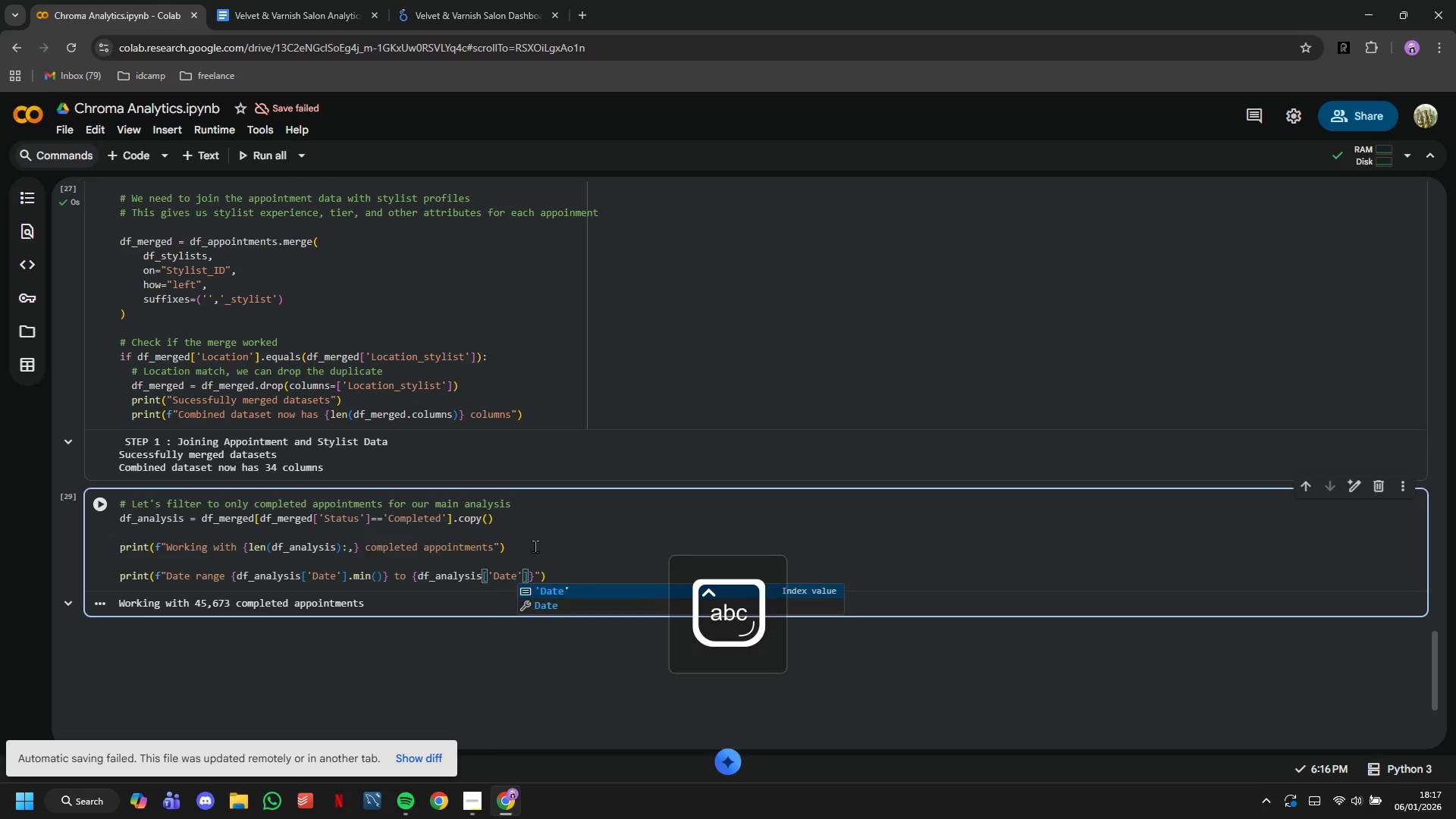 
key(ArrowRight)
 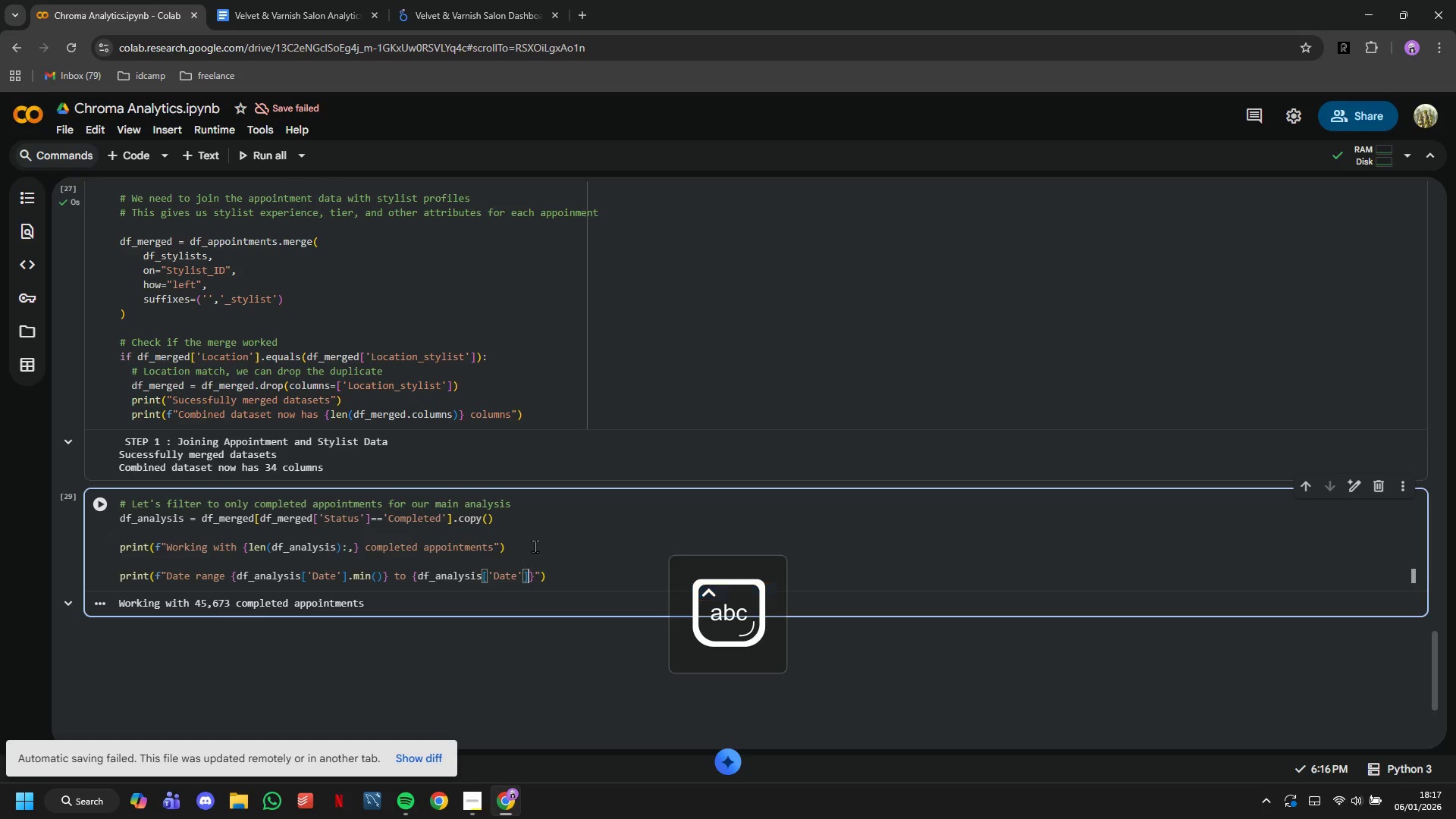 
key(ArrowRight)
 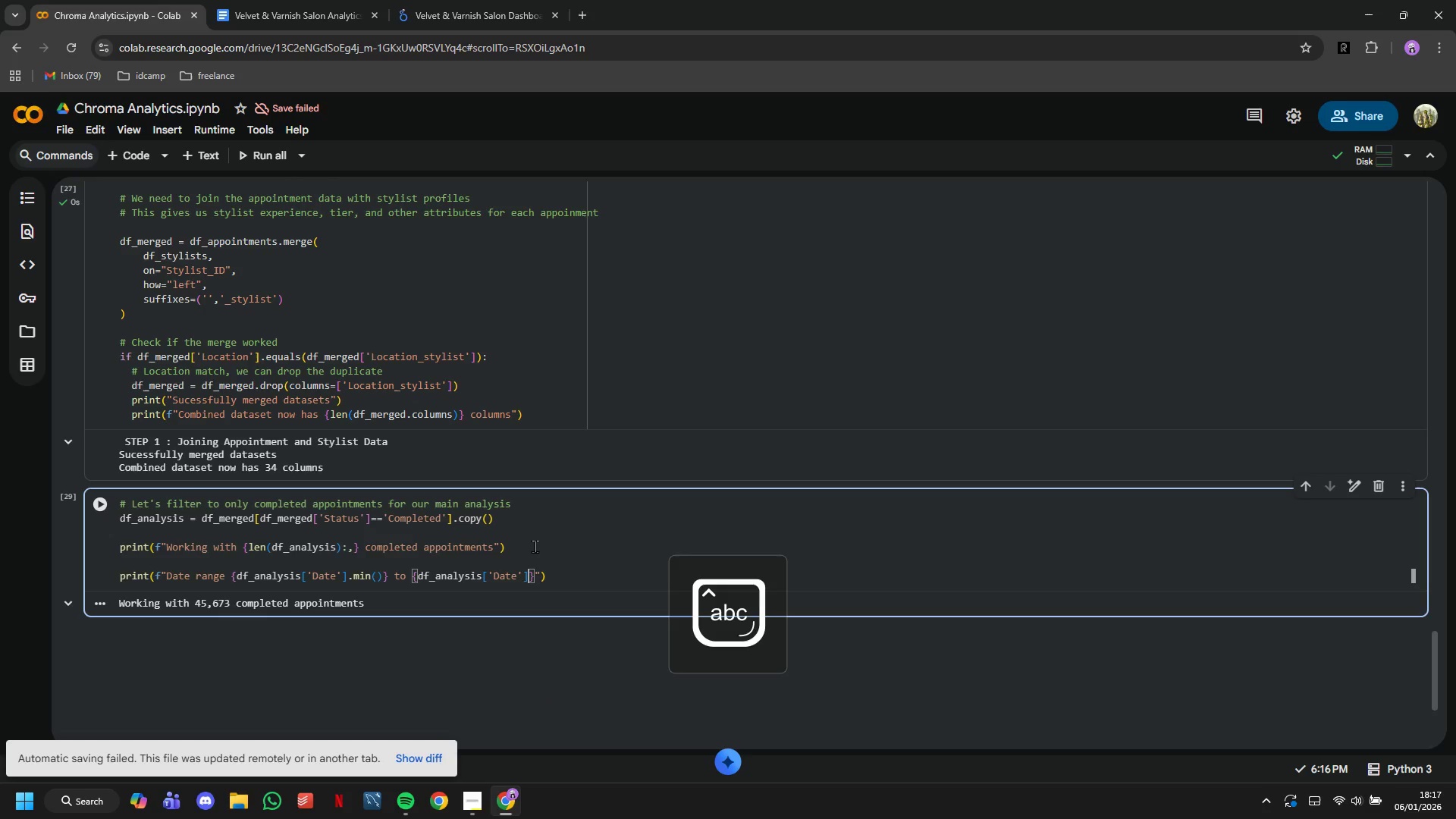 
type(.max()
 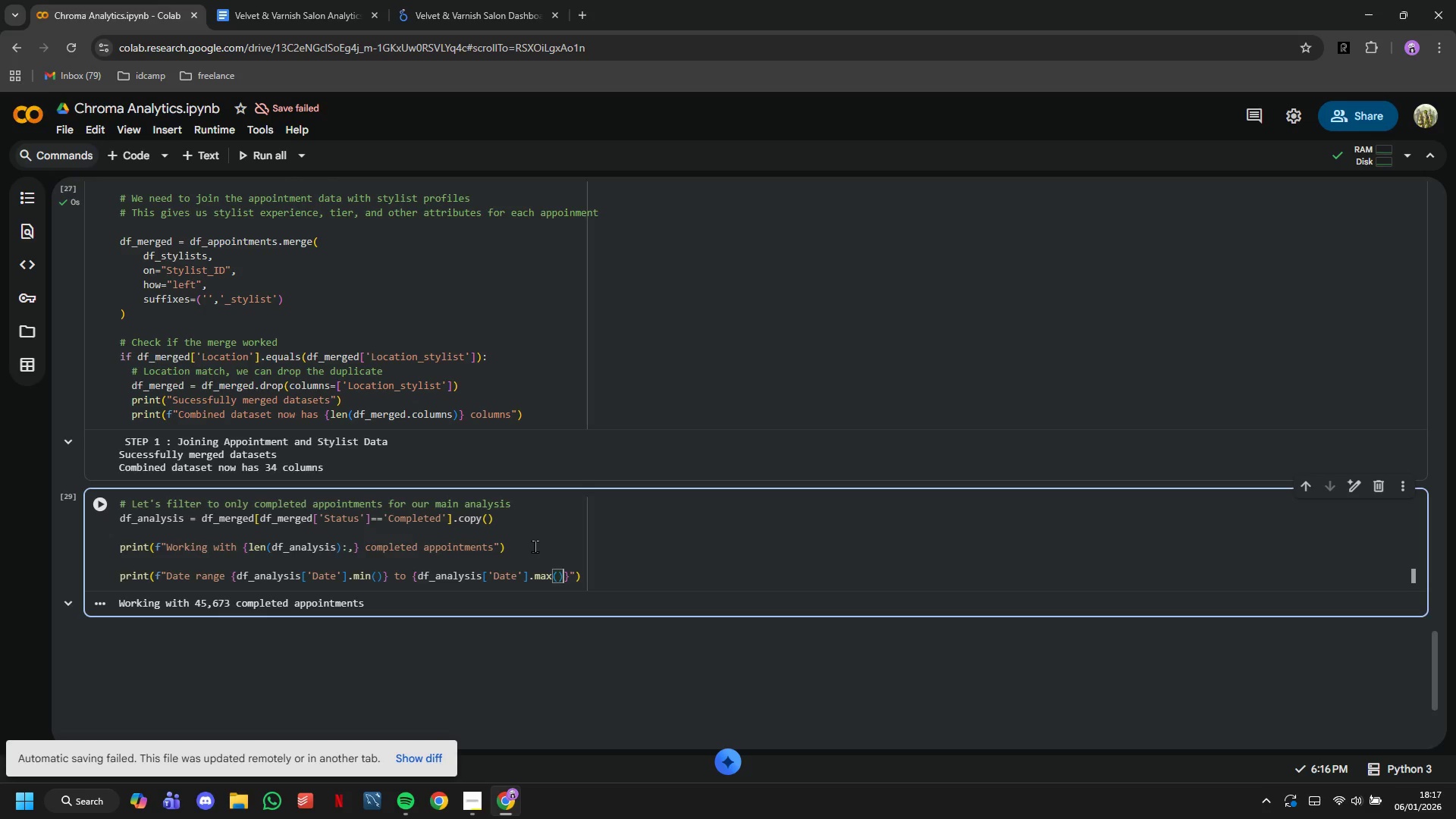 
 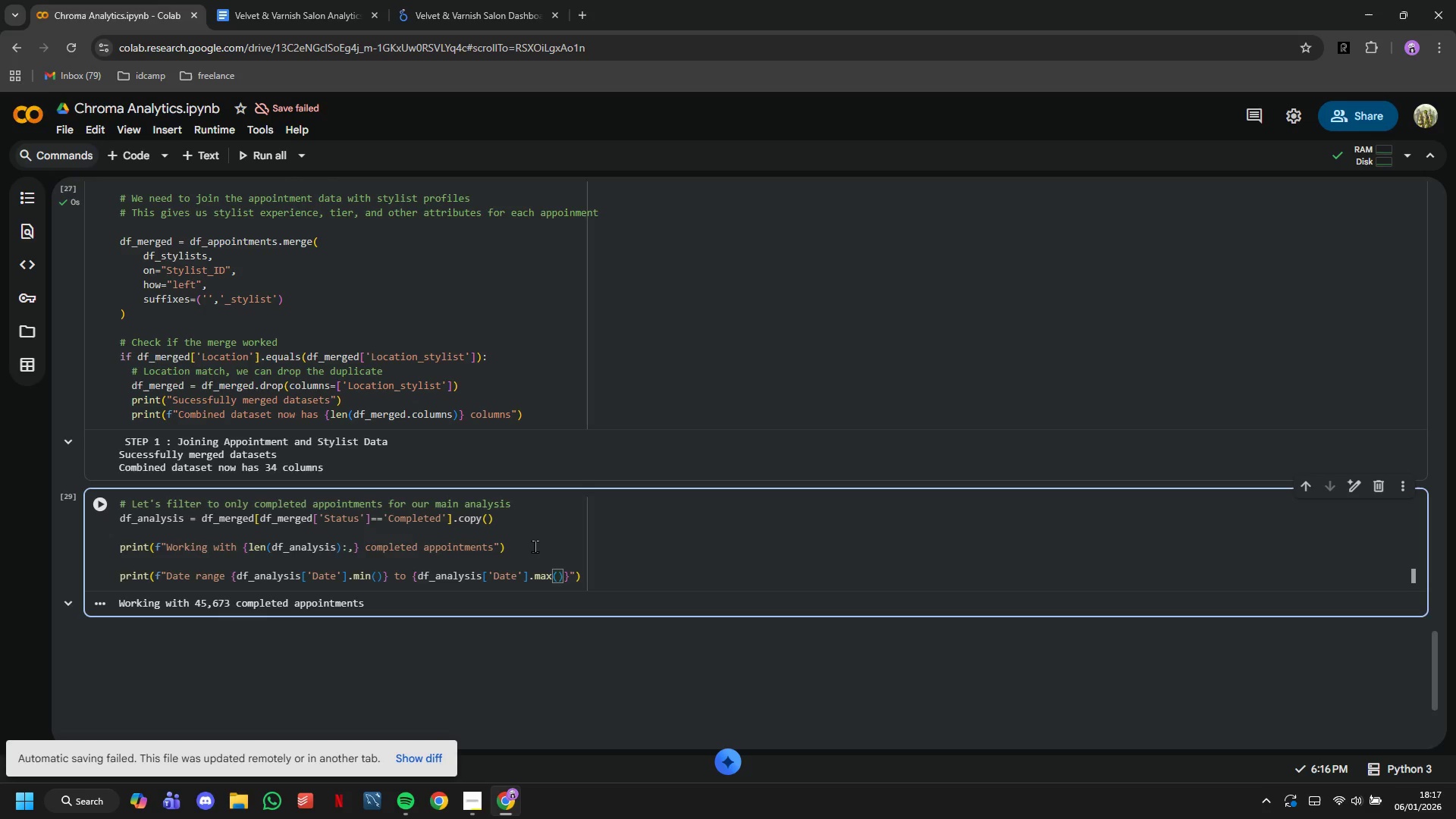 
key(ArrowRight)
 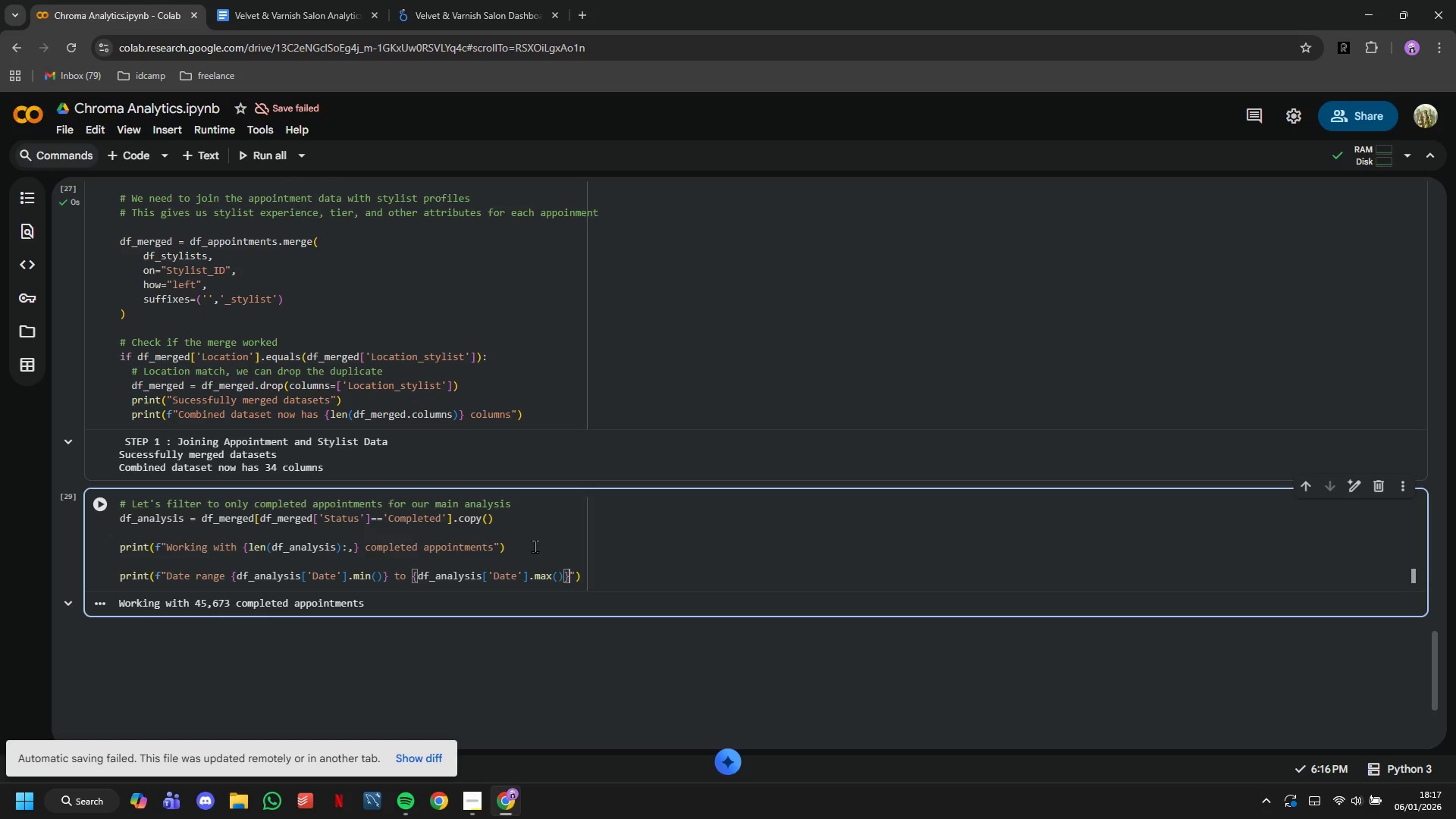 
key(ArrowRight)
 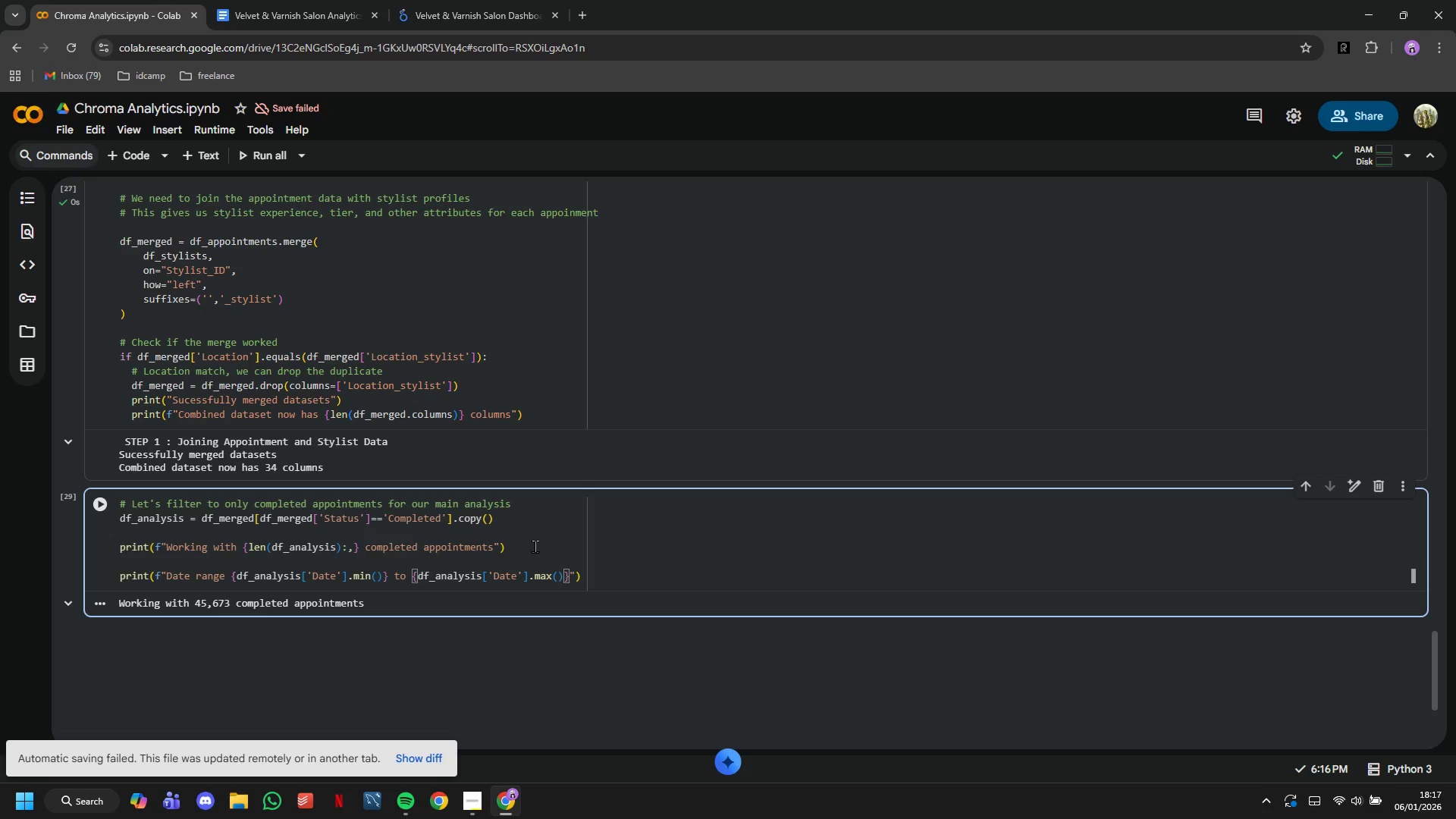 
key(ArrowRight)
 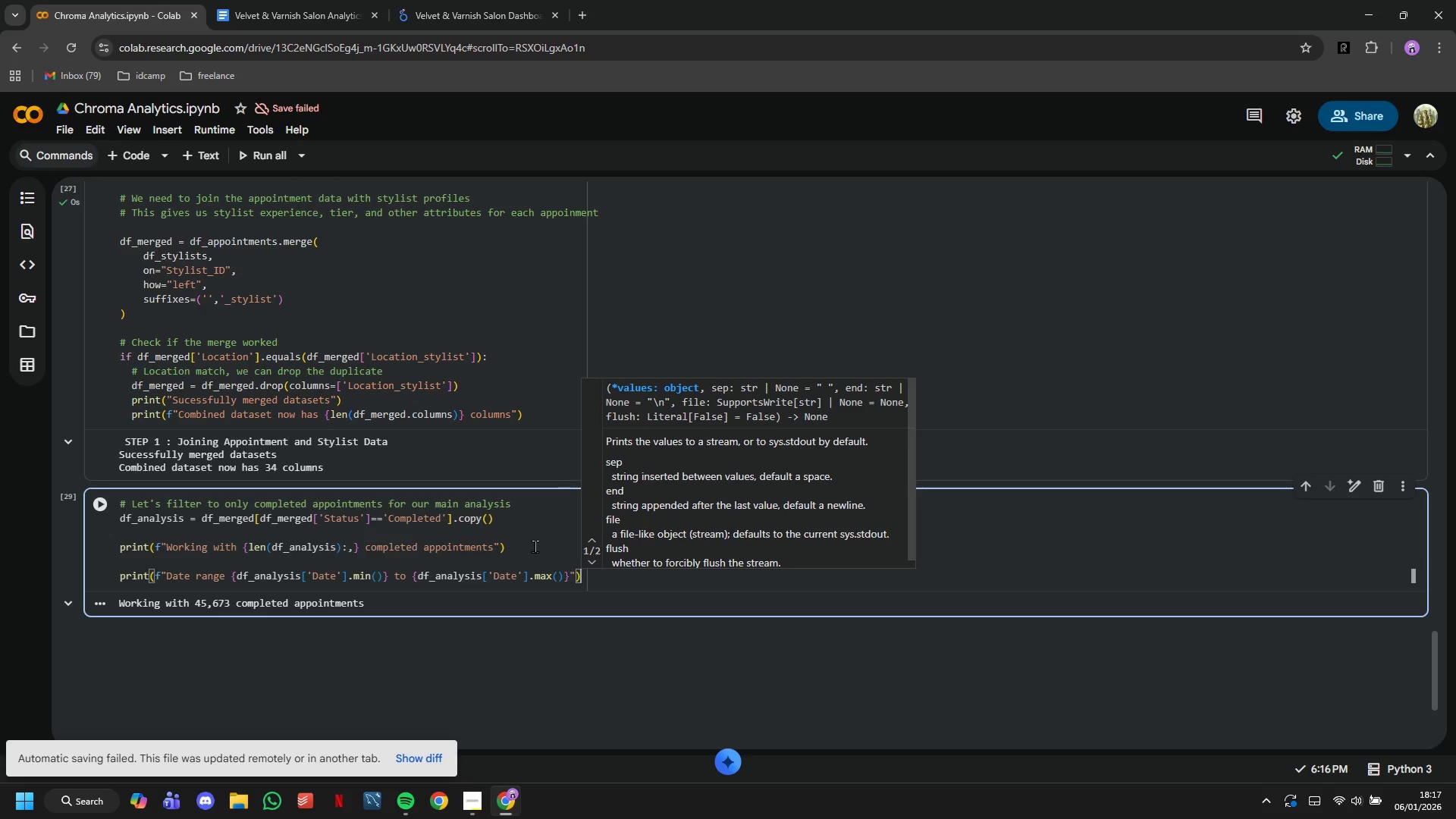 
key(ArrowRight)
 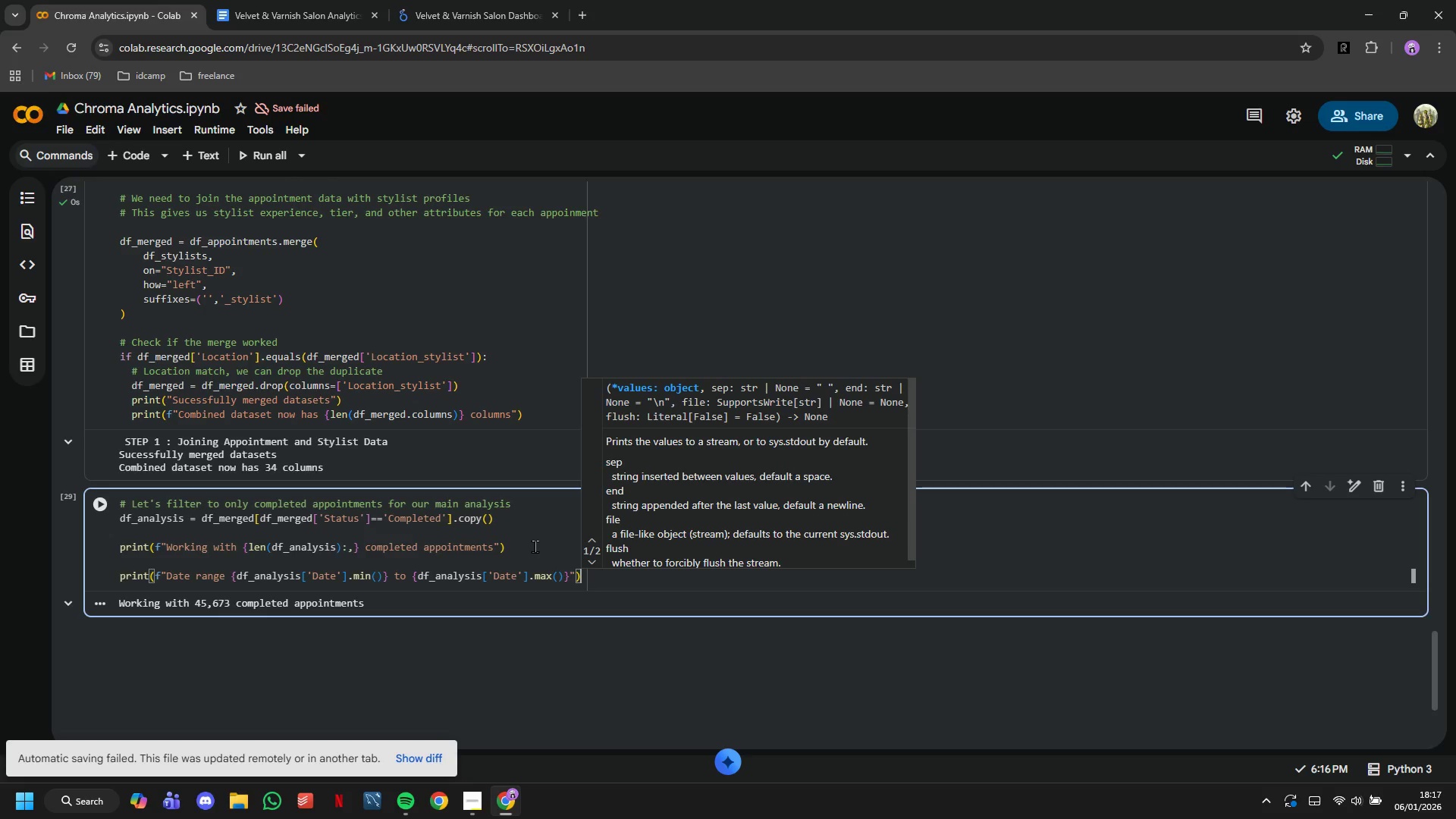 
key(ArrowRight)
 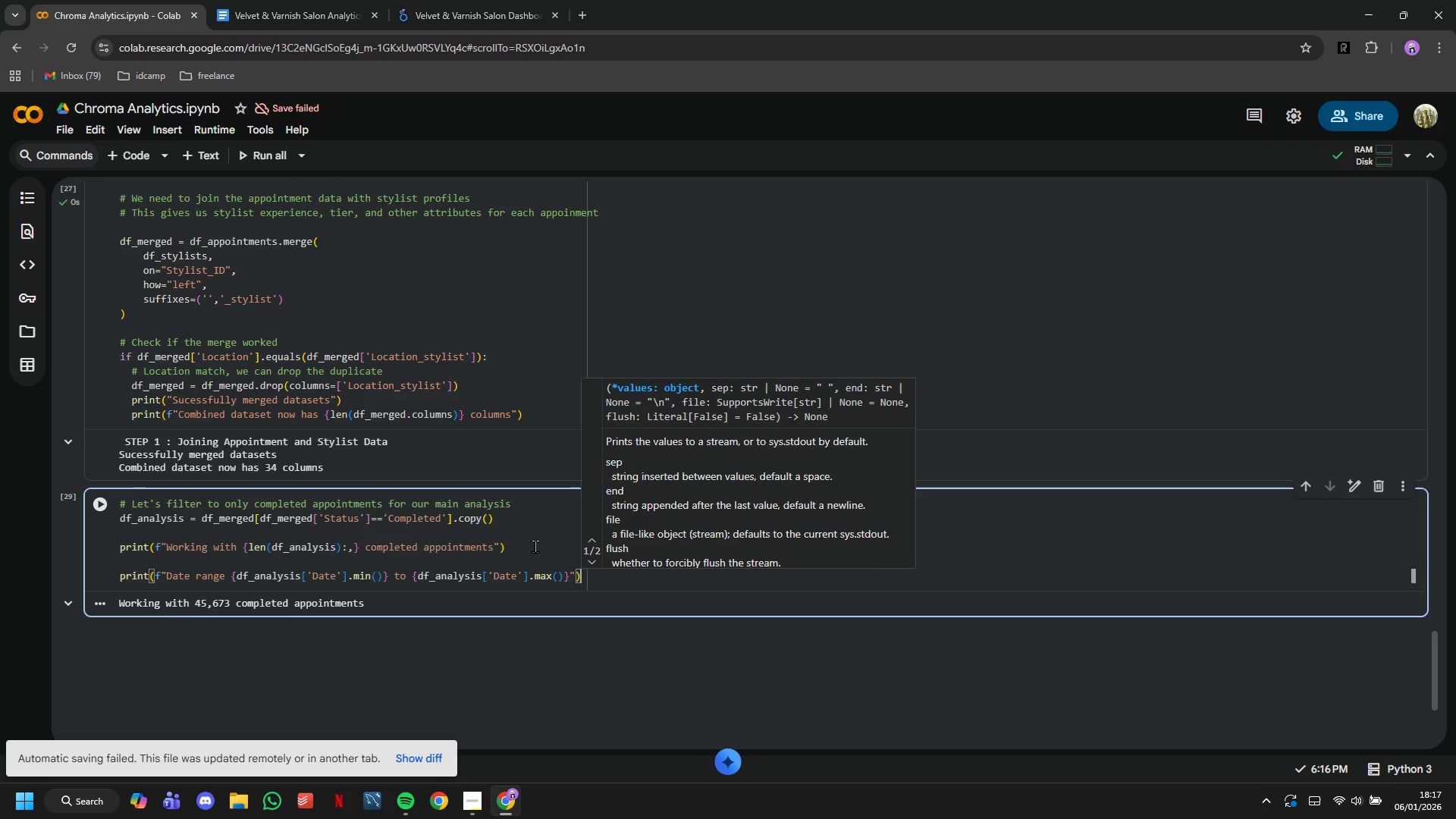 
key(Enter)
 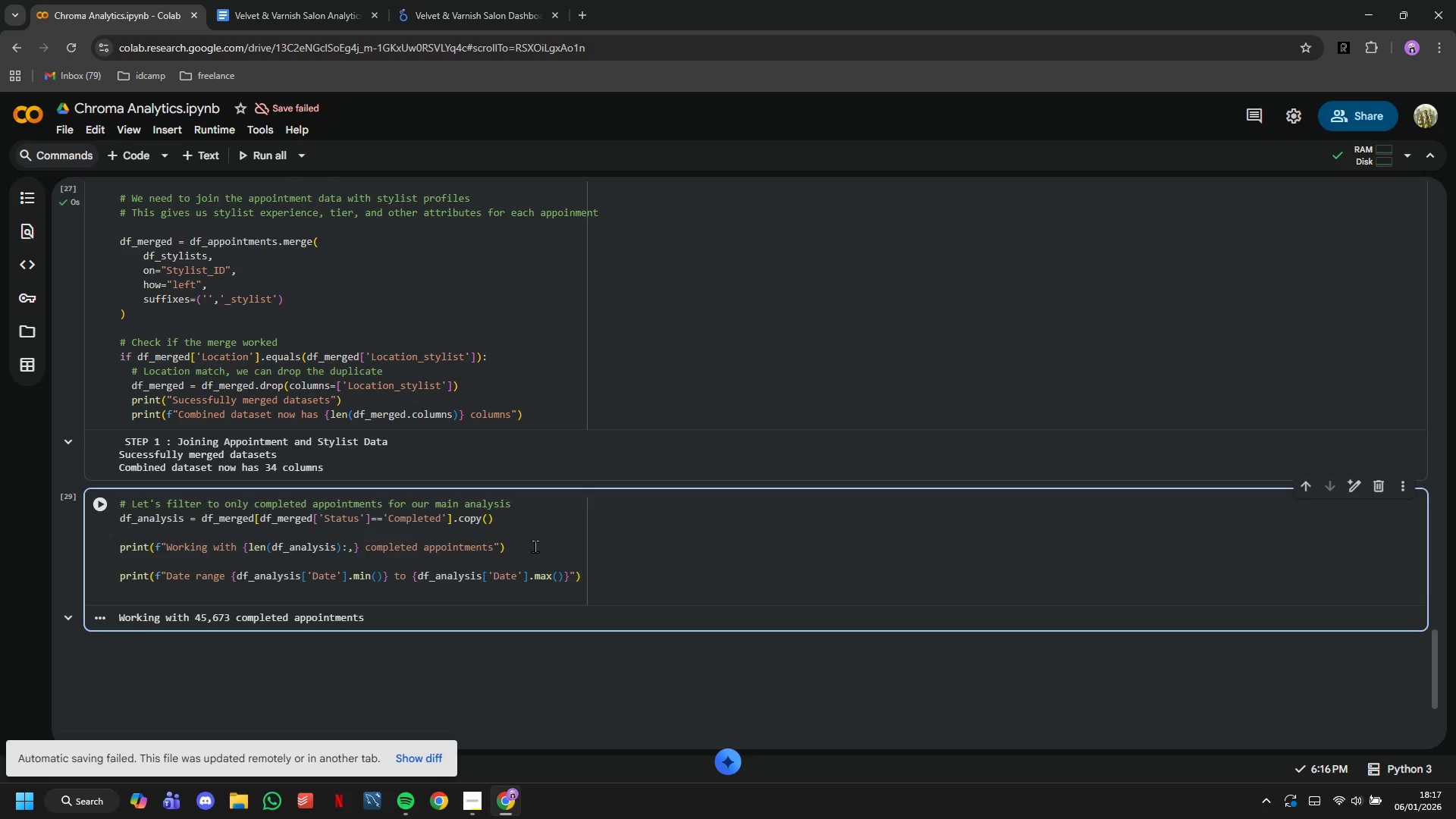 
key(Backspace)
 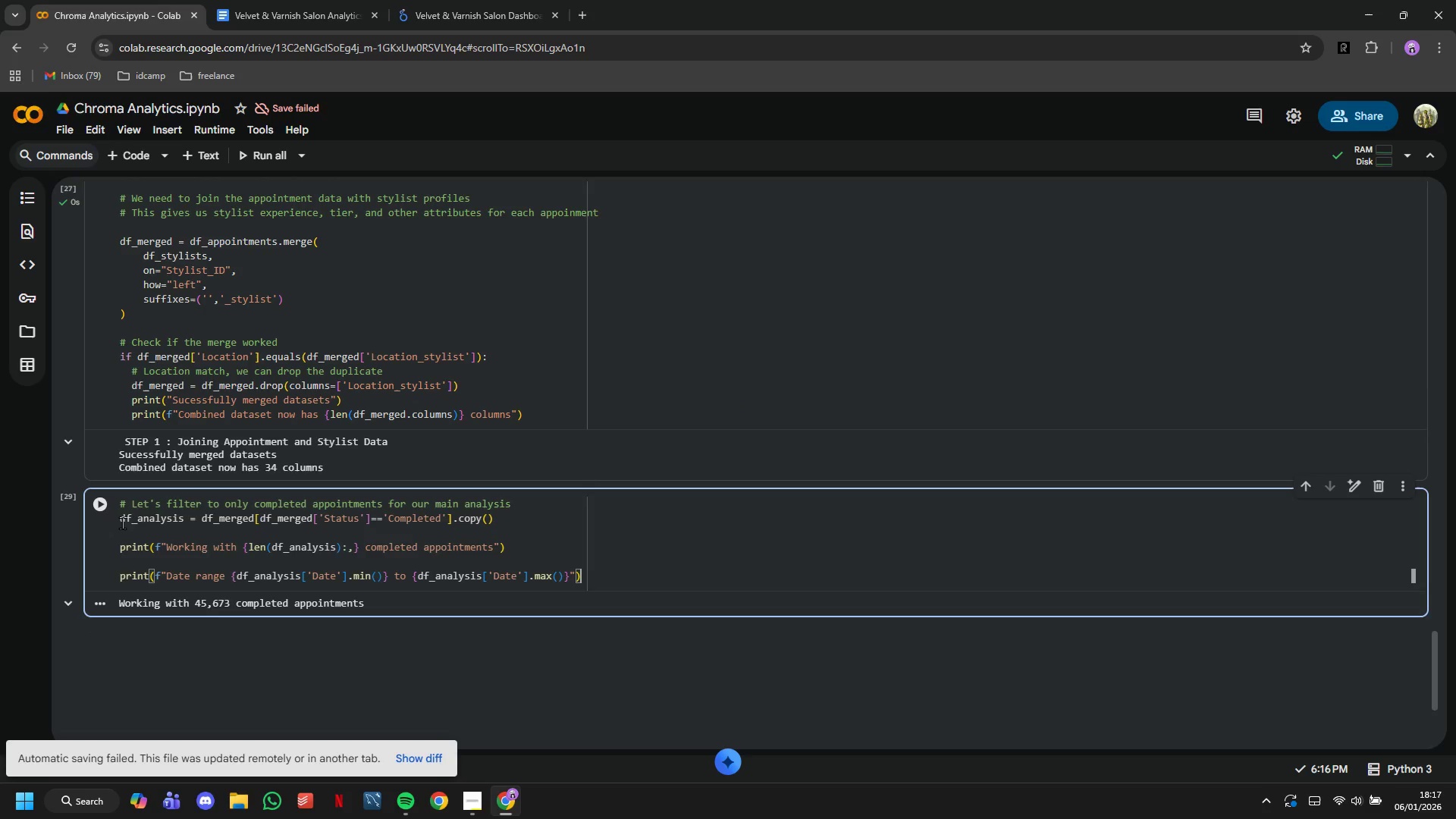 
left_click([102, 506])
 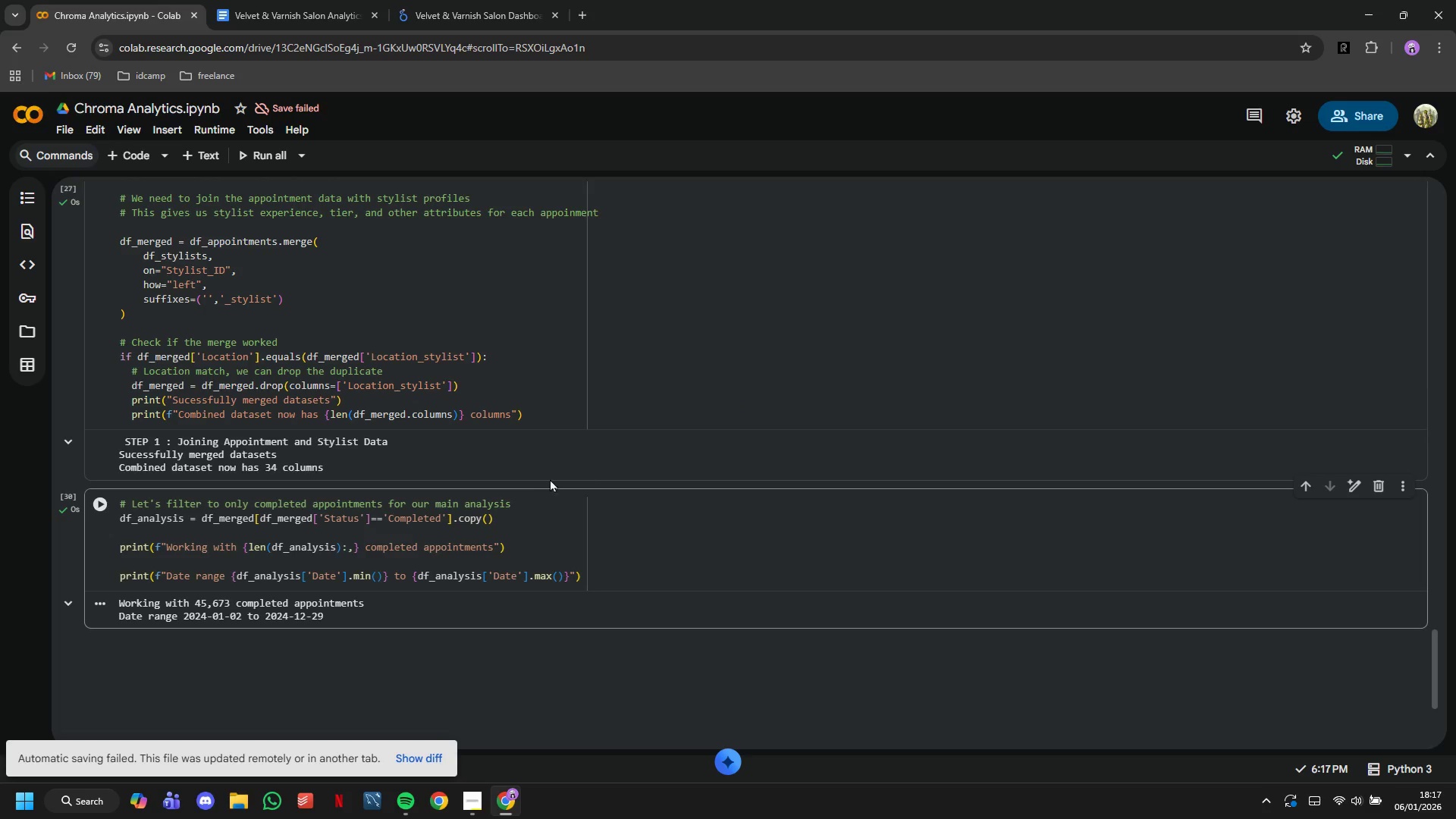 
scroll: coordinate [570, 441], scroll_direction: down, amount: 2.0
 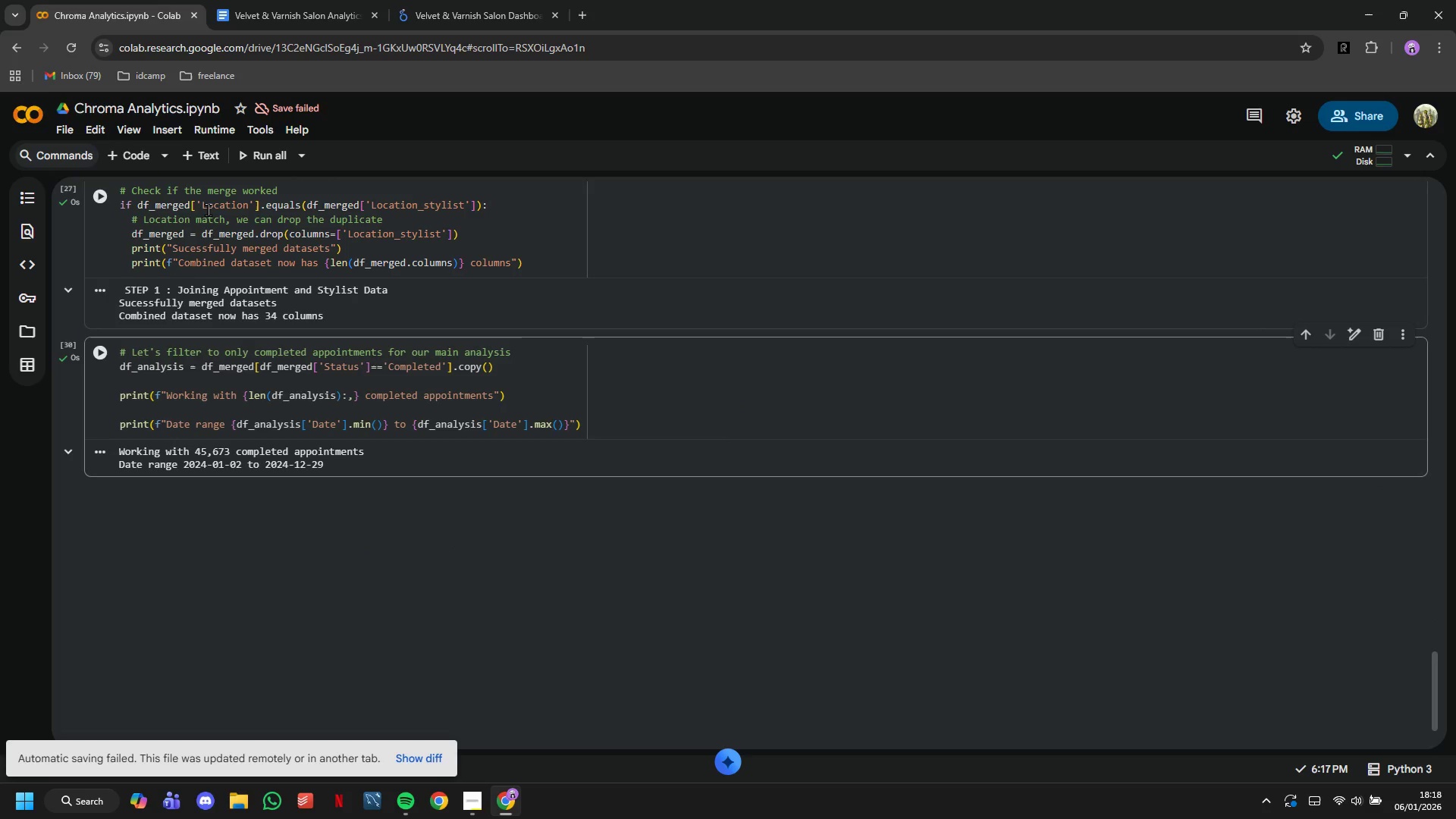 
left_click([153, 157])
 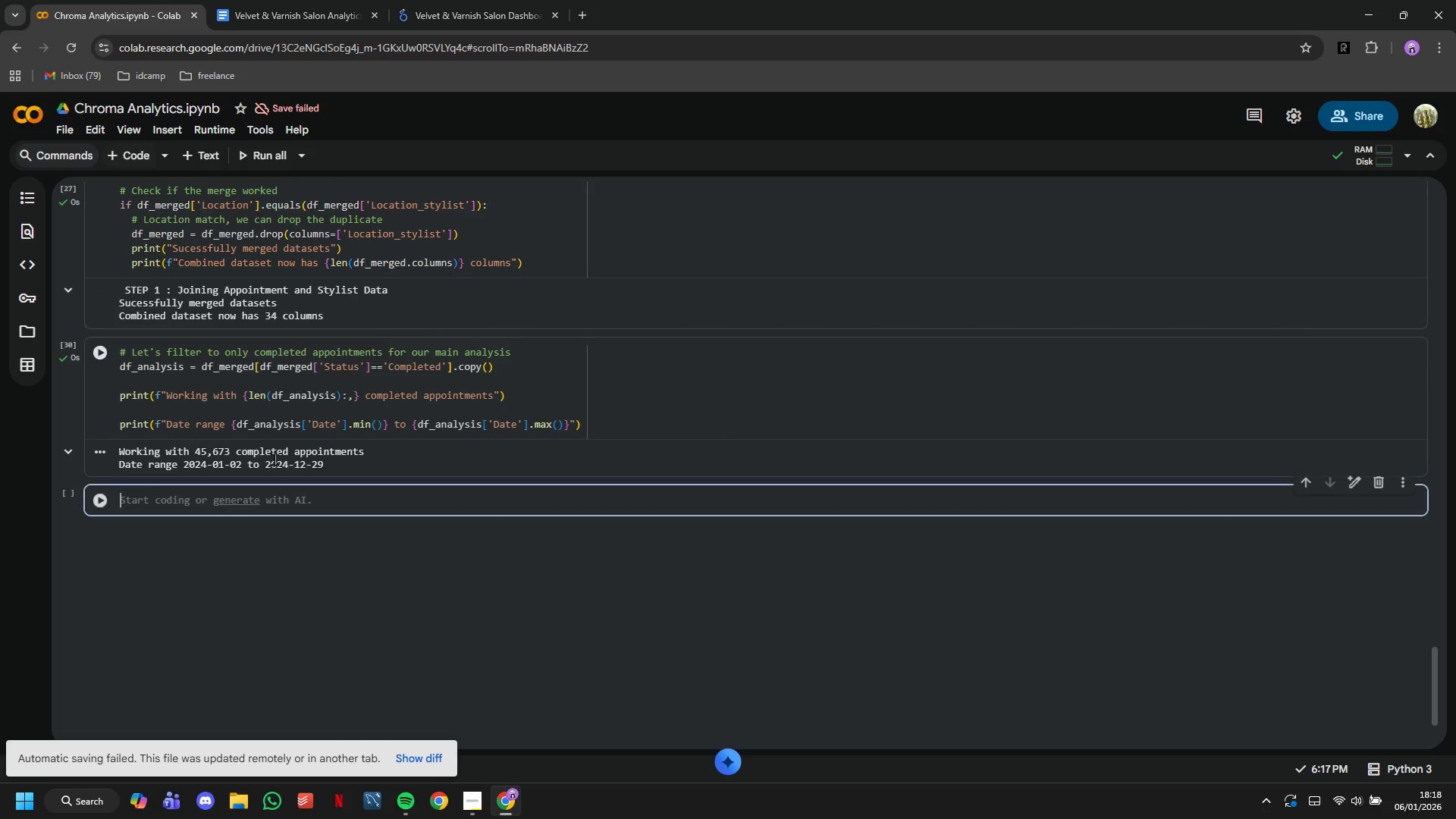 
type(### SE)
key(Backspace)
type(TEP 2: Calculating Revenue Per Hour (RPH)
 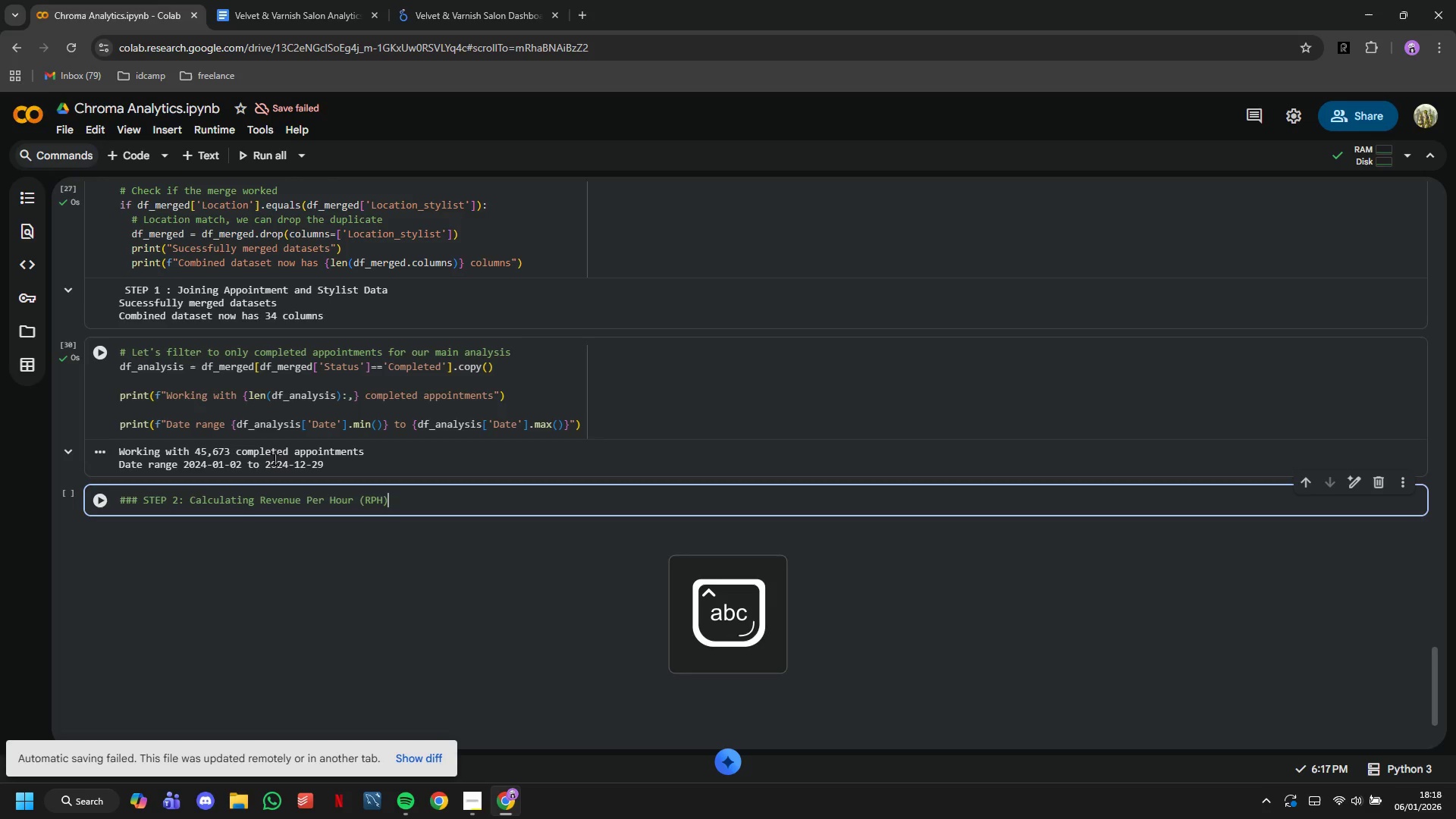 
 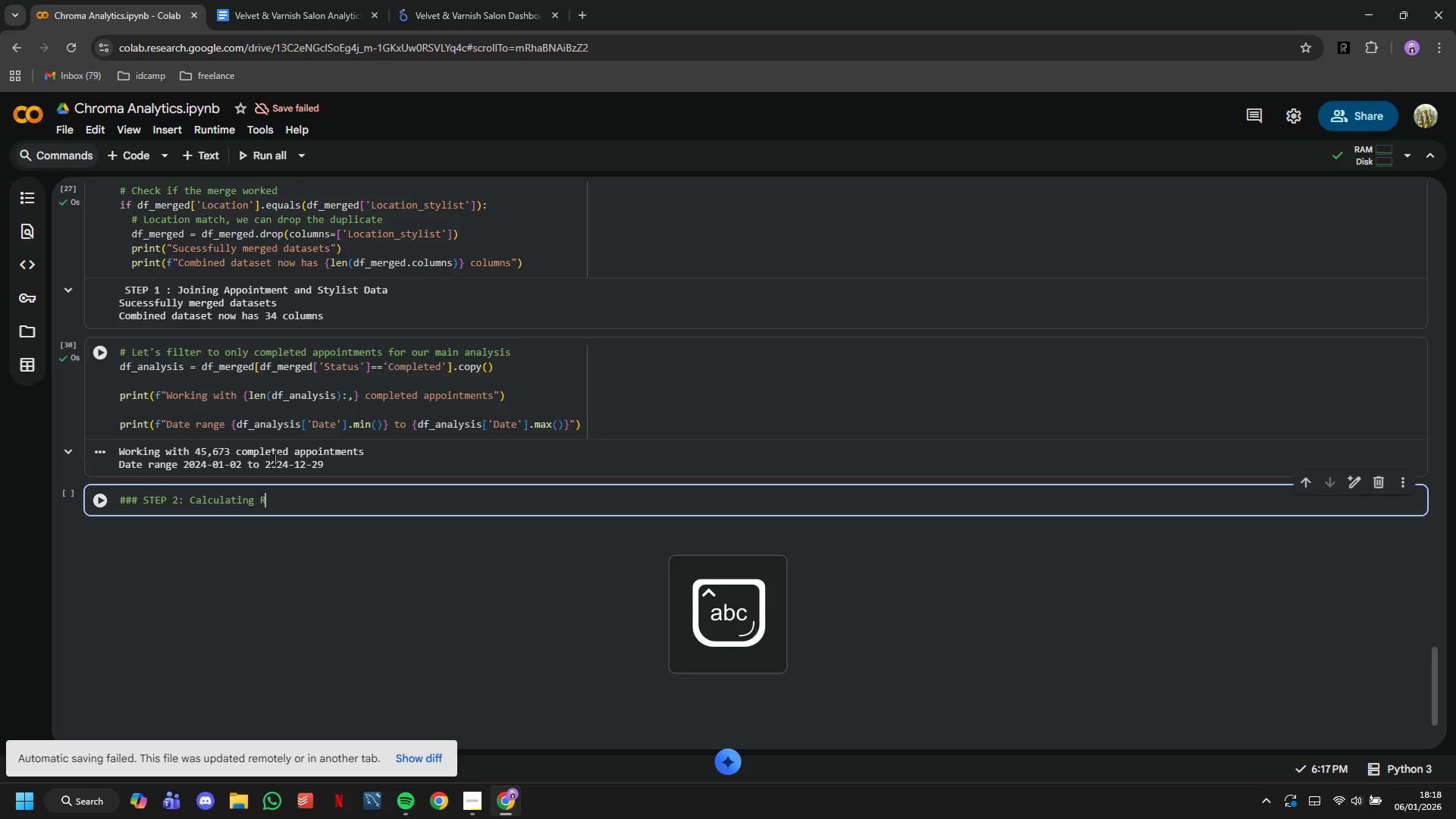 
key(ArrowRight)
 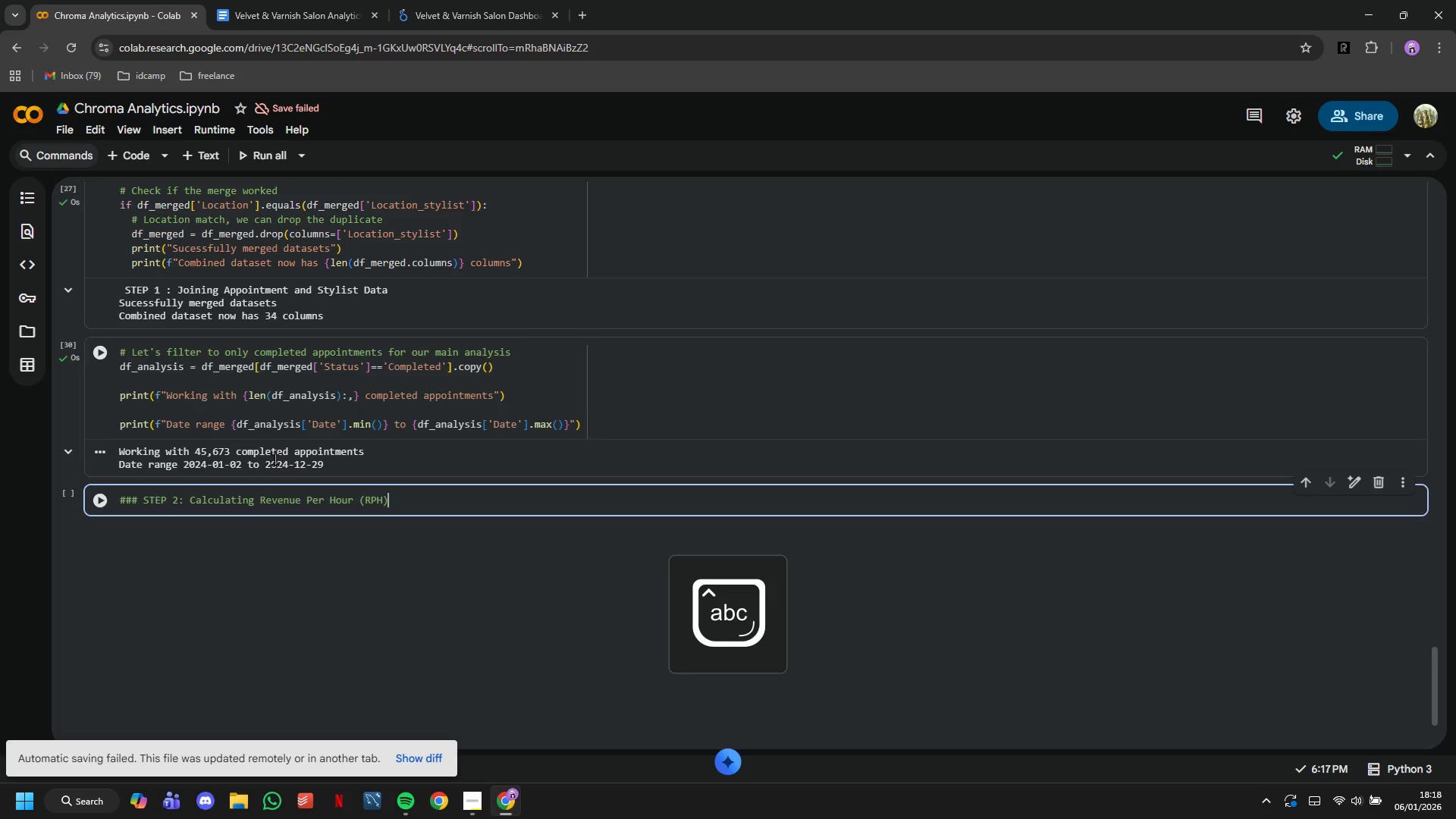 
key(ArrowRight)
 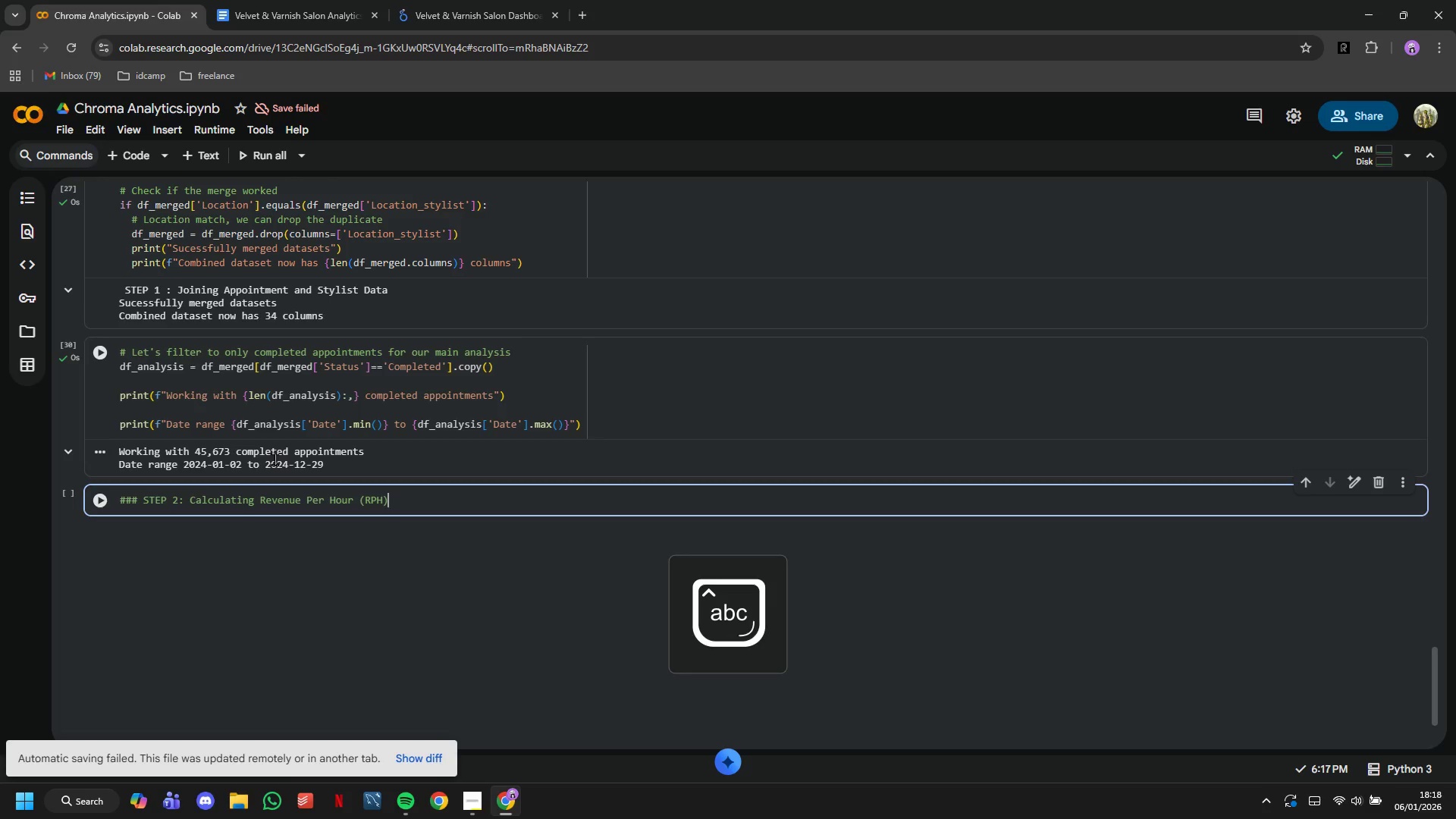 
key(Enter)
 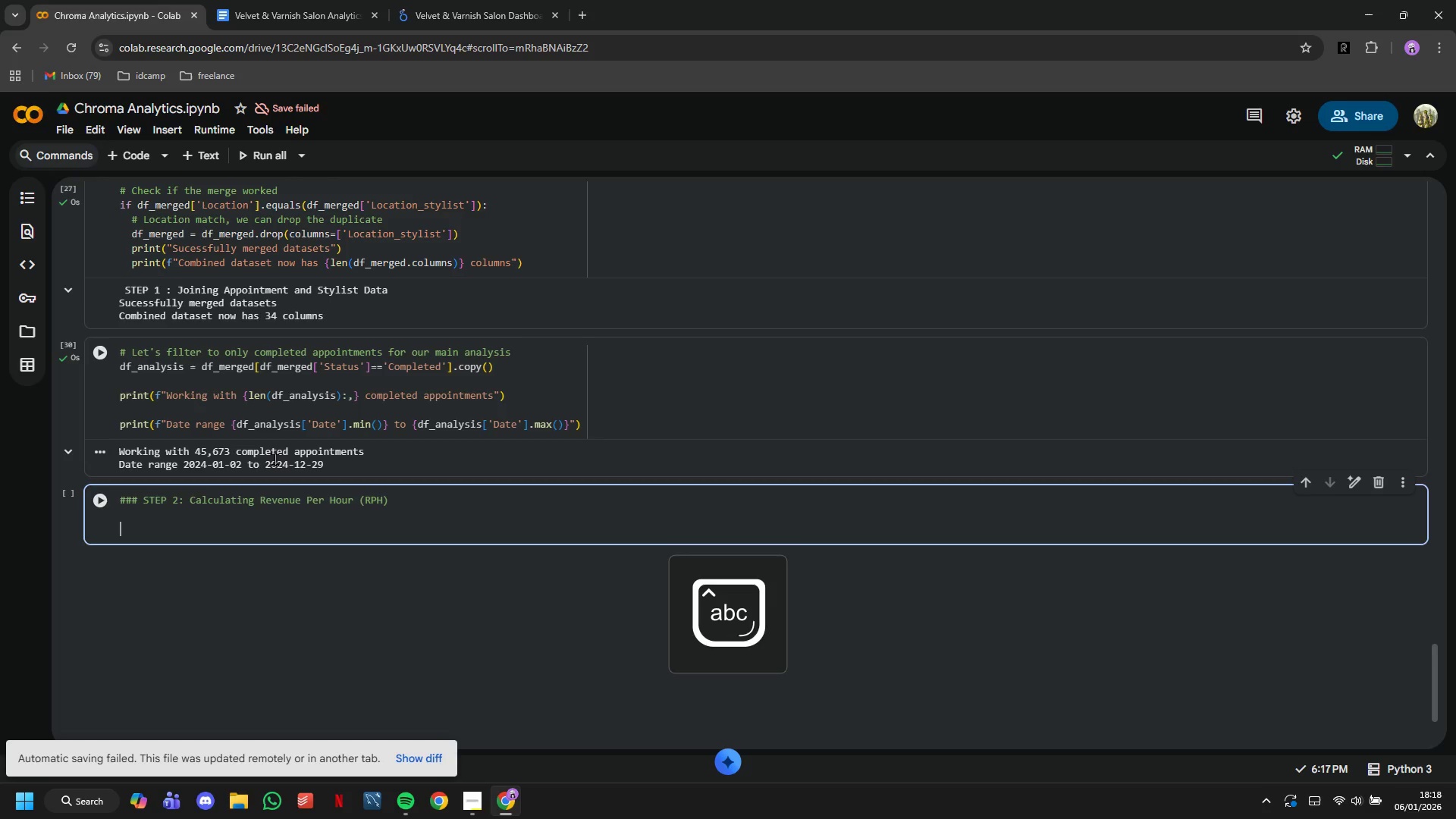 
key(Enter)
 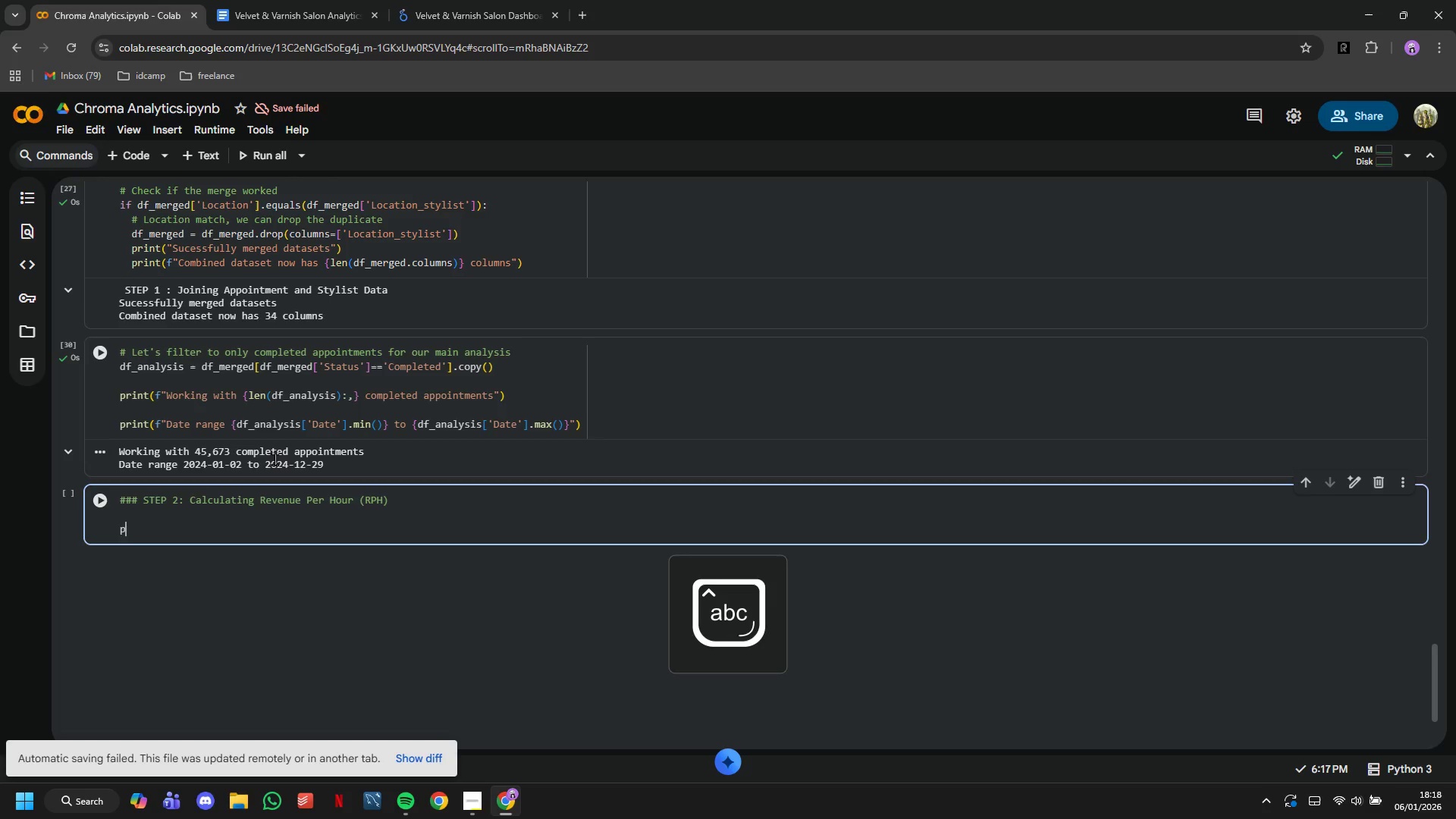 
type(print("STEP 2: REVENUE PER HPUR C)
key(Backspace)
key(Backspace)
key(Backspace)
key(Backspace)
key(Backspace)
type(OURC CALCULATION)
 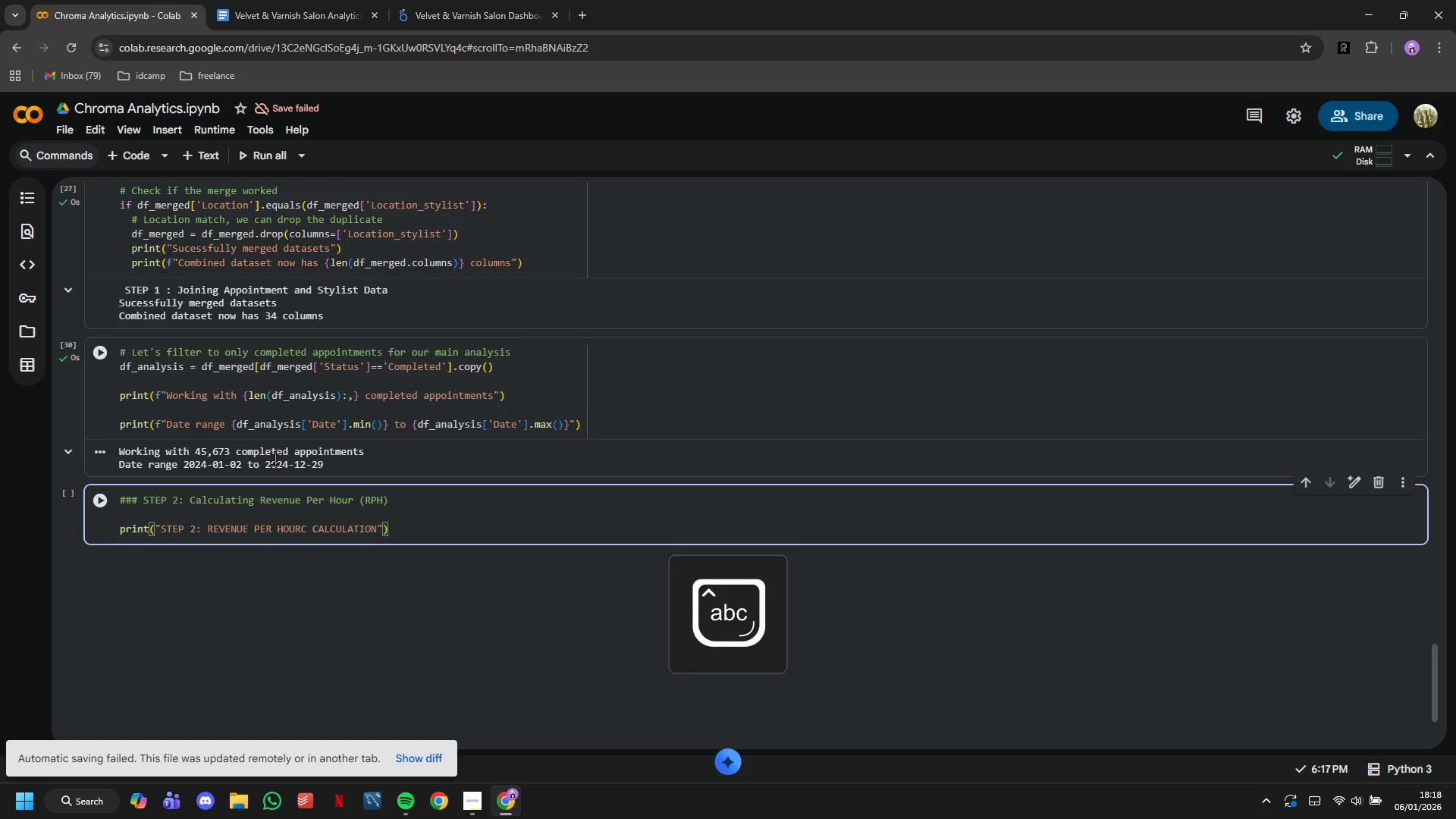 
key(ArrowRight)
 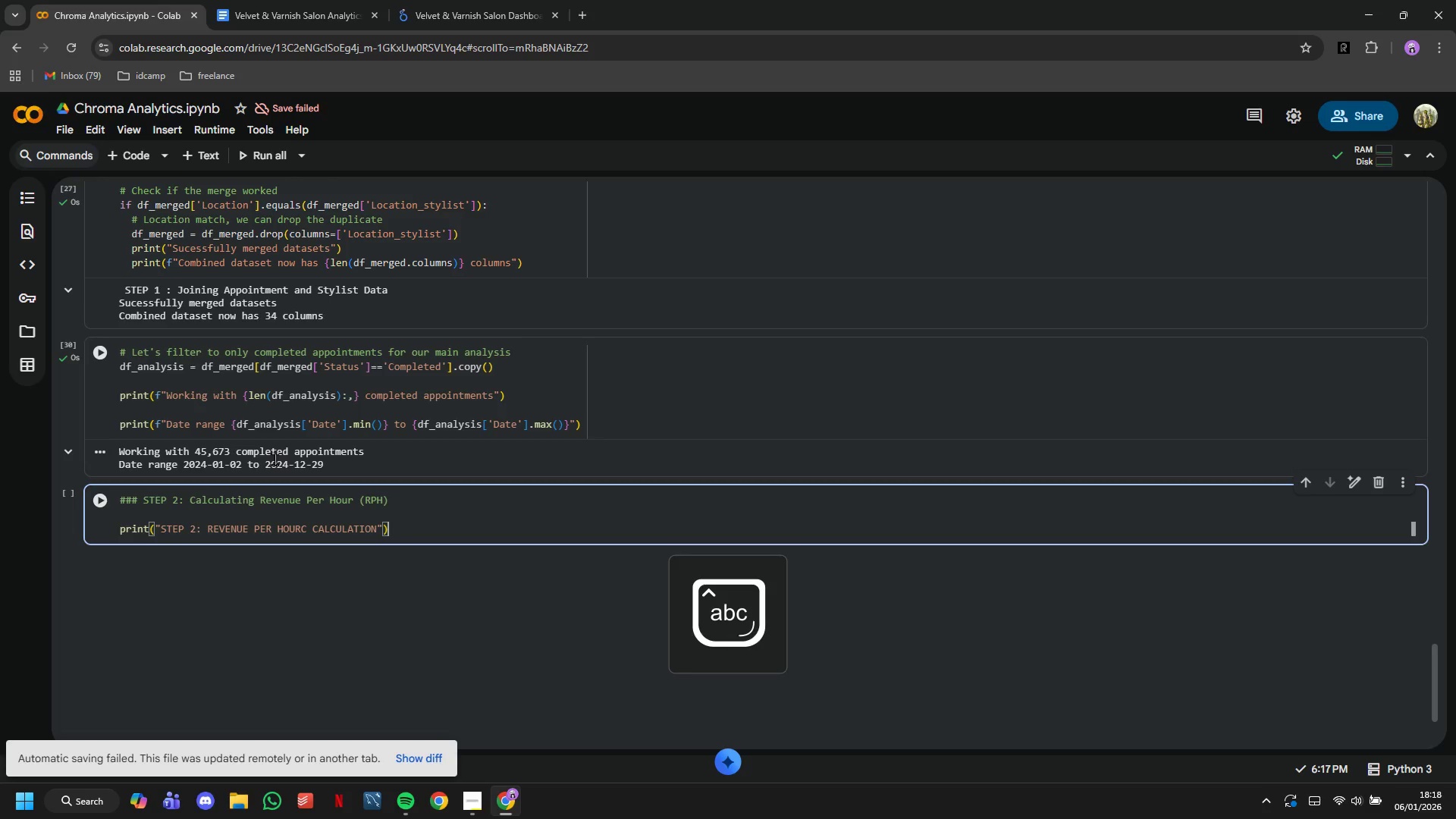 
key(ArrowRight)
 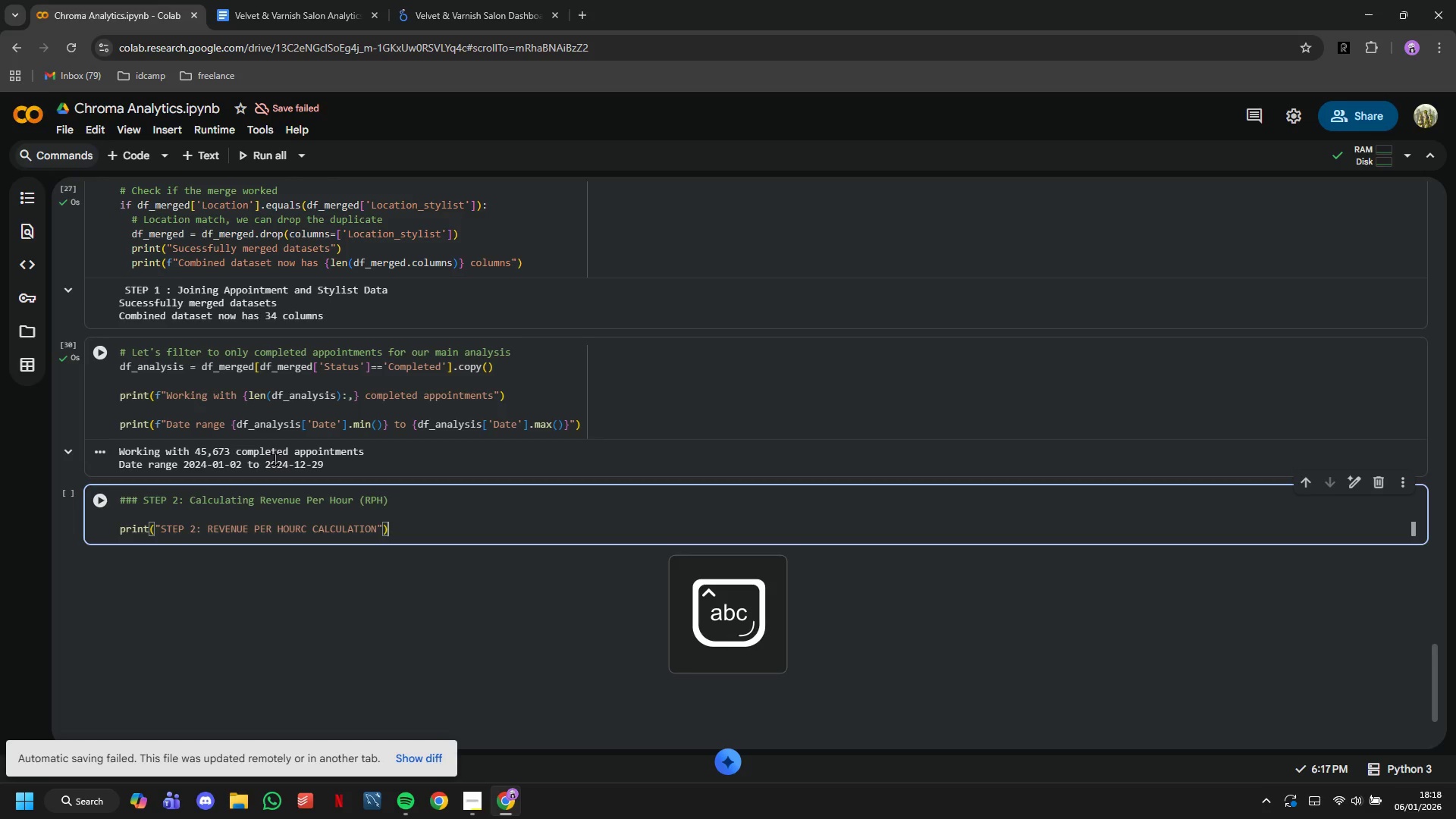 
key(Enter)
 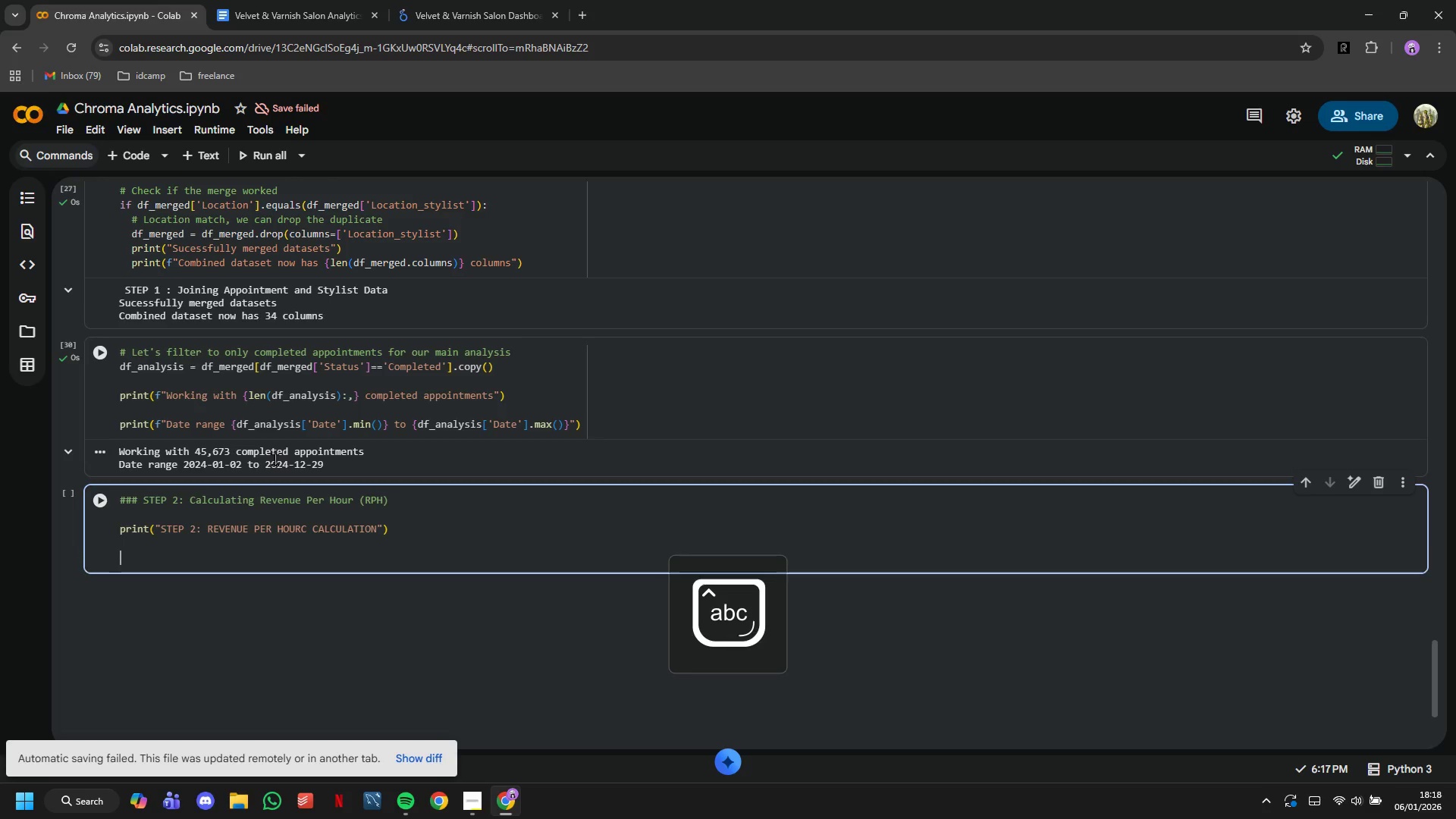 
key(Enter)
 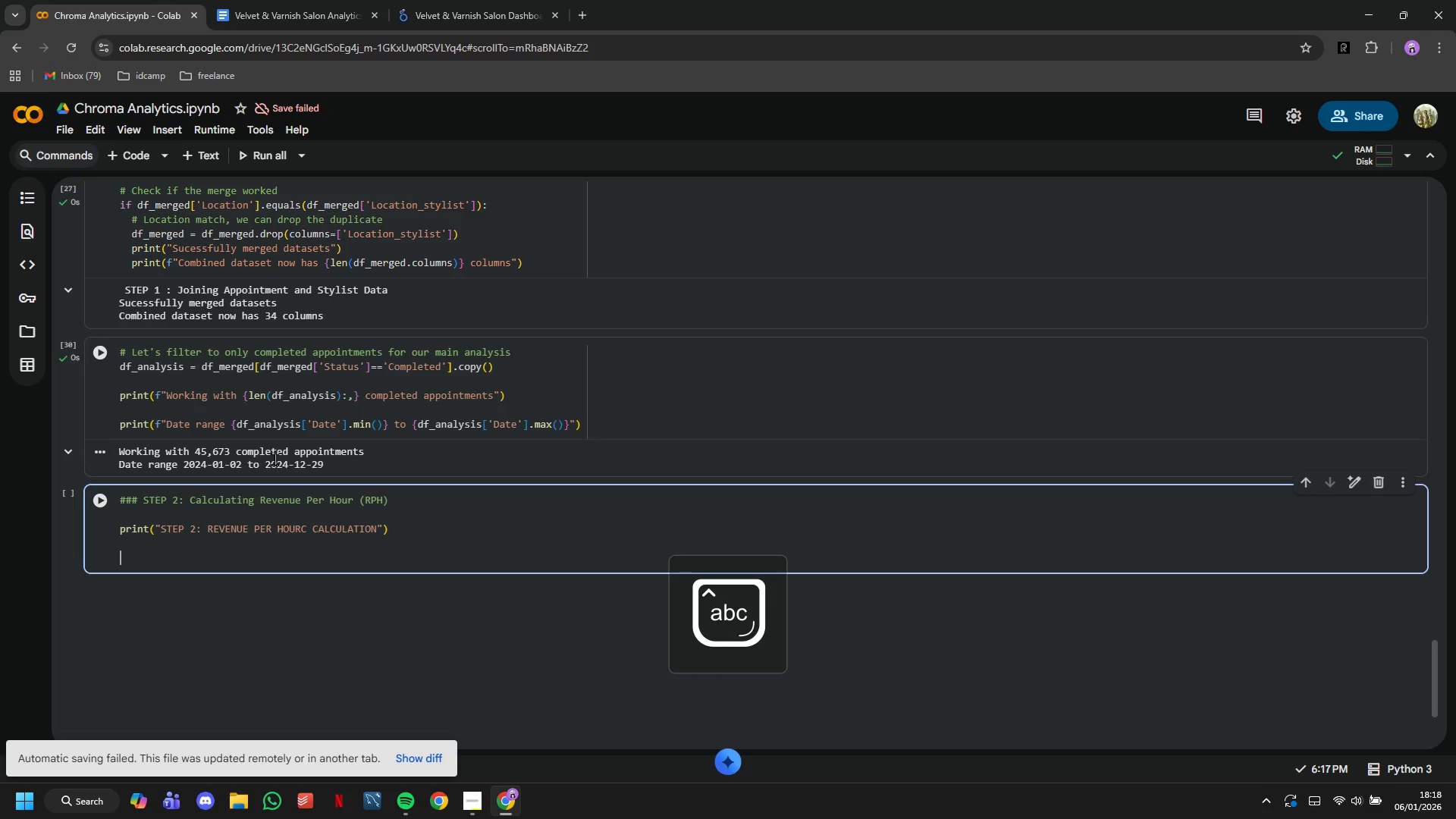 
type(# This is one of our key metrics - how much revenue does a)
key(Backspace)
type(each stylist gee)
key(Backspace)
type(nerate per hour?)
 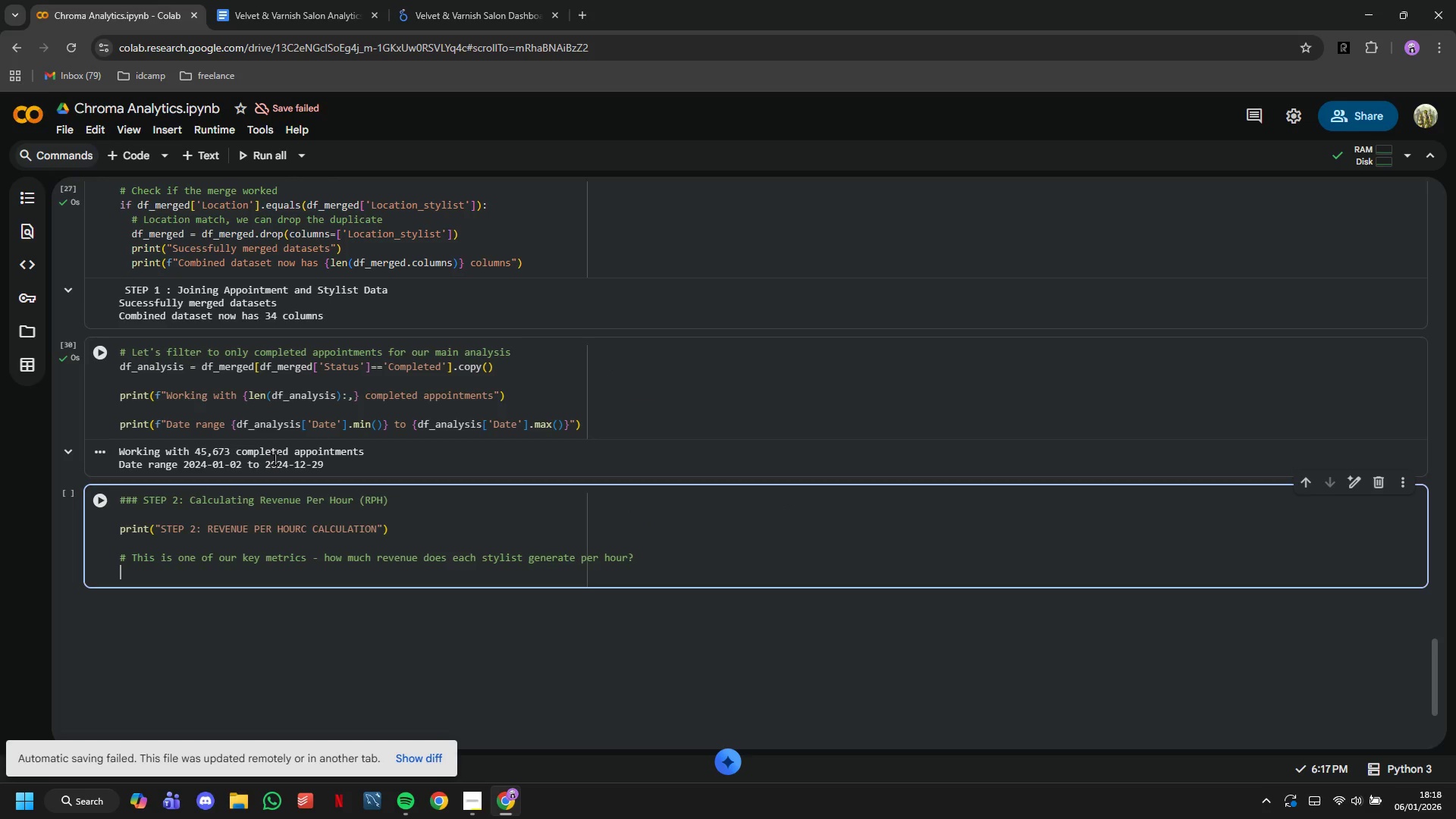 
 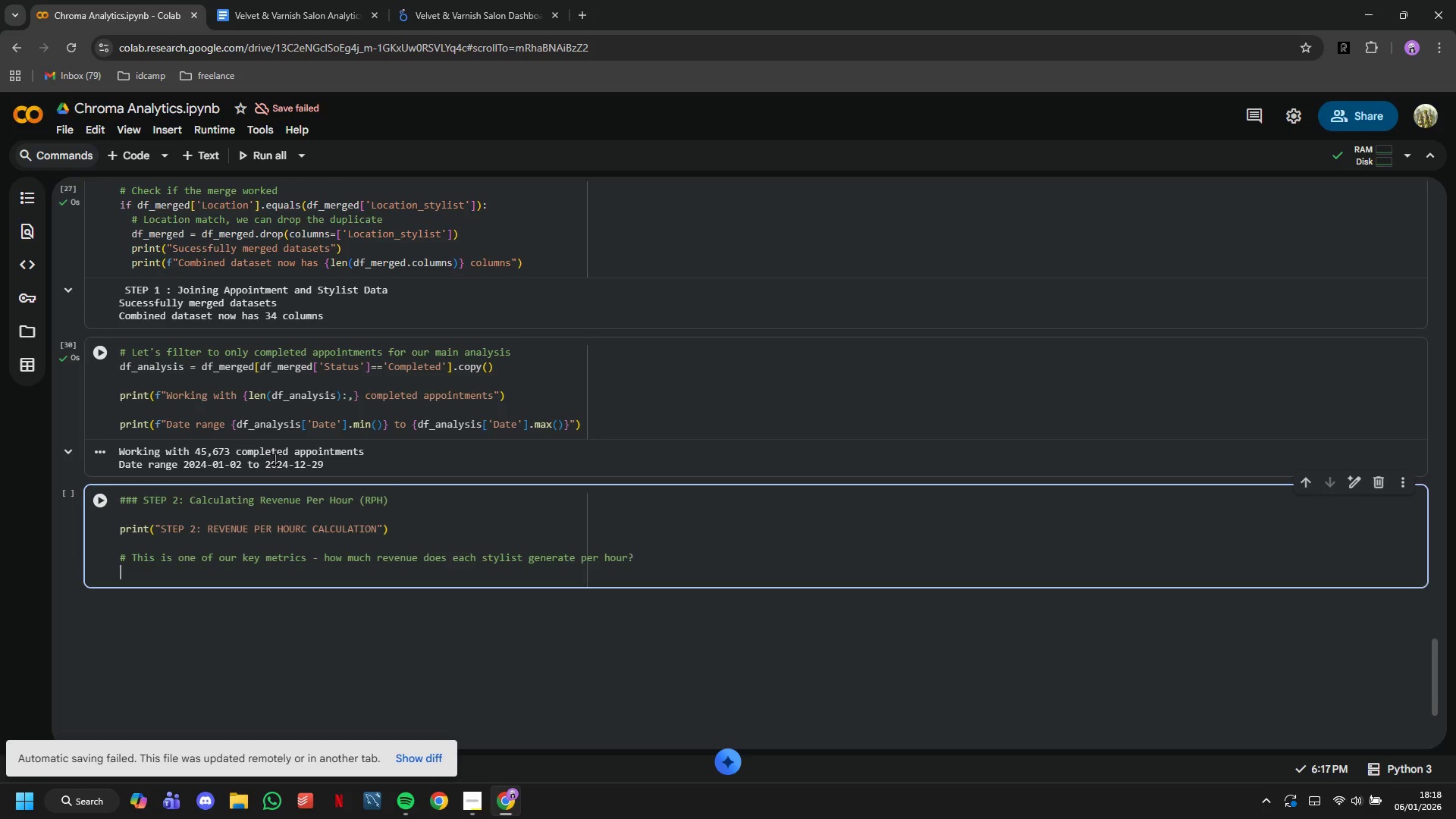 
key(Enter)
 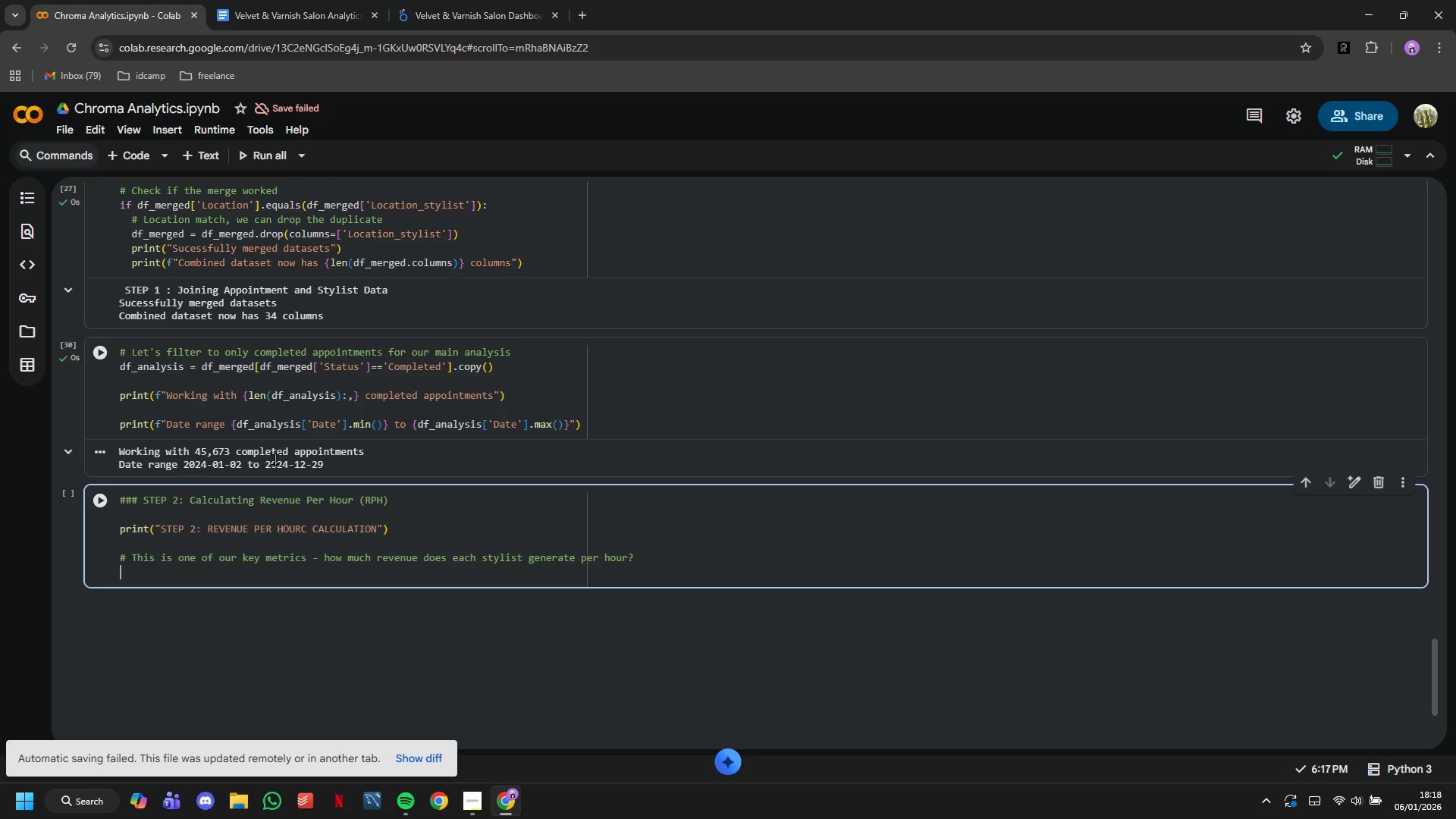 
type($)
key(Backspace)
type(# For services that span multiple hours, we need to properly normalize this)
 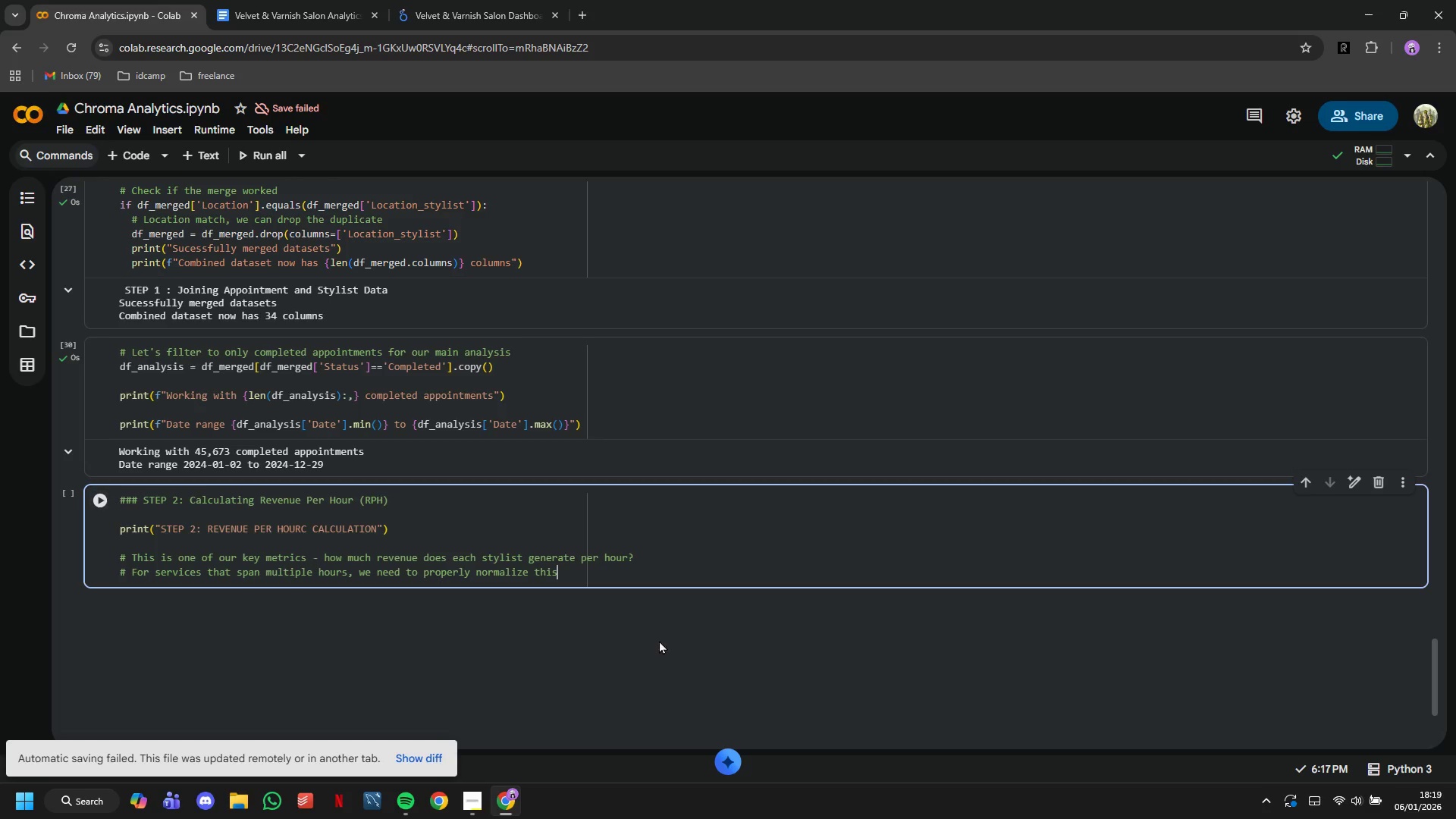 
wait(6.86)
 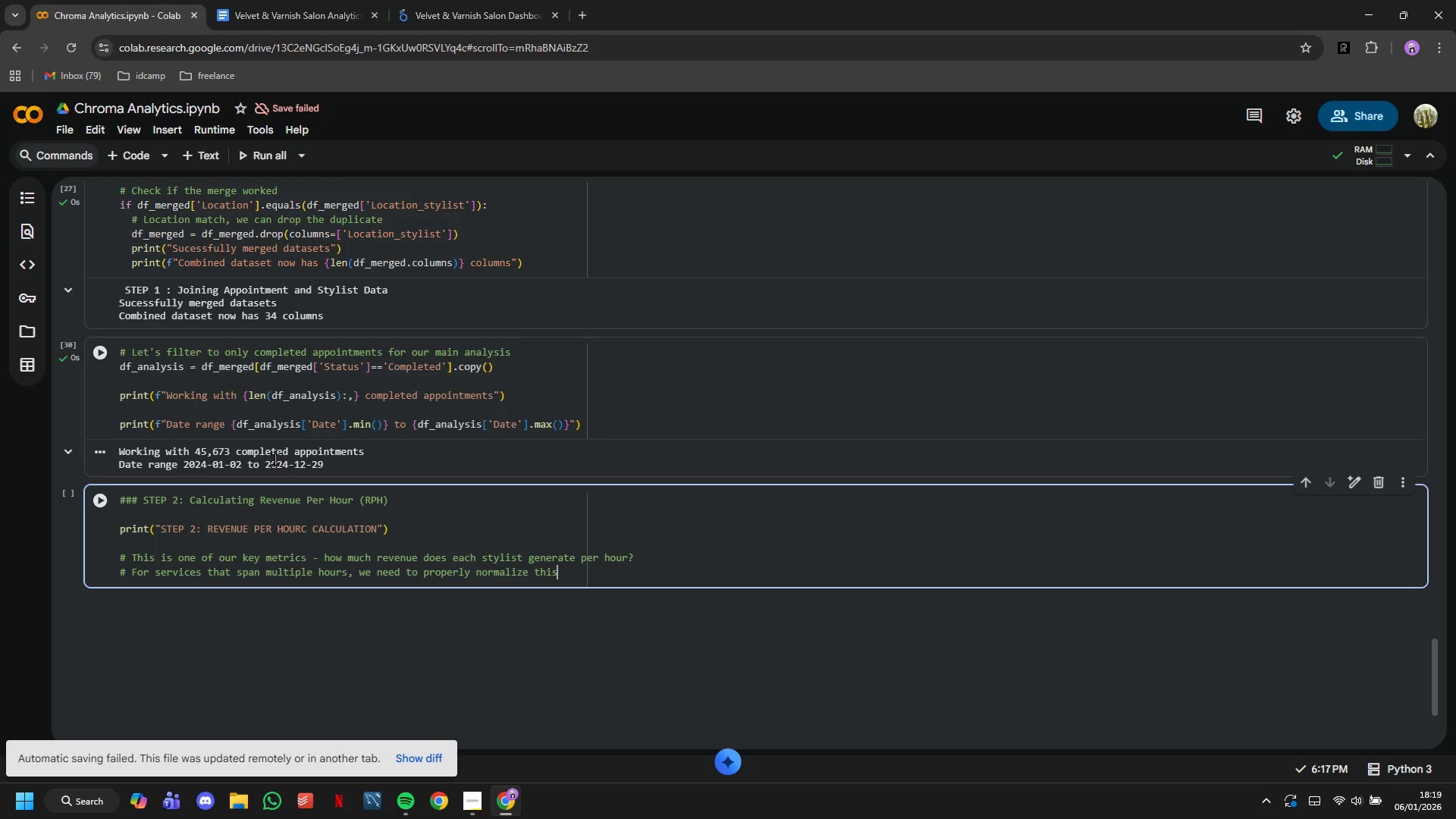 
key(Enter)
 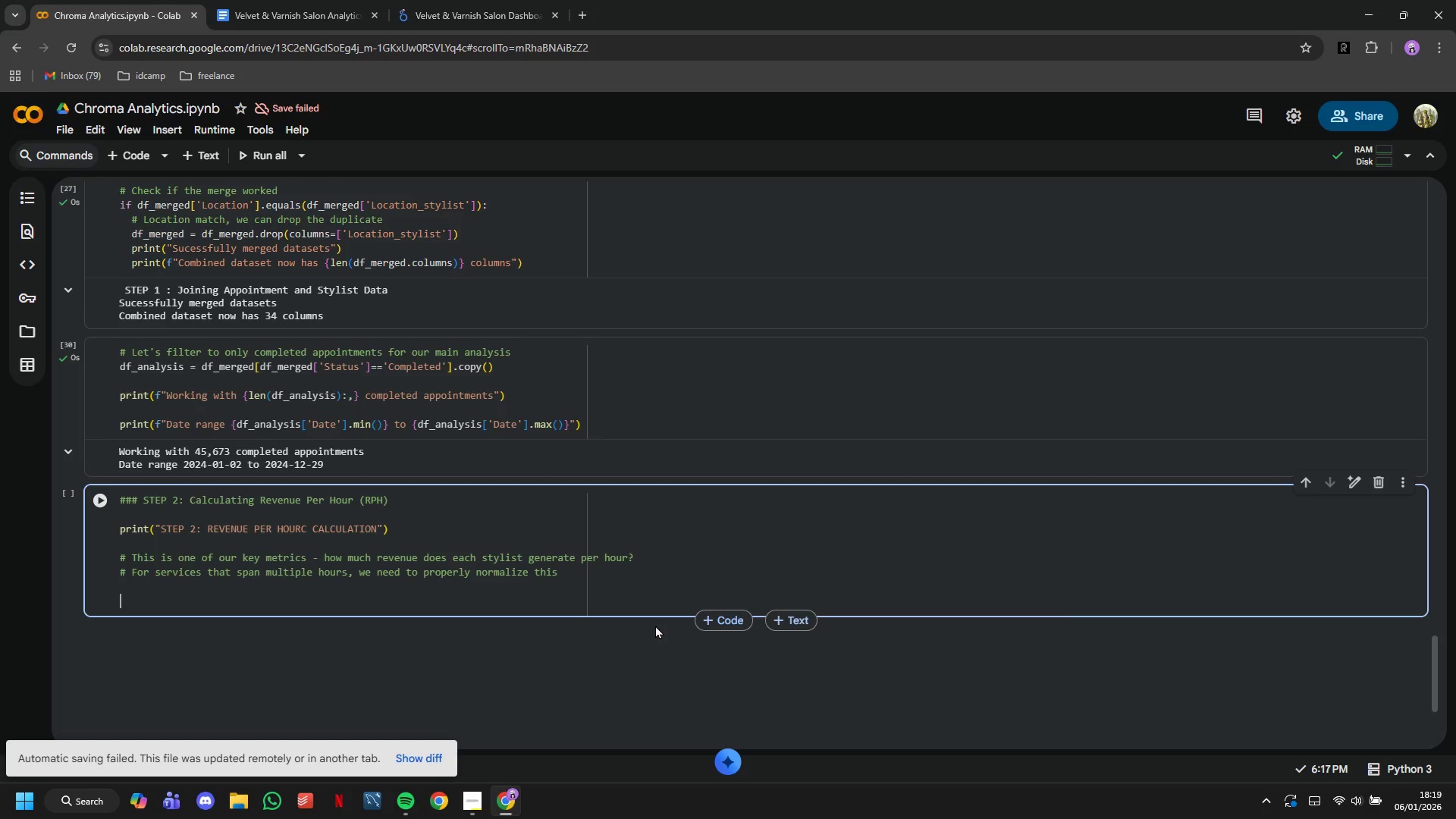 
key(Enter)
 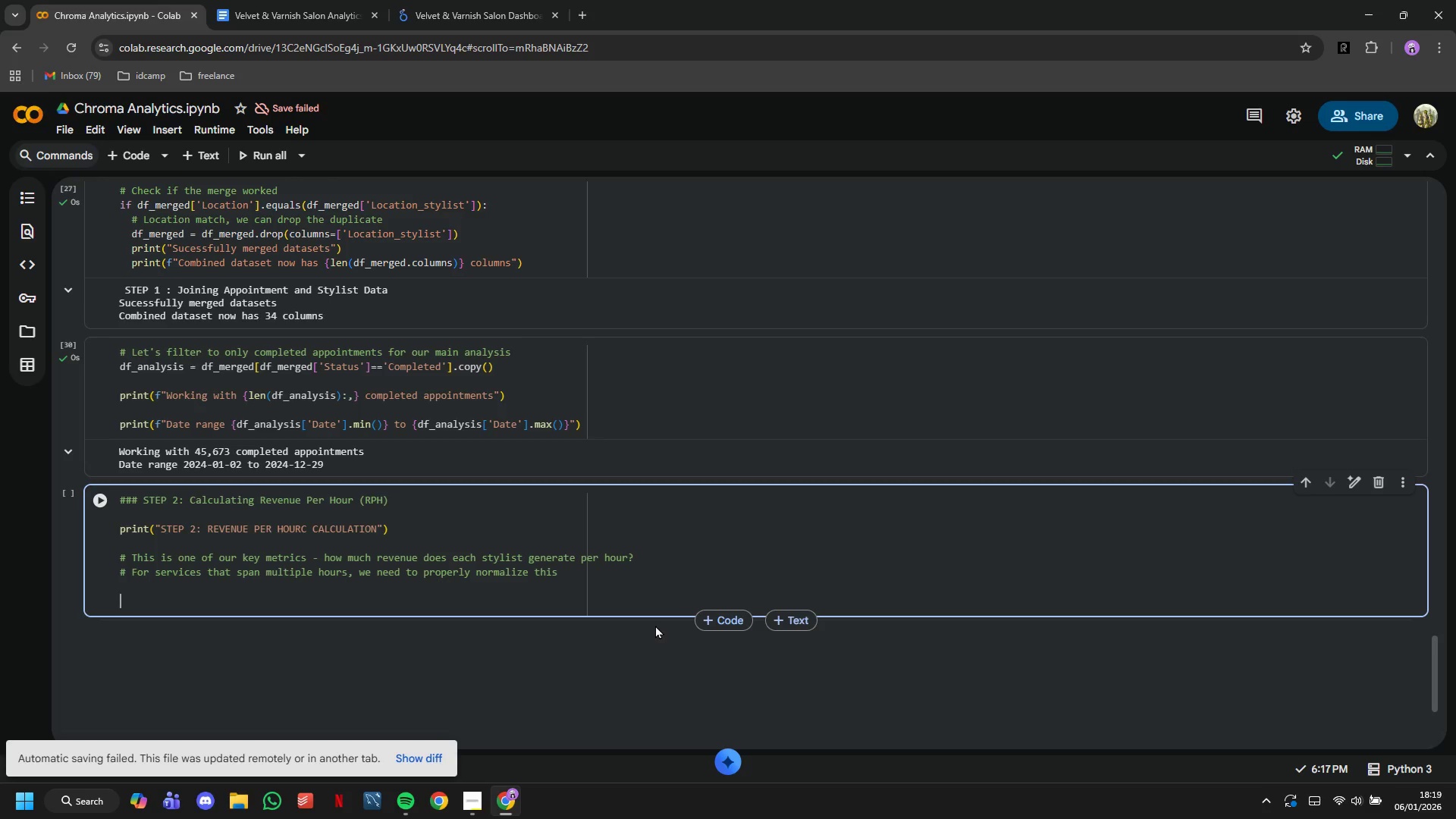 
type(df_analysis['RPH)
 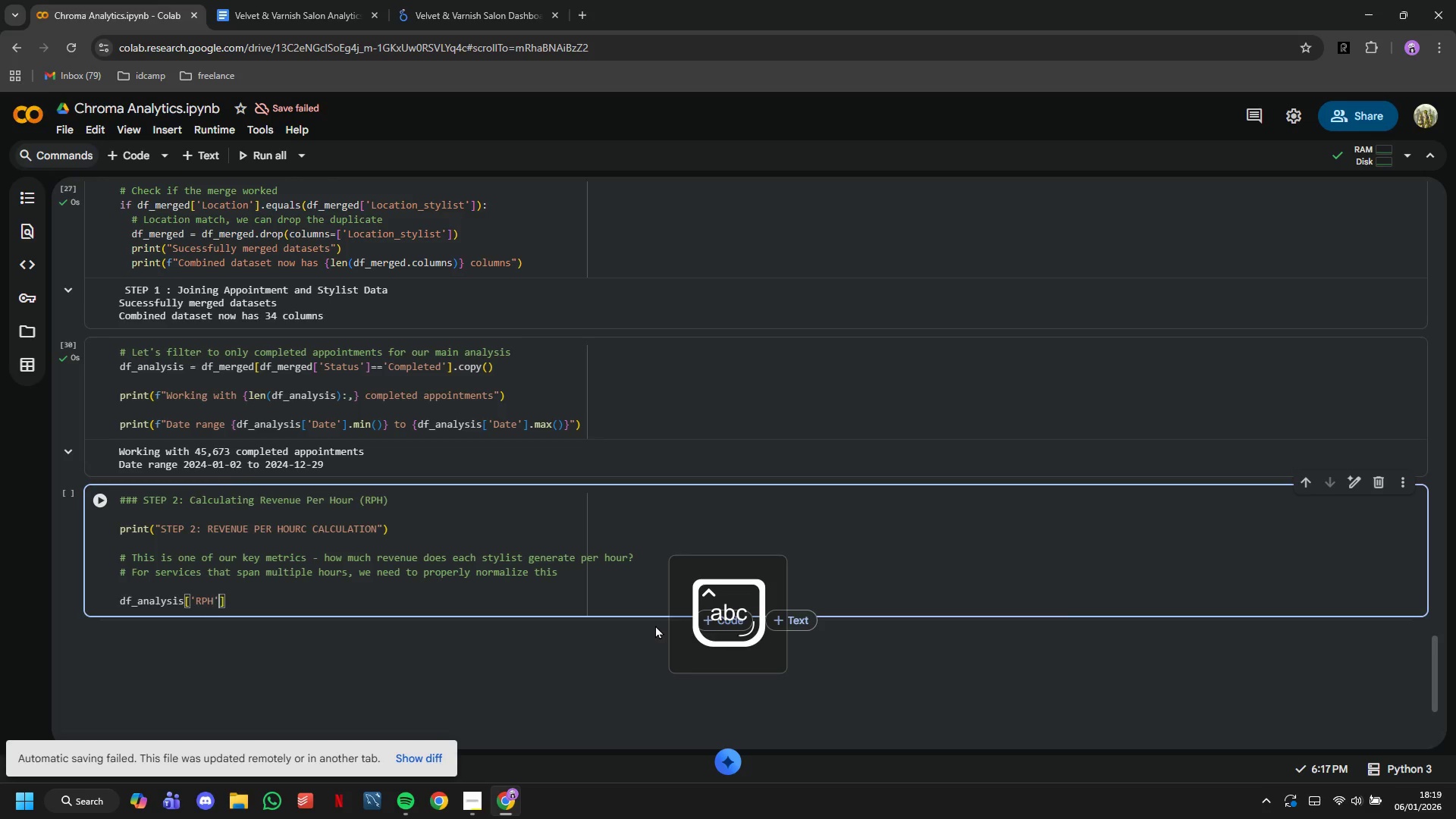 
key(ArrowRight)
 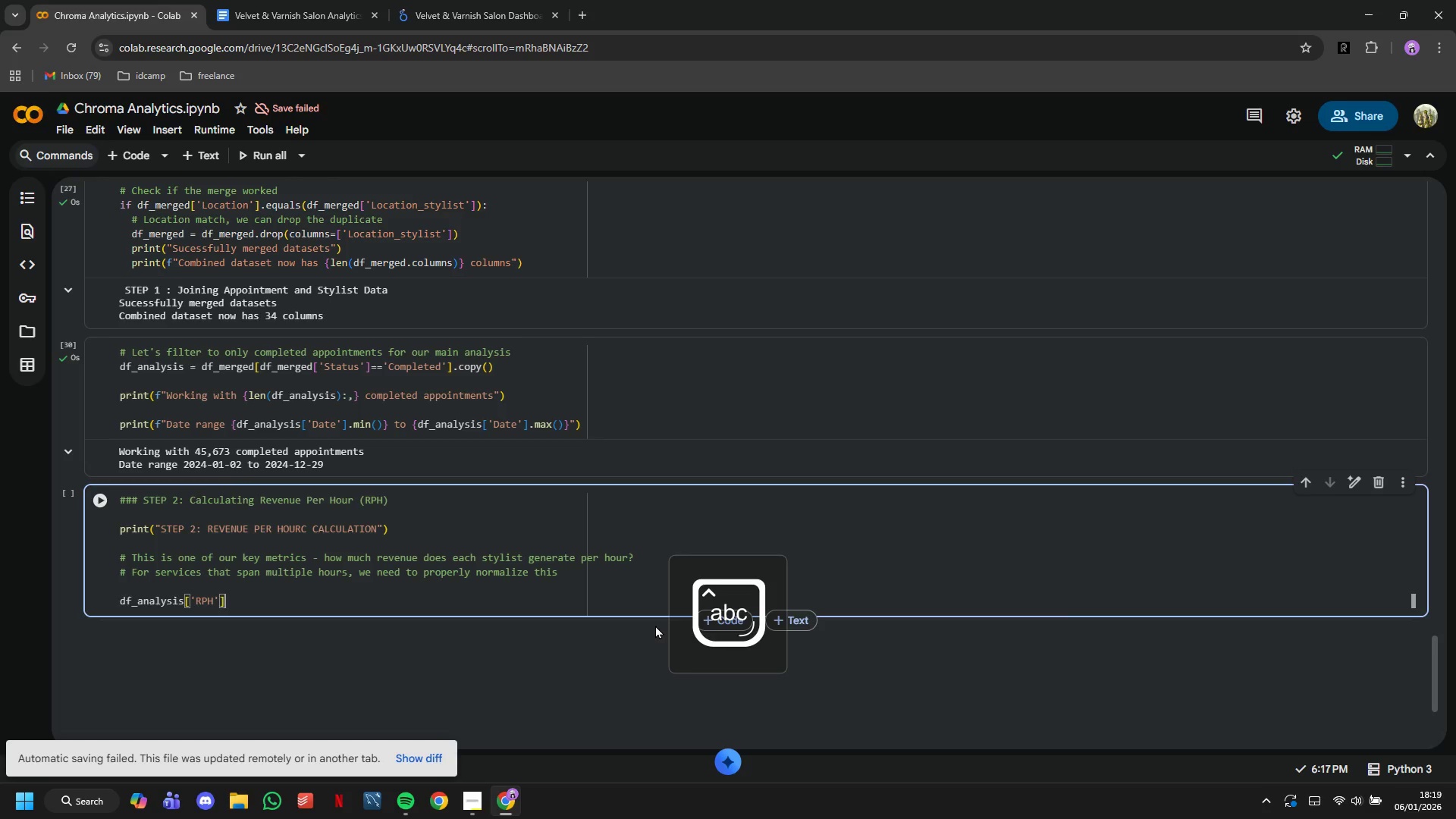 
key(ArrowRight)
 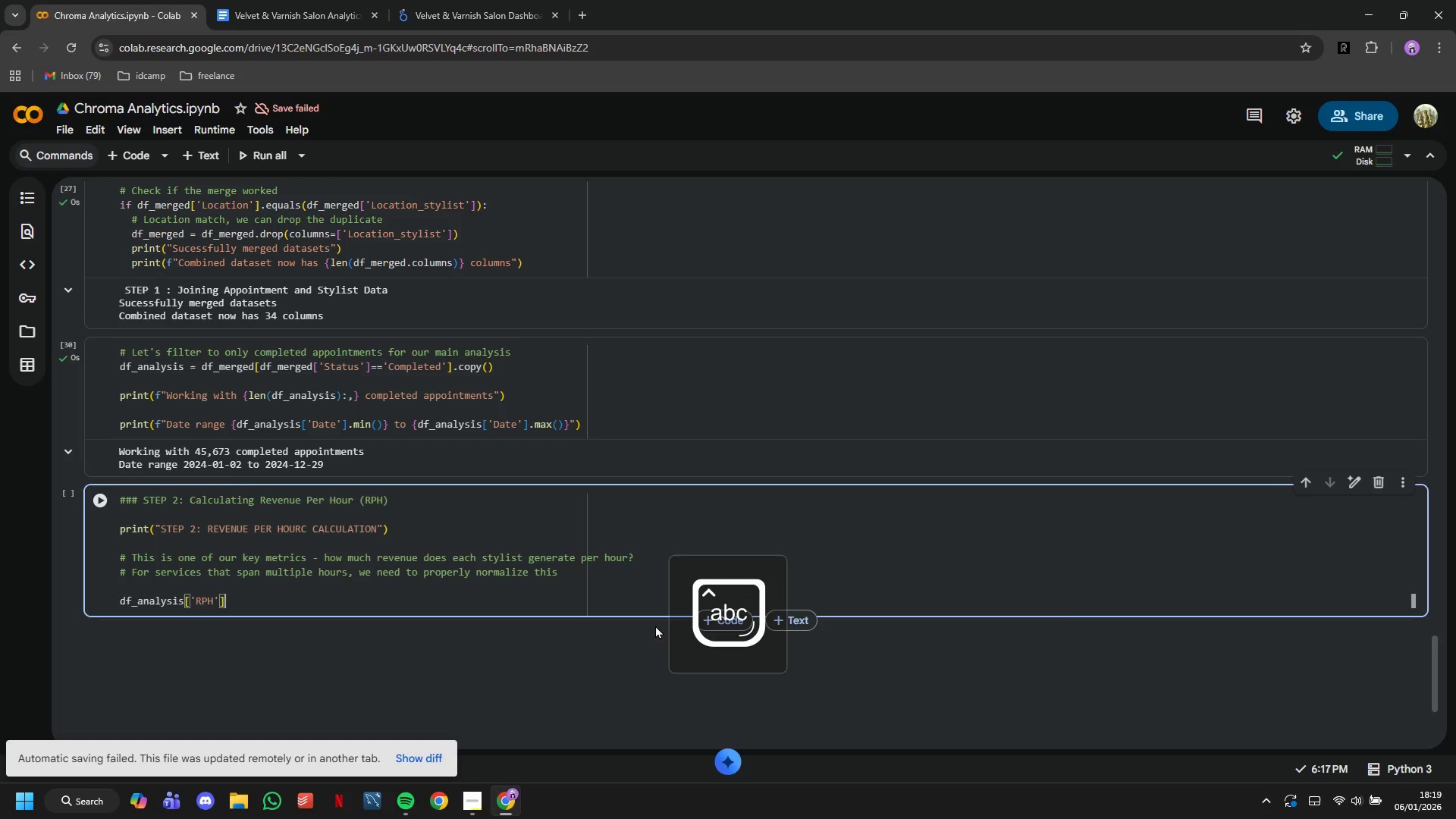 
type( = df_analysis['Total Revenue)
 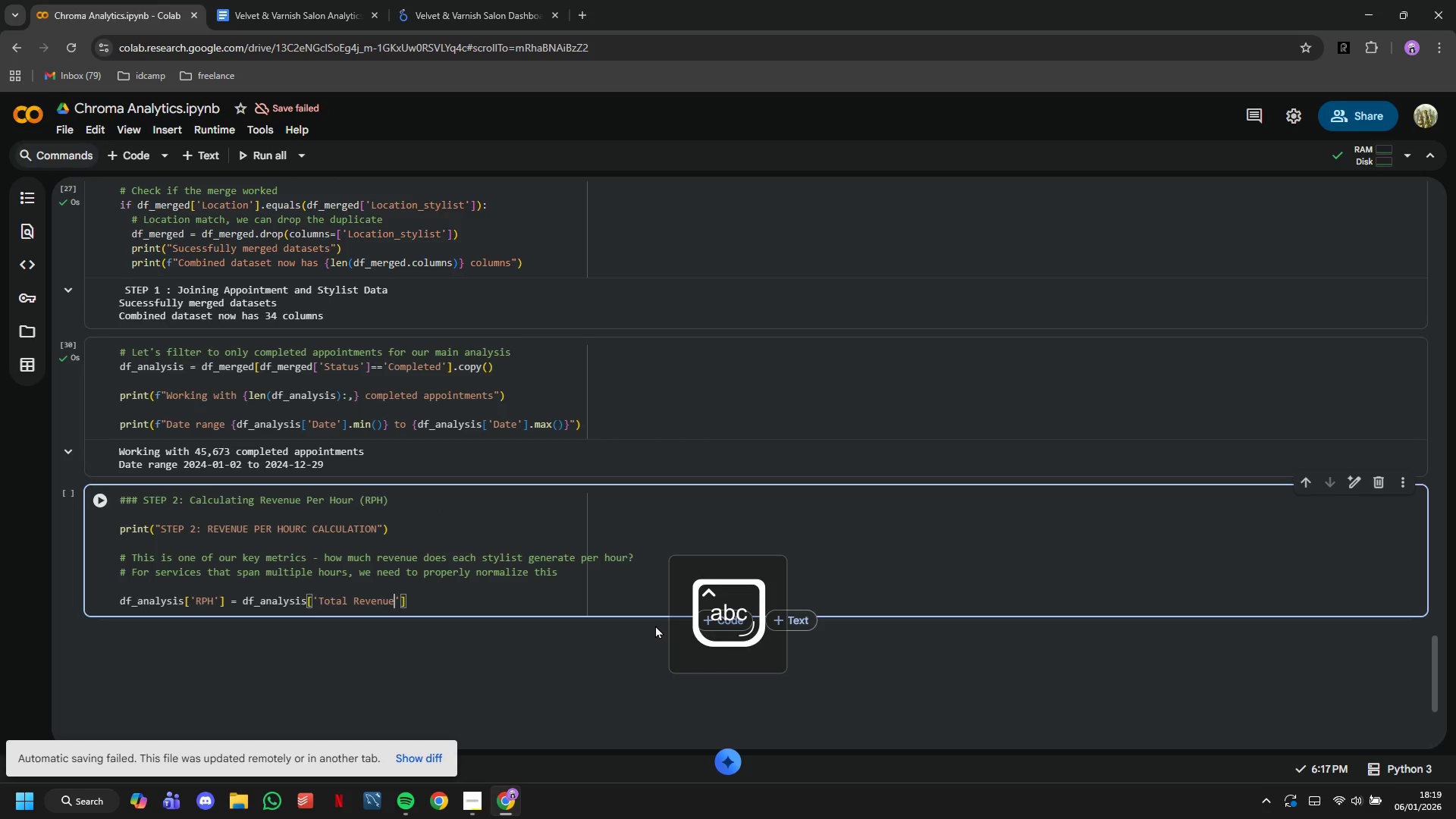 
key(ArrowRight)
 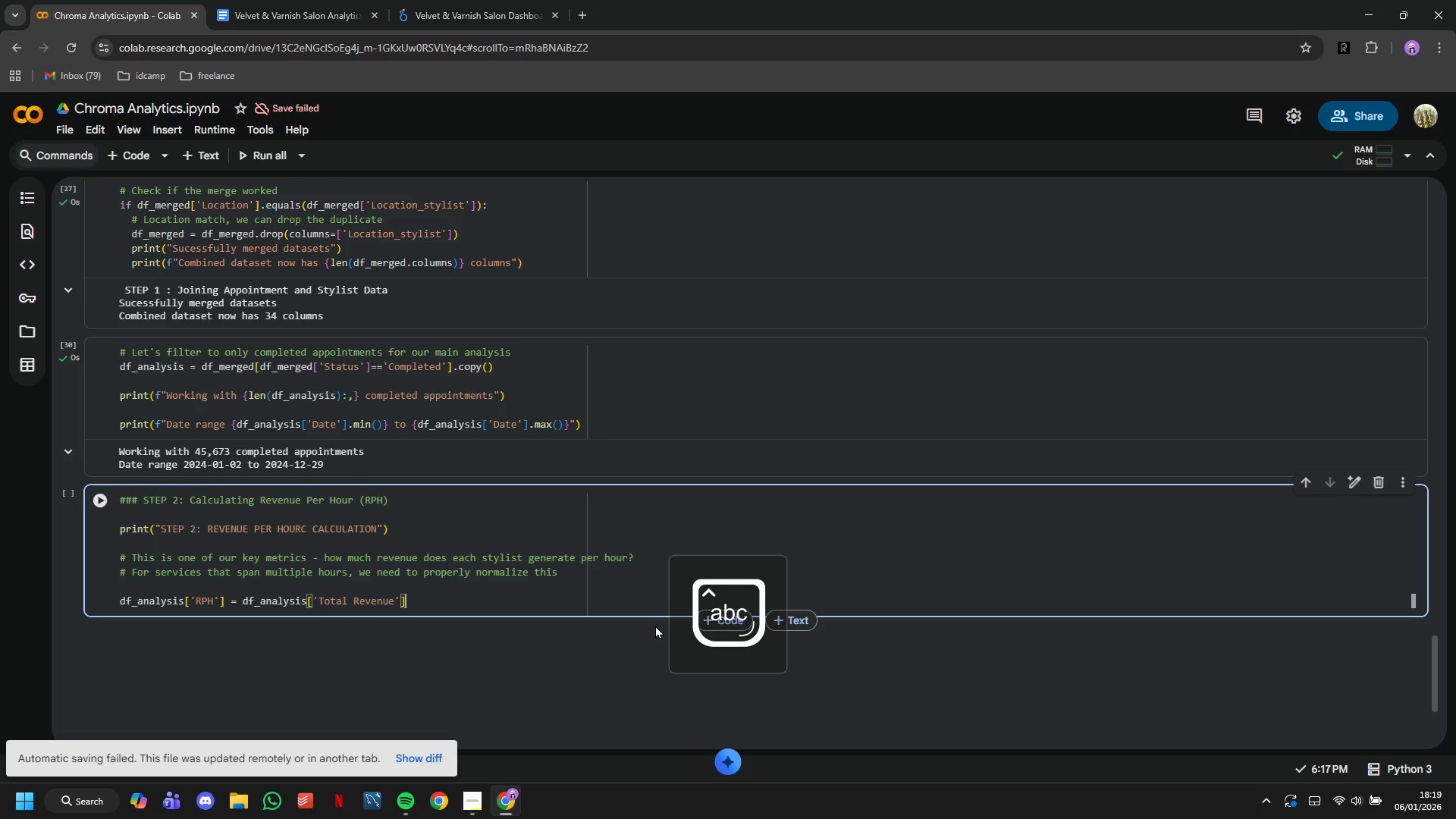 
key(ArrowRight)
 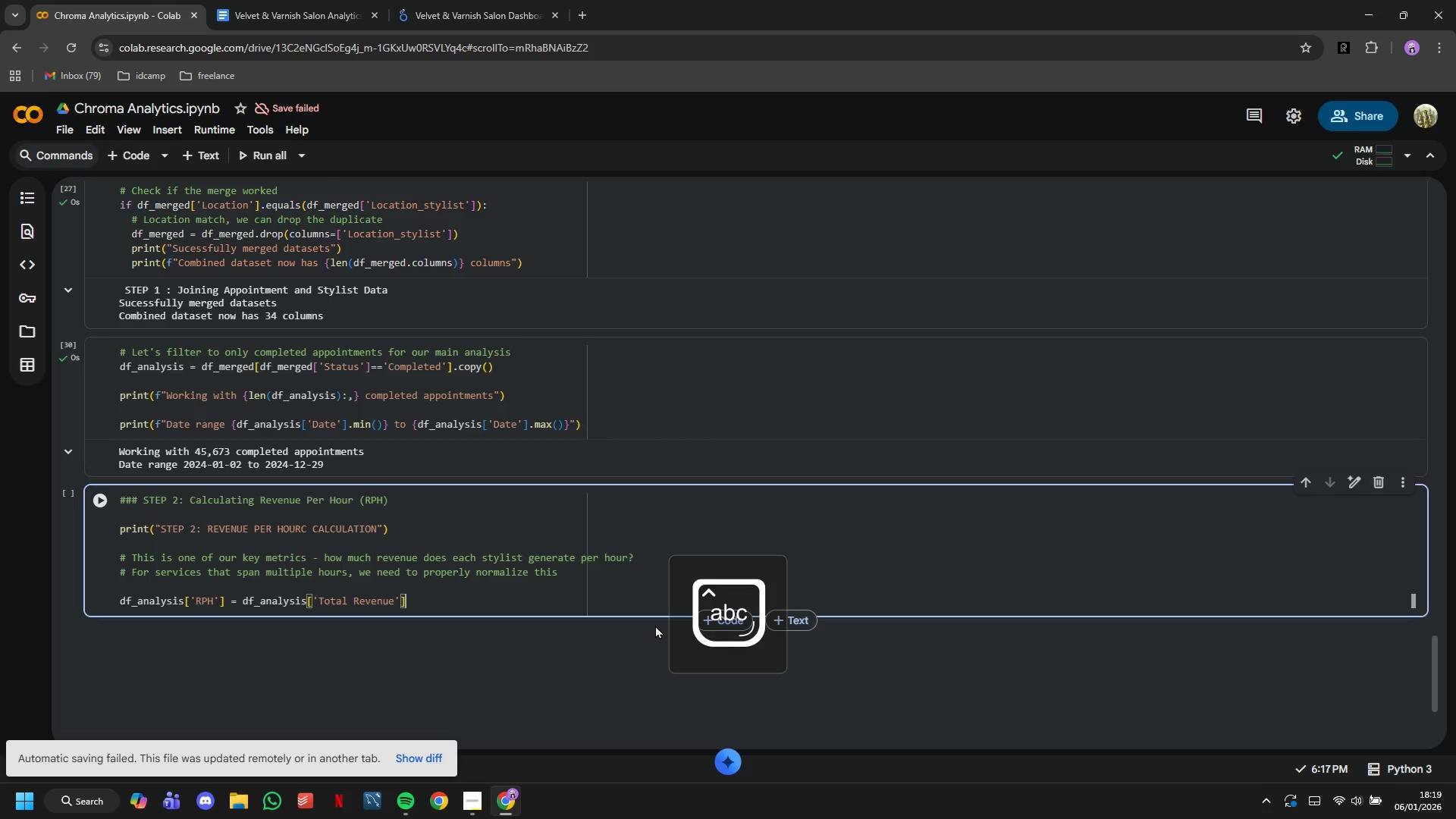 
key(ArrowRight)
 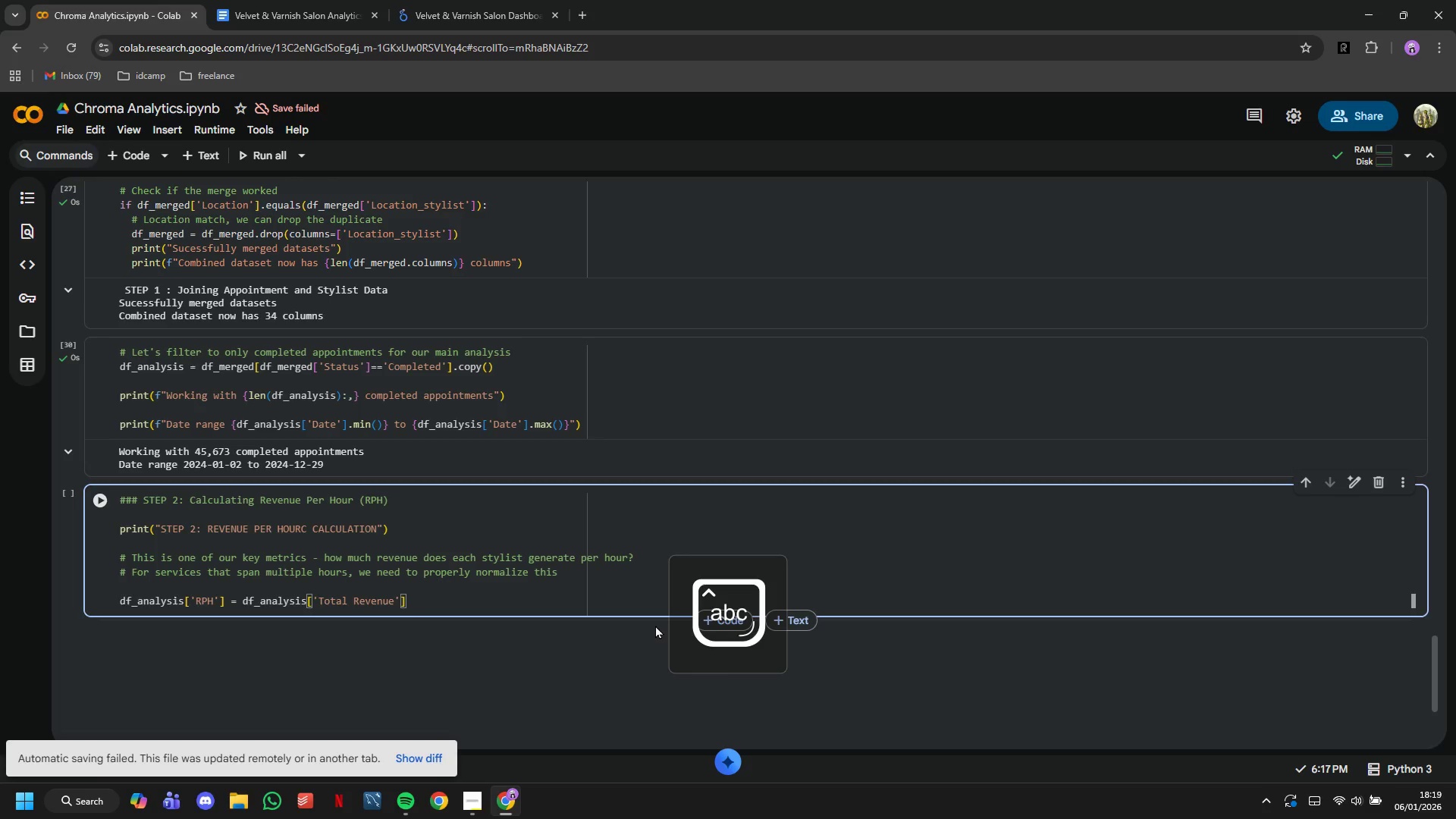 
type( / (df_aba)
key(Backspace)
key(Backspace)
type(nalysis['Actual_Durat)
key(Tab)
 